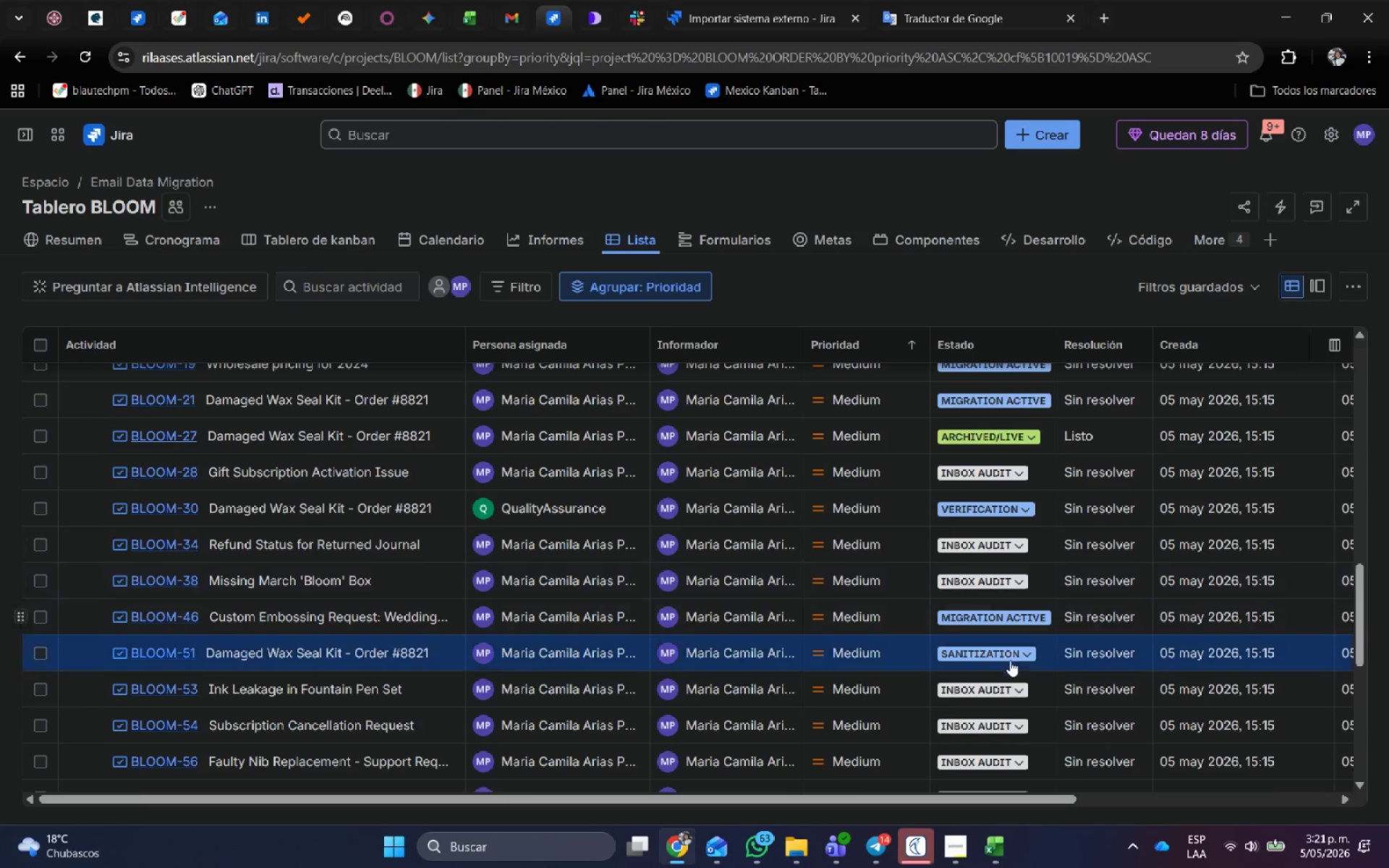 
scroll: coordinate [1010, 660], scroll_direction: down, amount: 2.0
 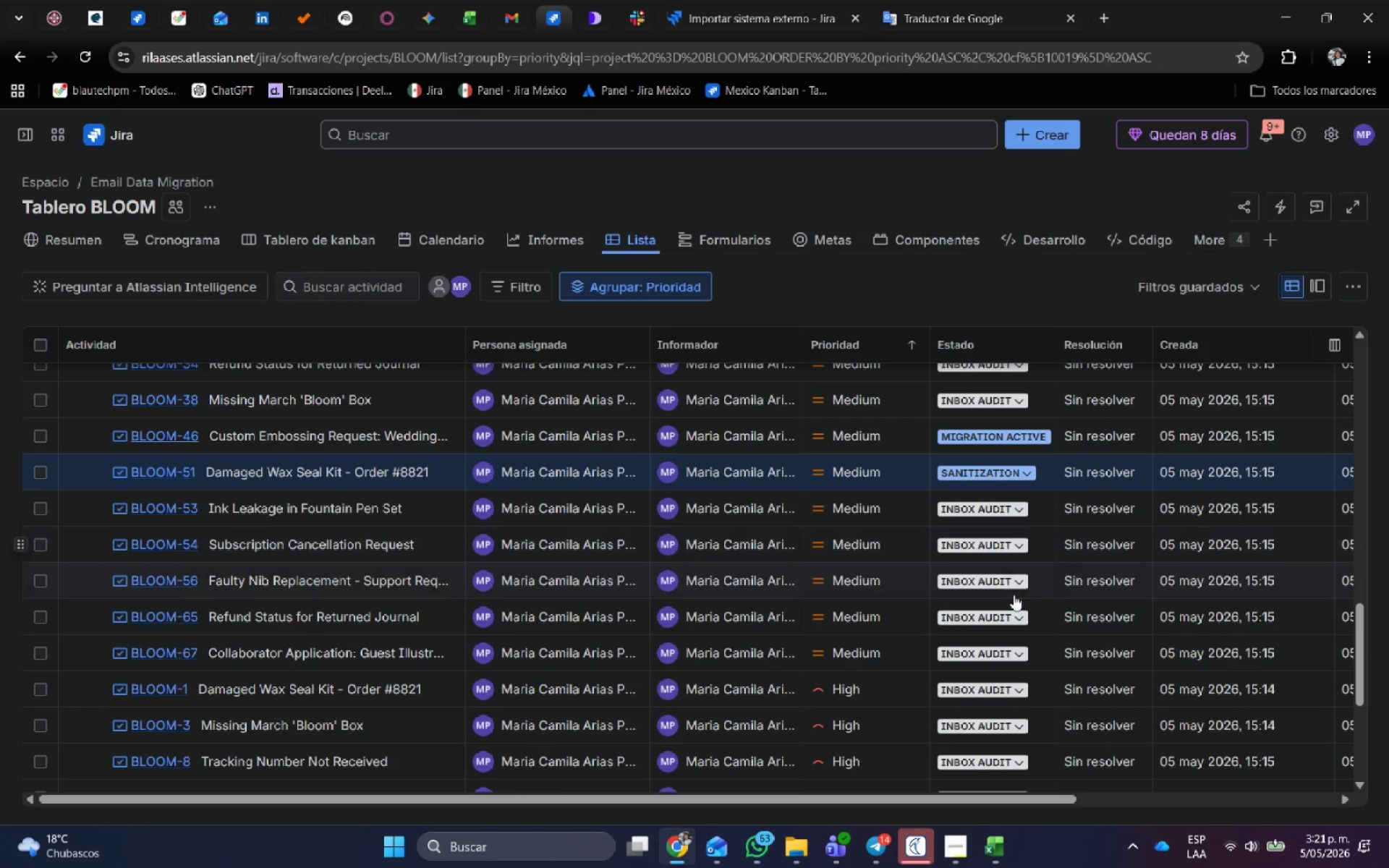 
left_click([1014, 582])
 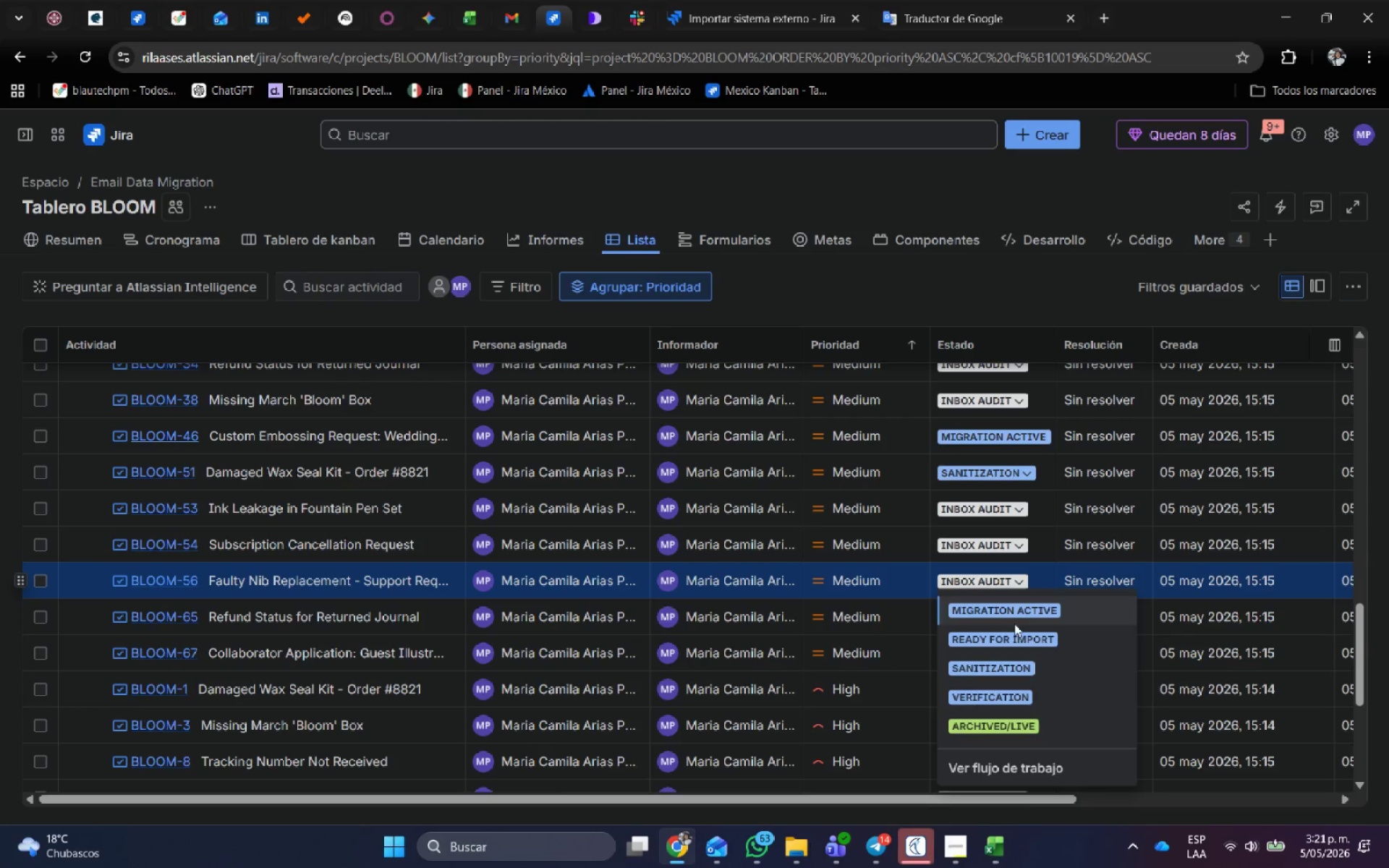 
left_click([1013, 619])
 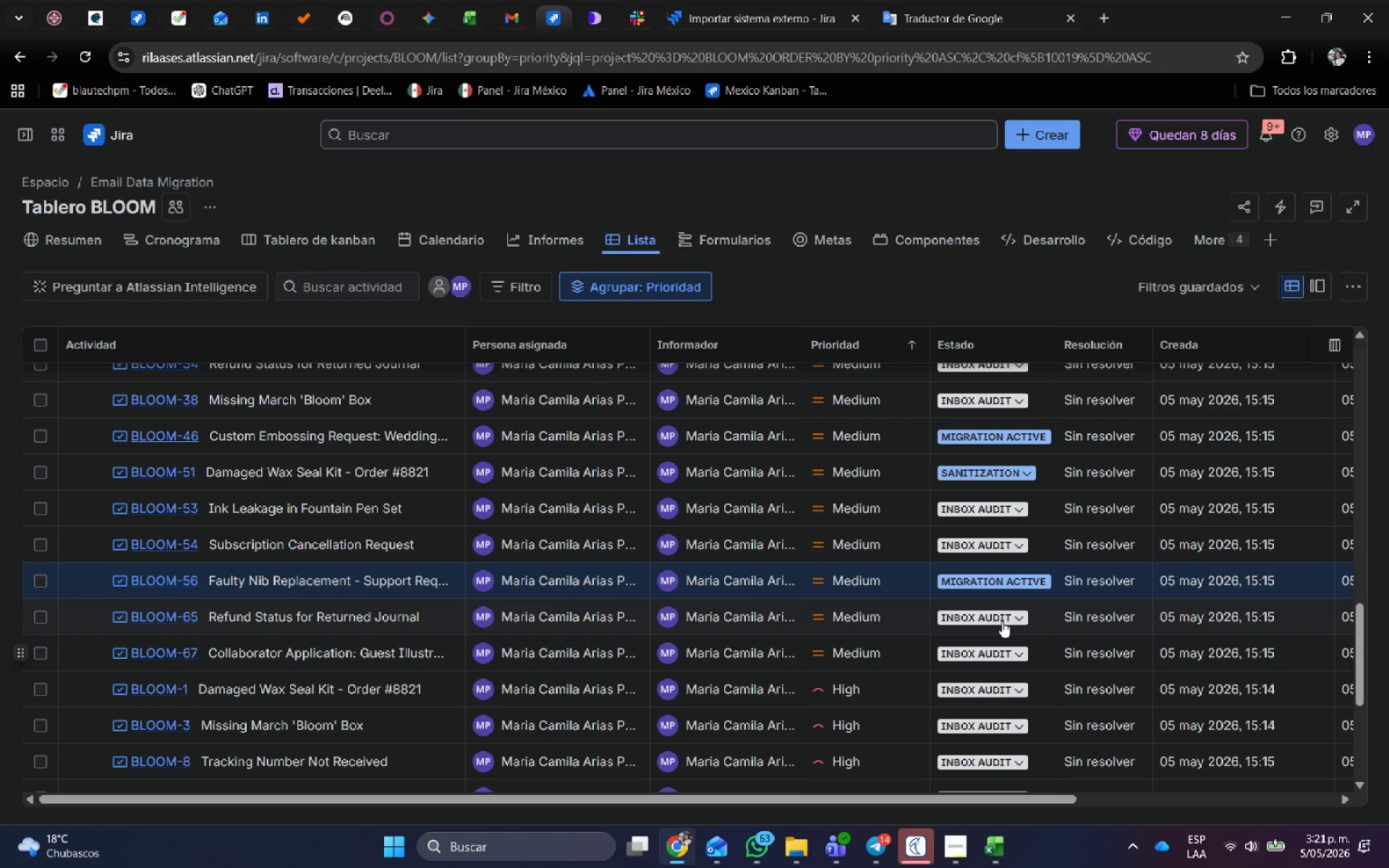 
left_click([1002, 621])
 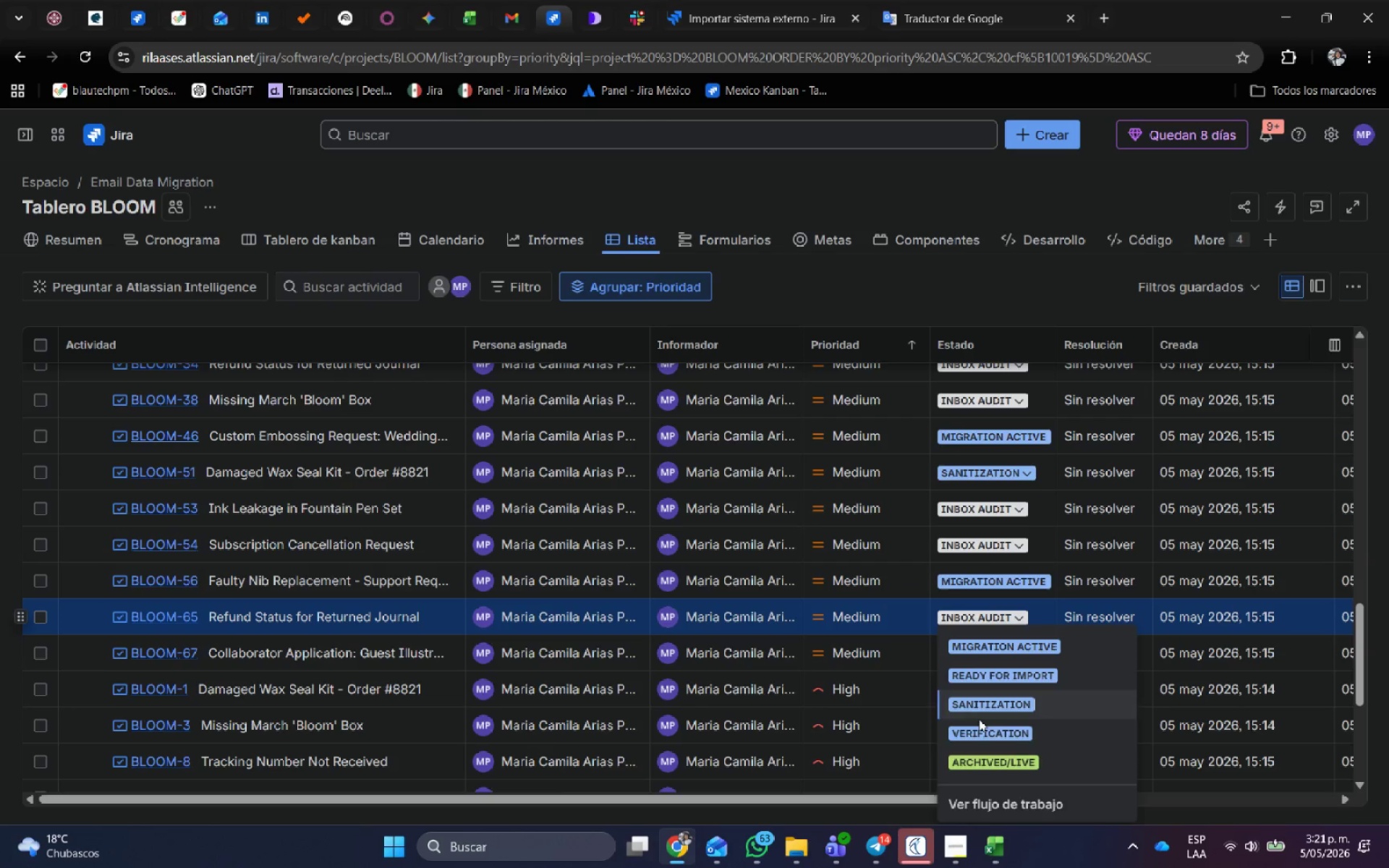 
left_click([971, 752])
 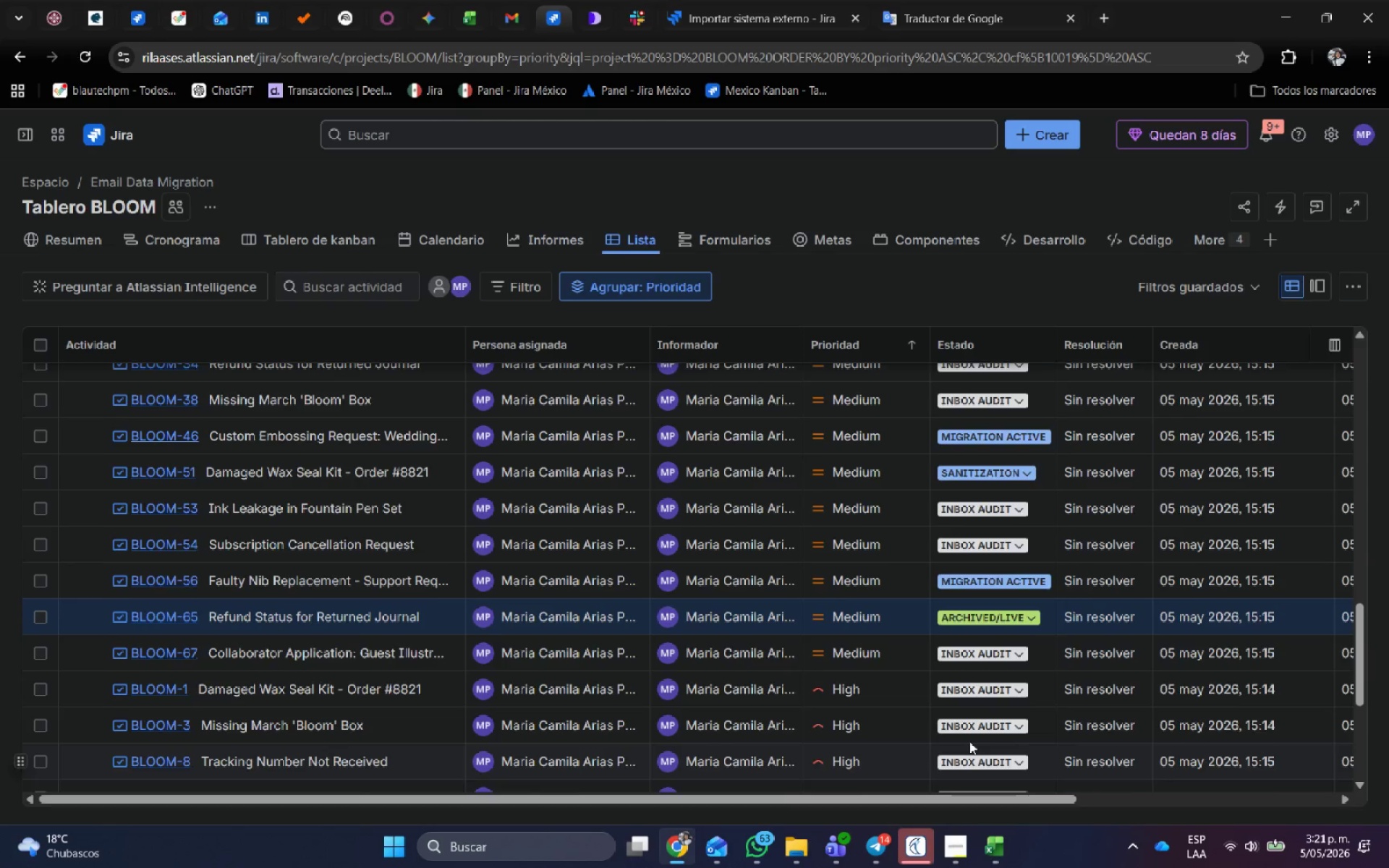 
scroll: coordinate [969, 740], scroll_direction: down, amount: 2.0
 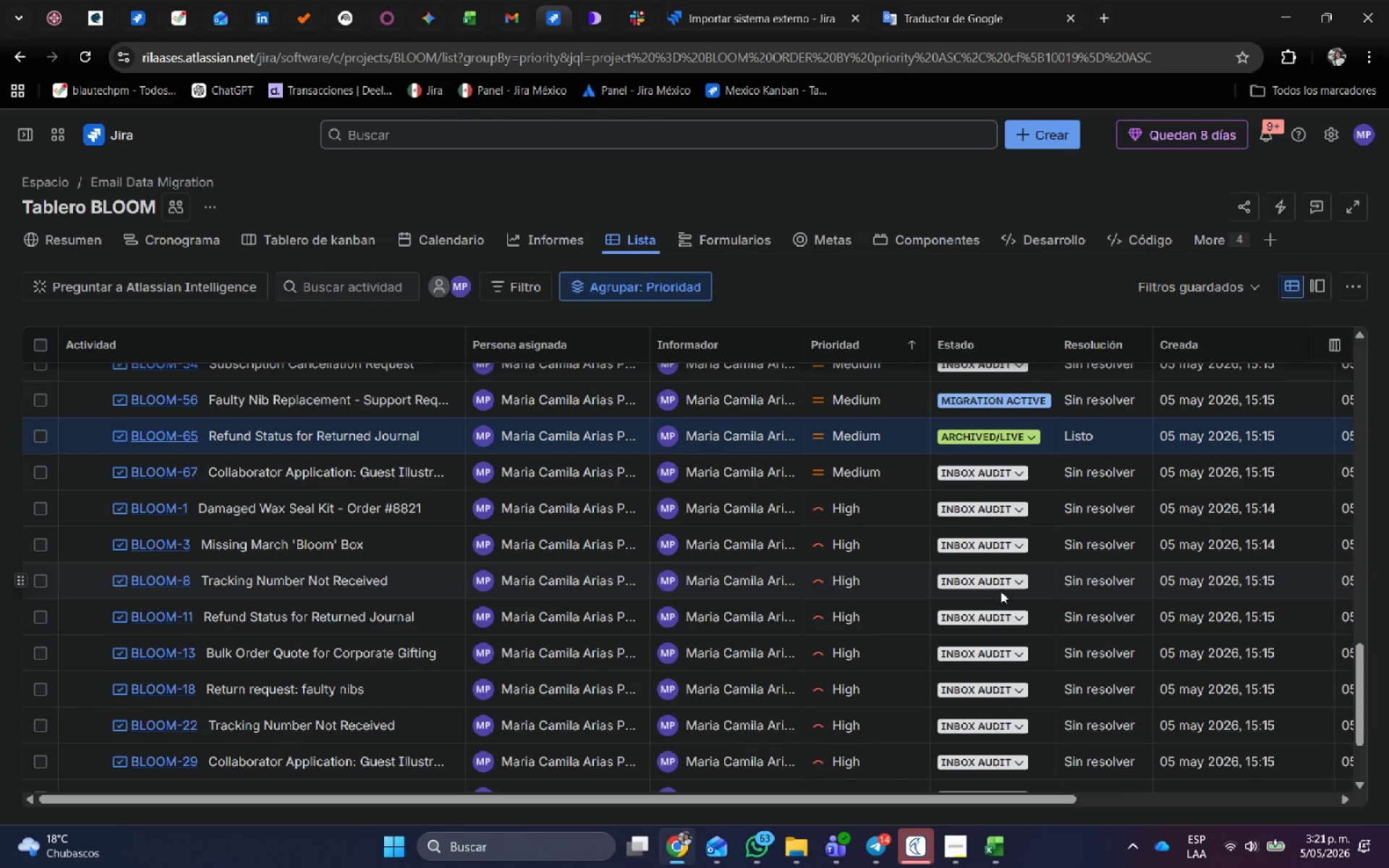 
left_click([1003, 581])
 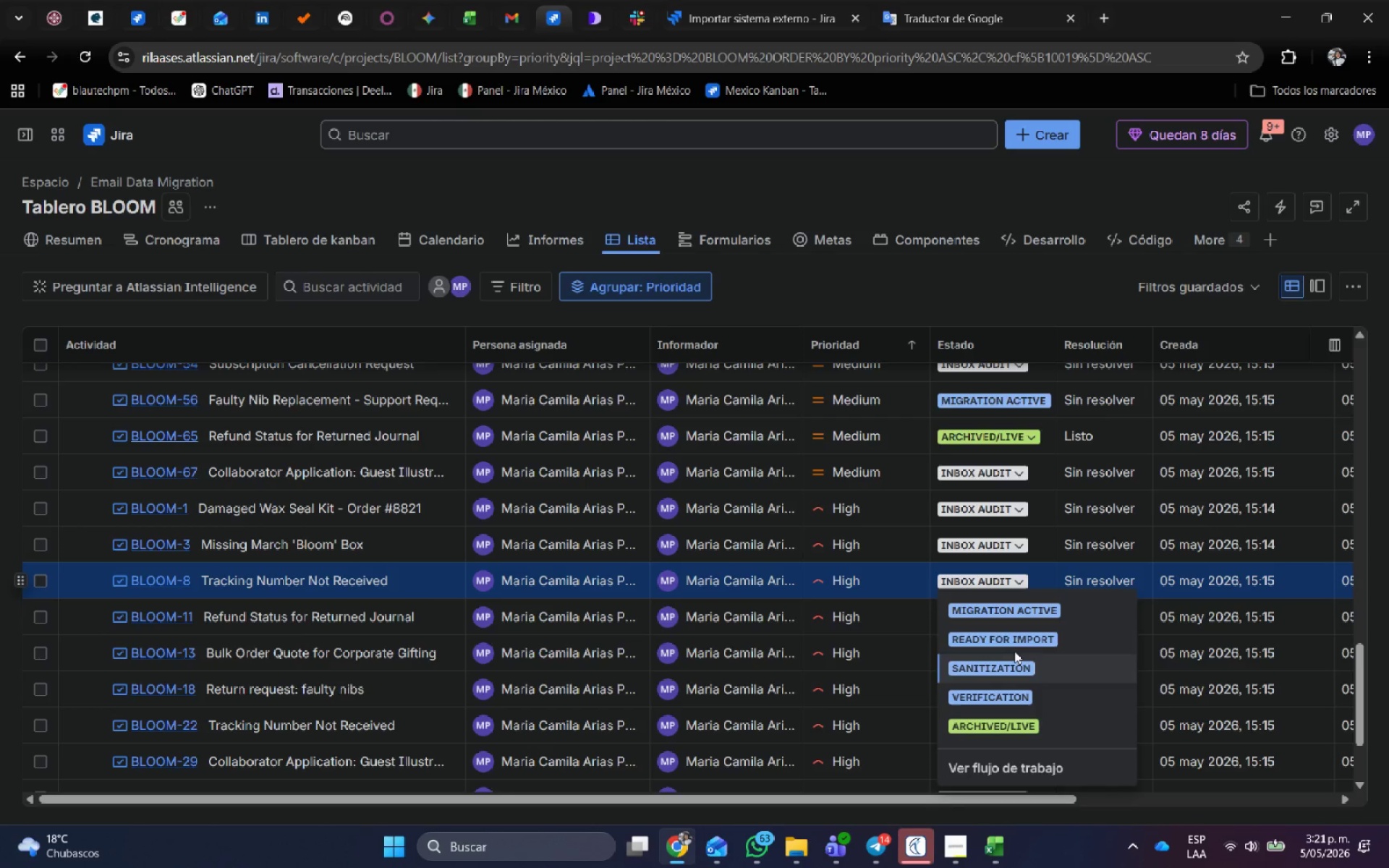 
left_click([1014, 644])
 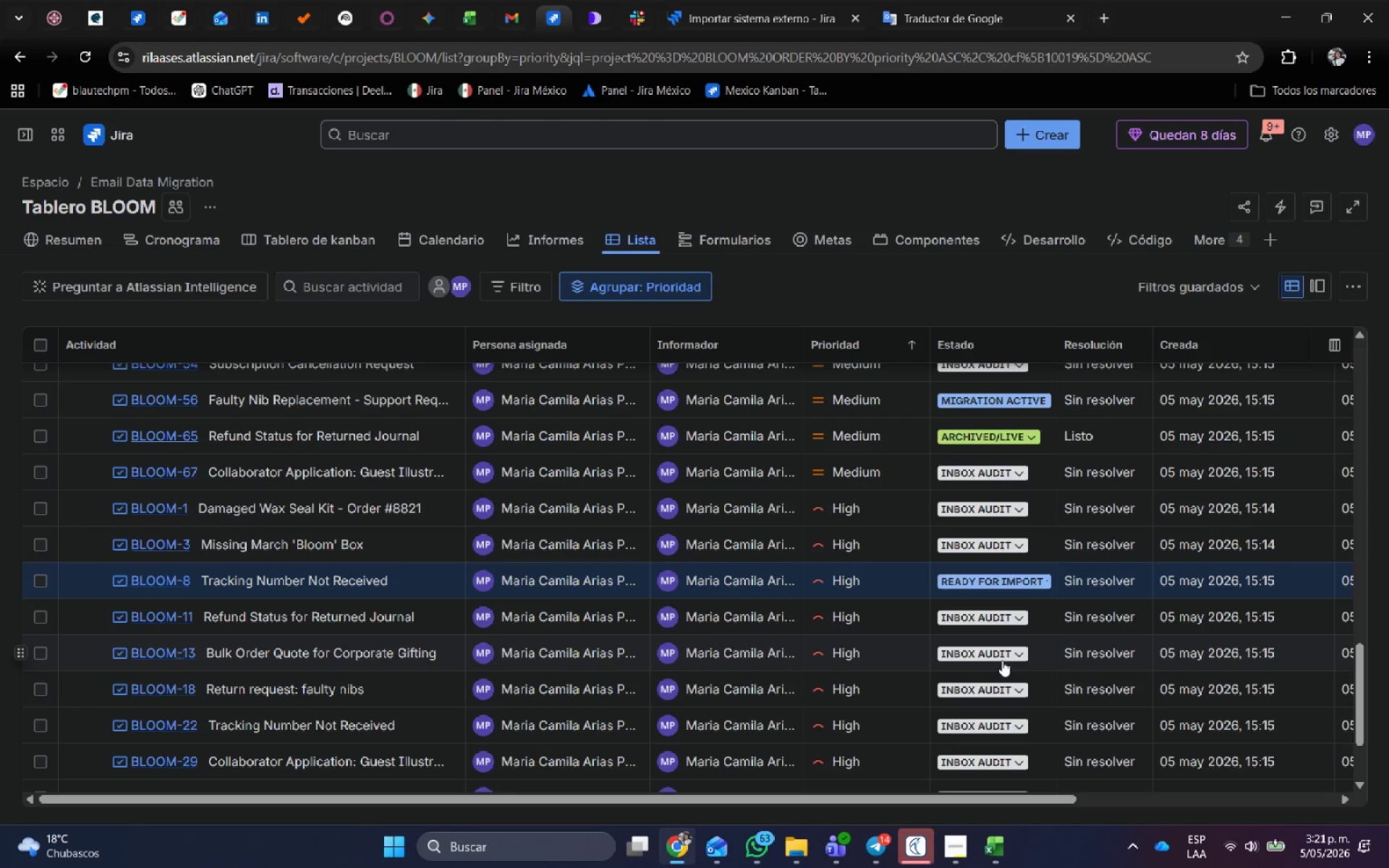 
left_click([1002, 658])
 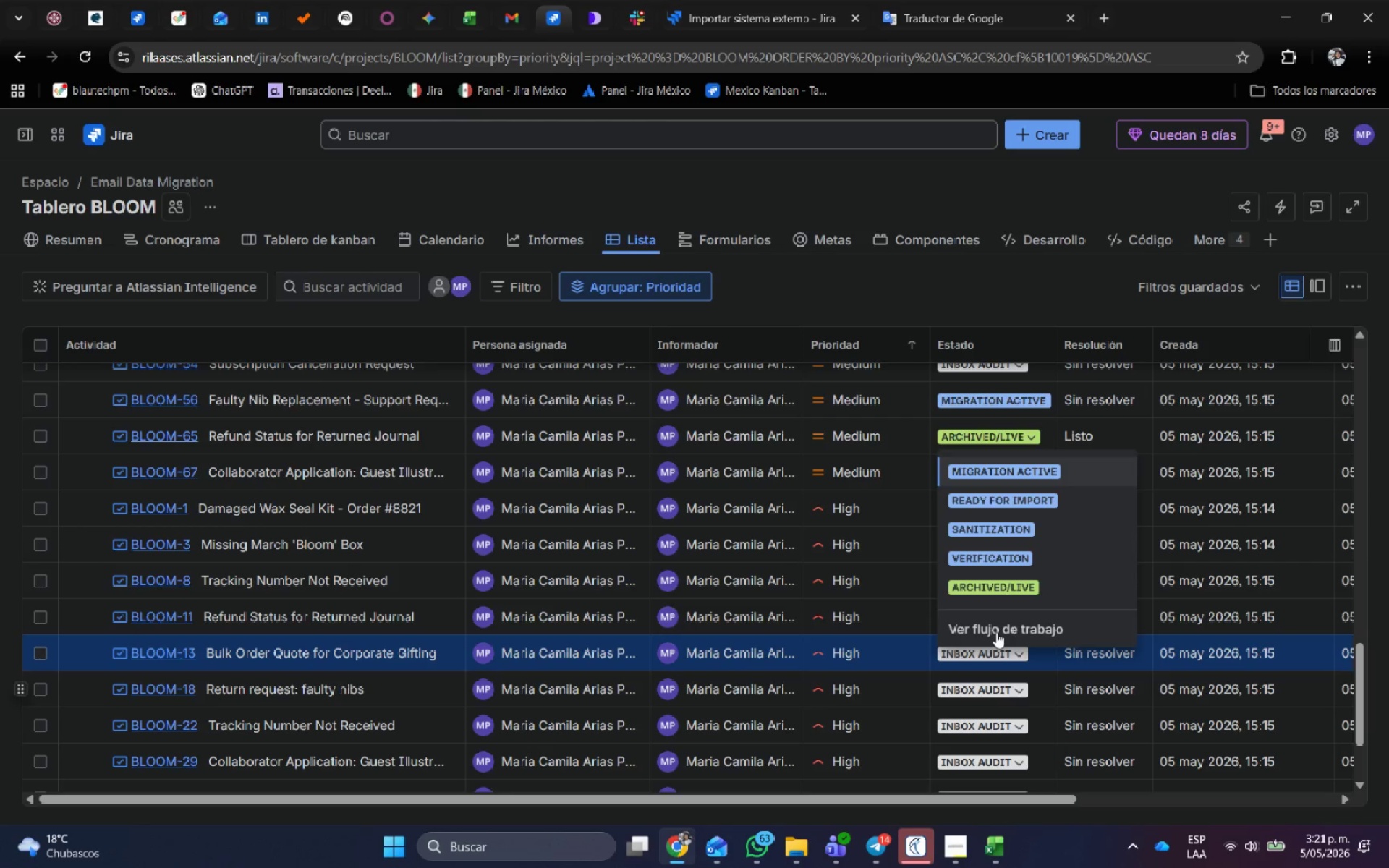 
left_click([1003, 587])
 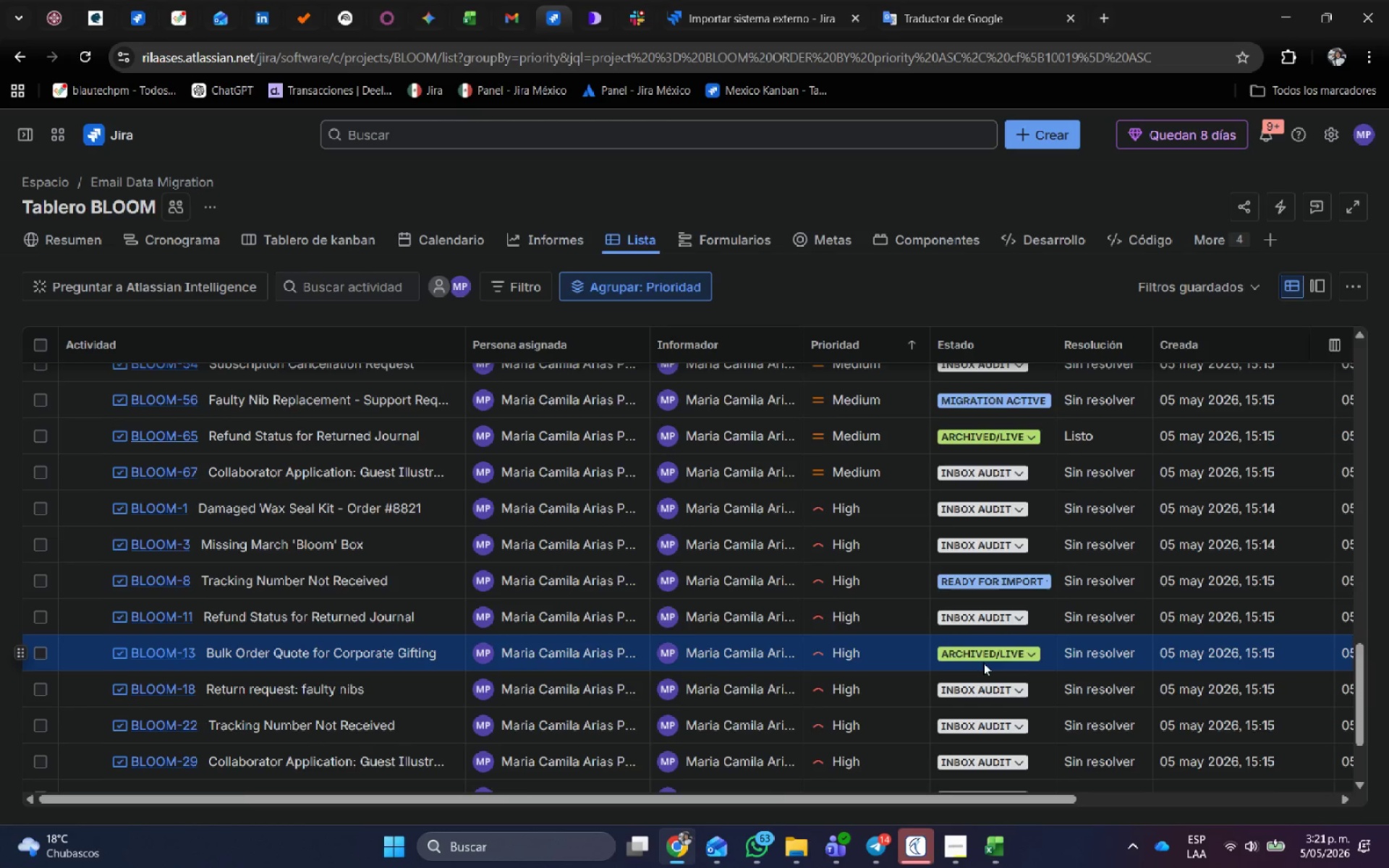 
scroll: coordinate [985, 662], scroll_direction: down, amount: 2.0
 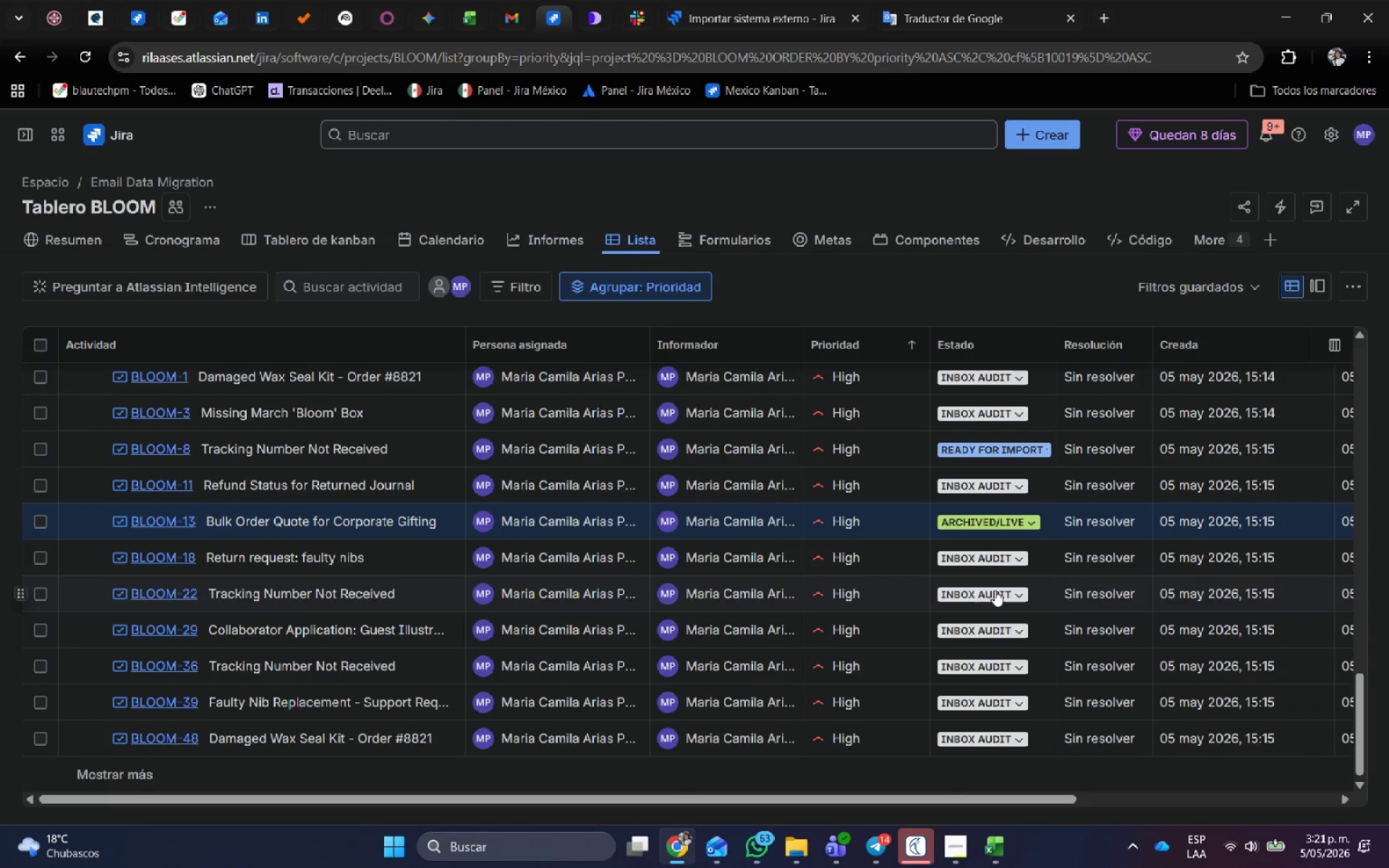 
left_click([995, 590])
 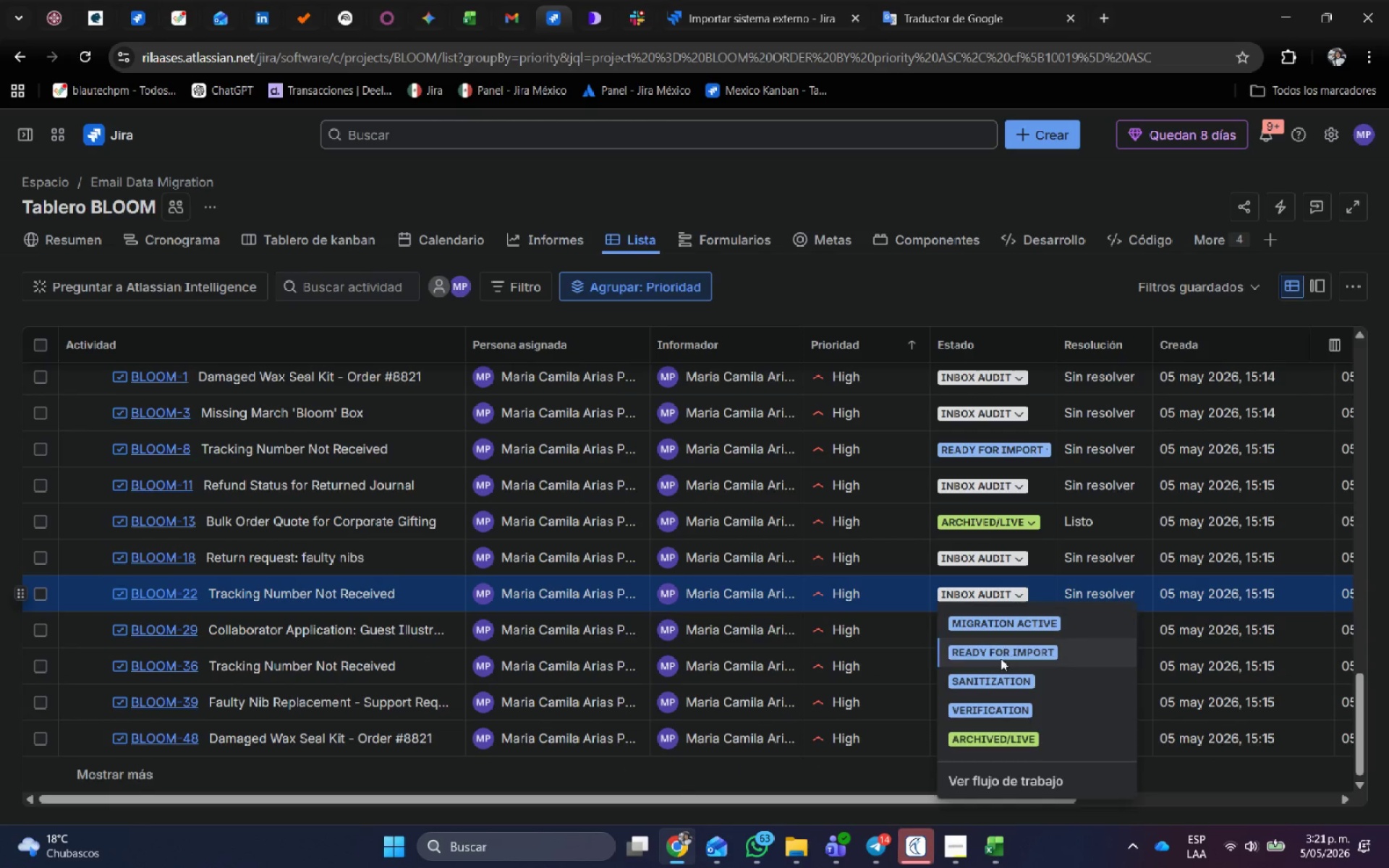 
left_click([1003, 665])
 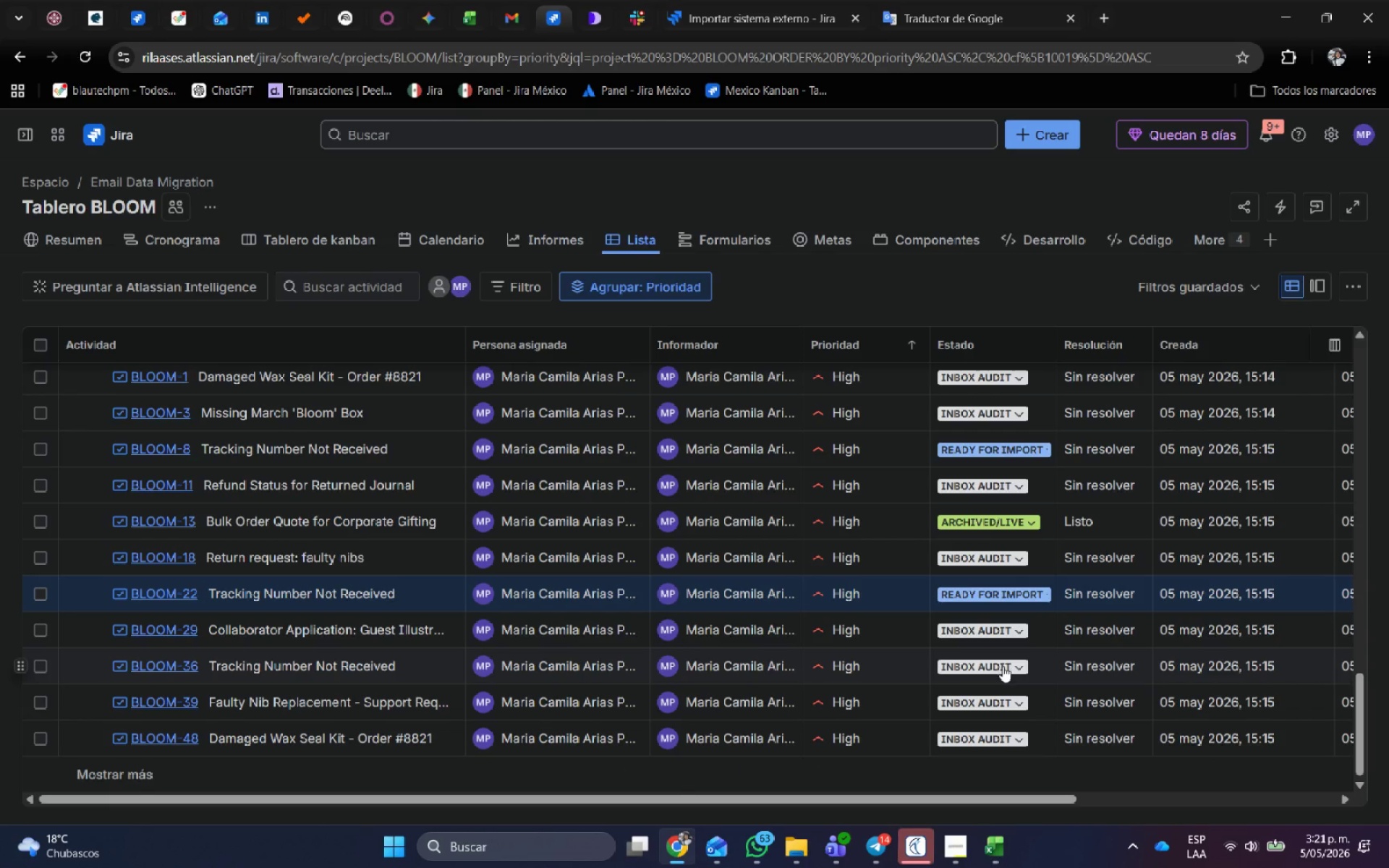 
left_click([1003, 671])
 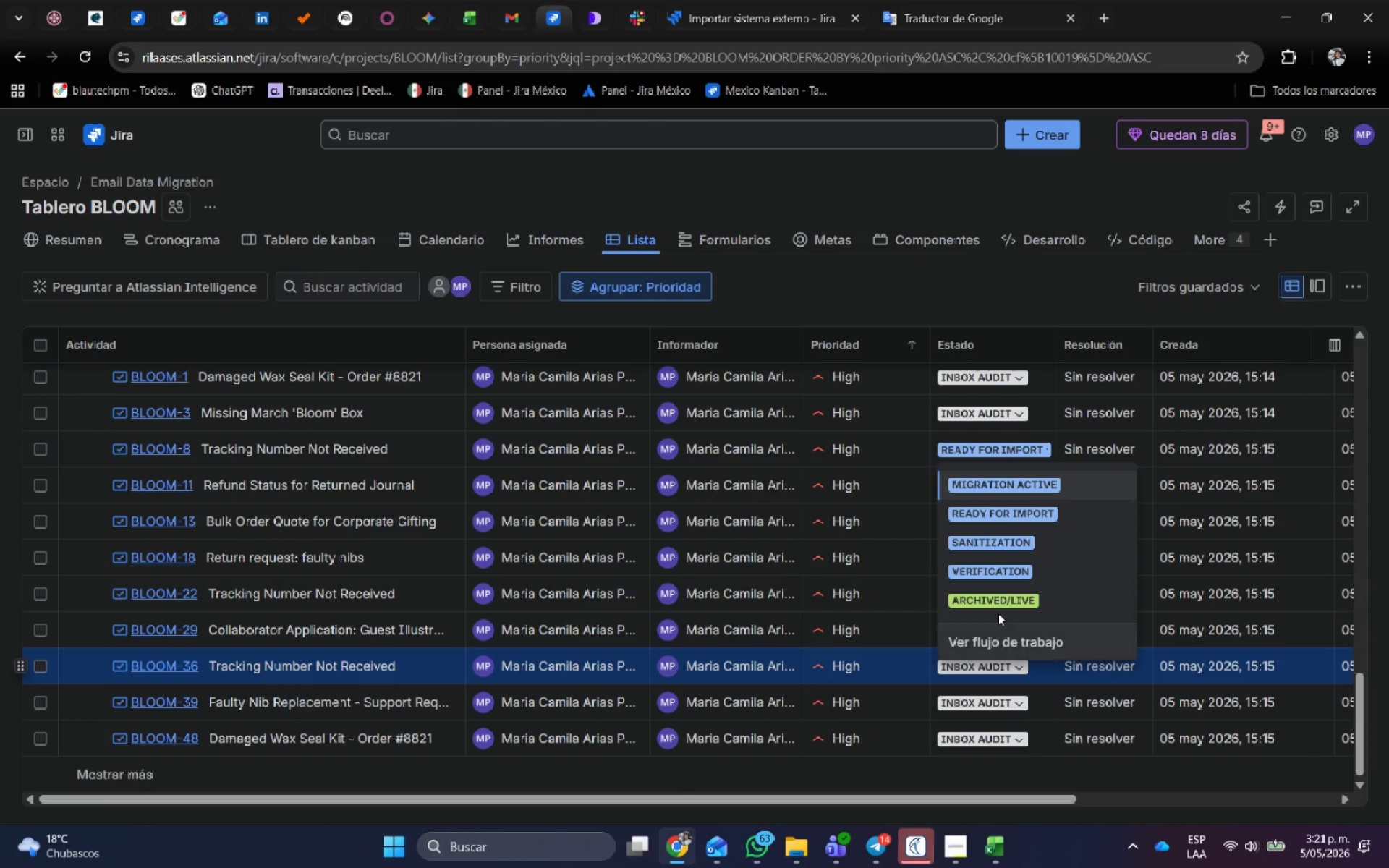 
left_click([999, 573])
 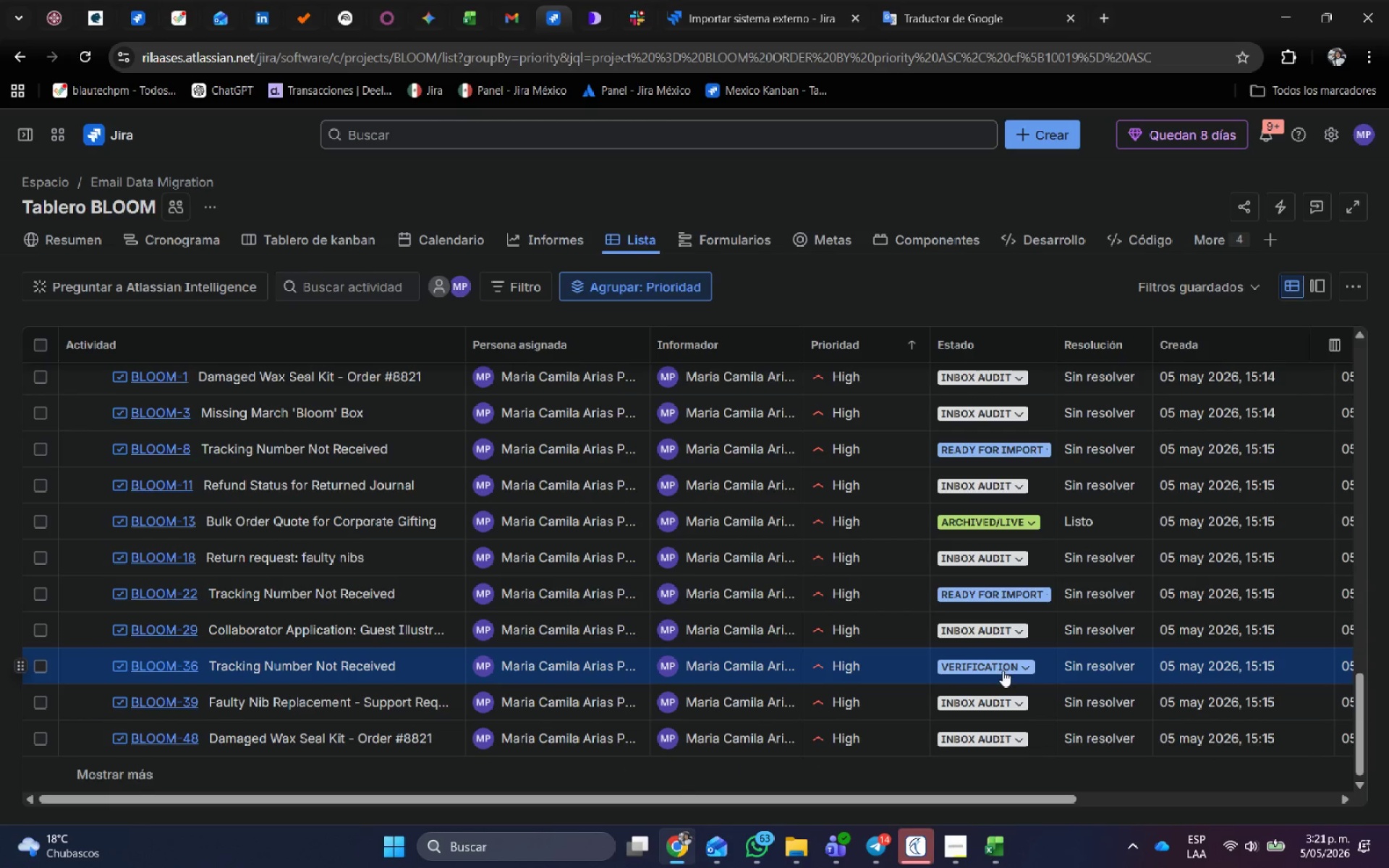 
scroll: coordinate [1003, 674], scroll_direction: down, amount: 2.0
 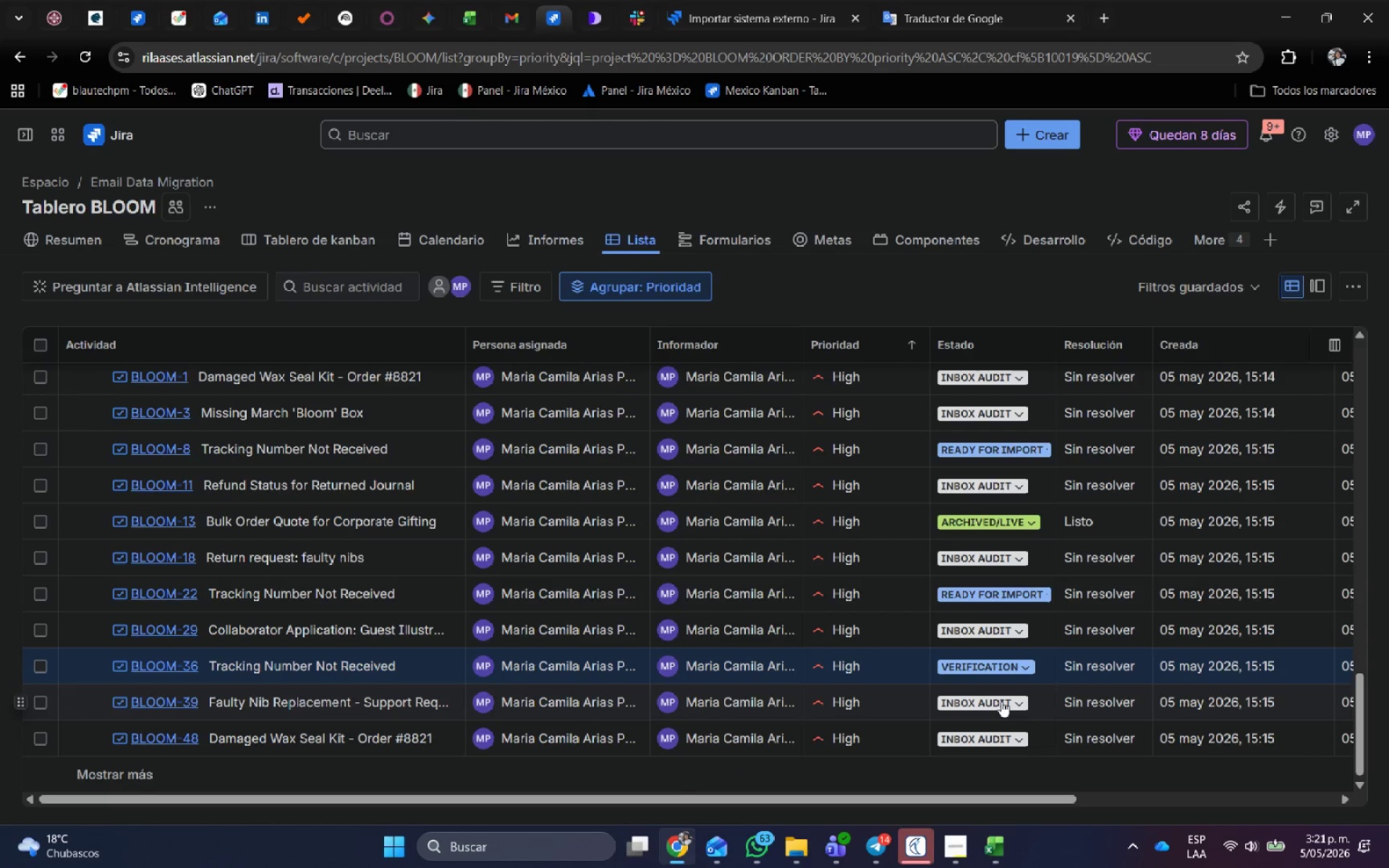 
left_click([1001, 701])
 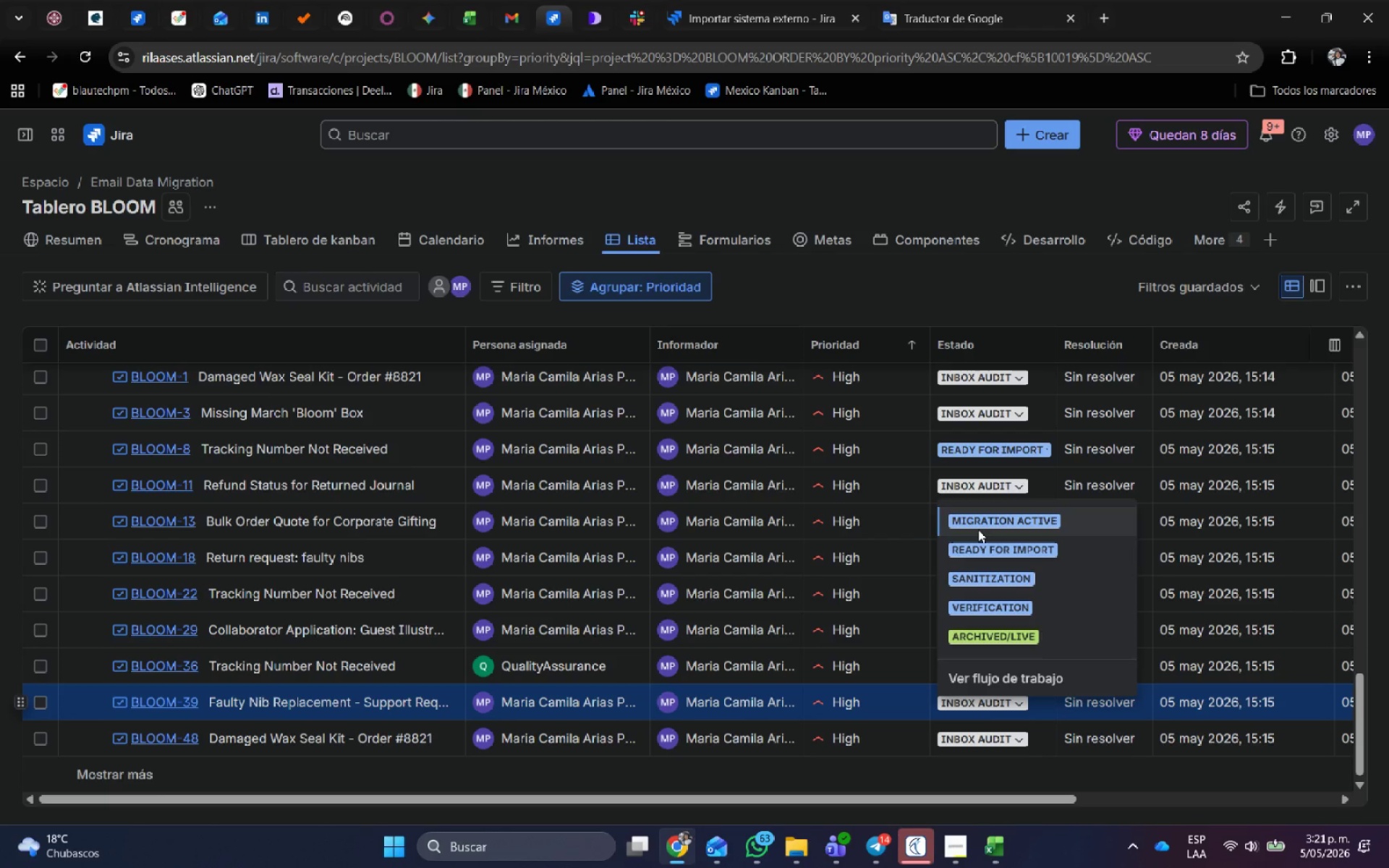 
left_click([987, 548])
 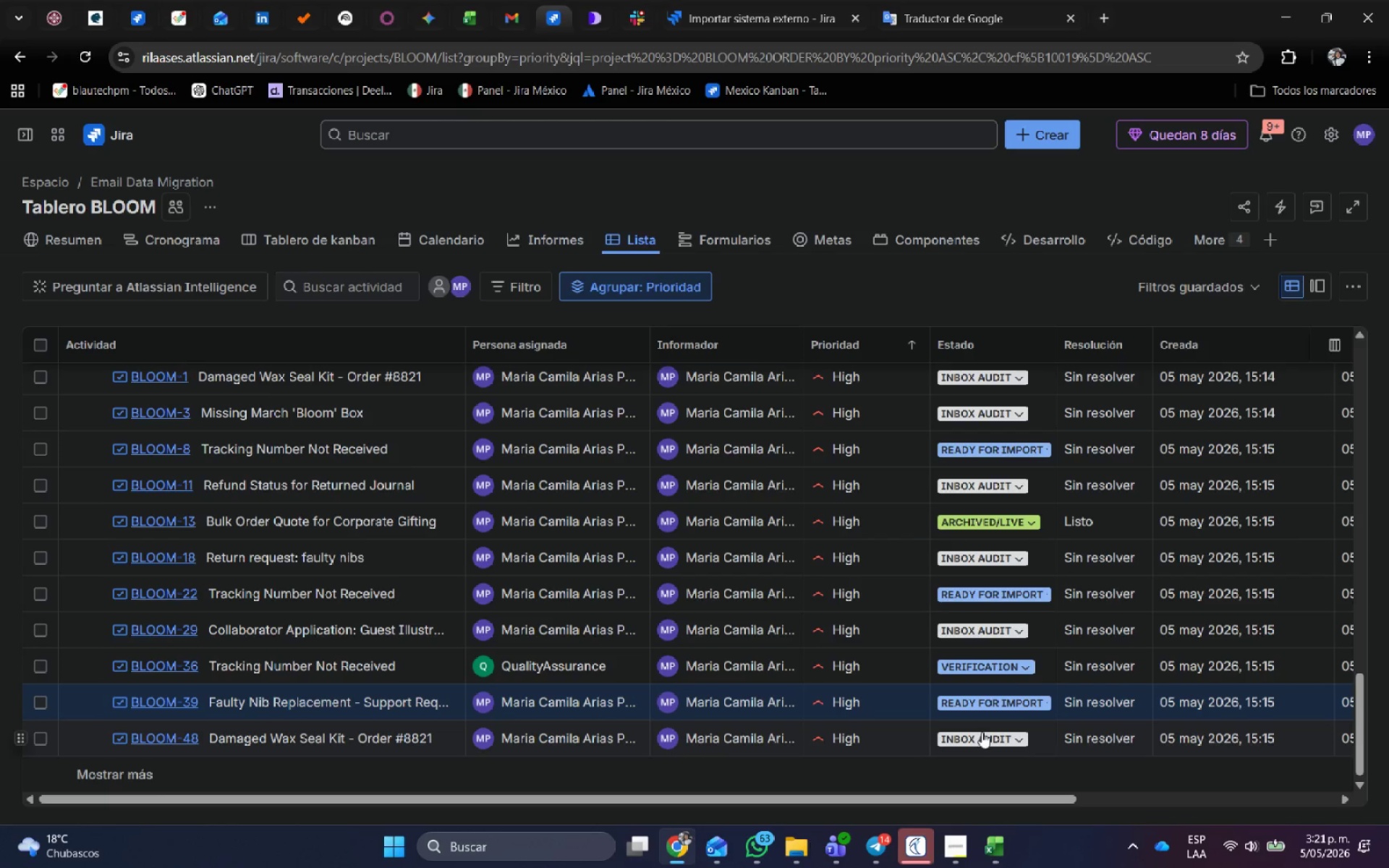 
left_click([982, 740])
 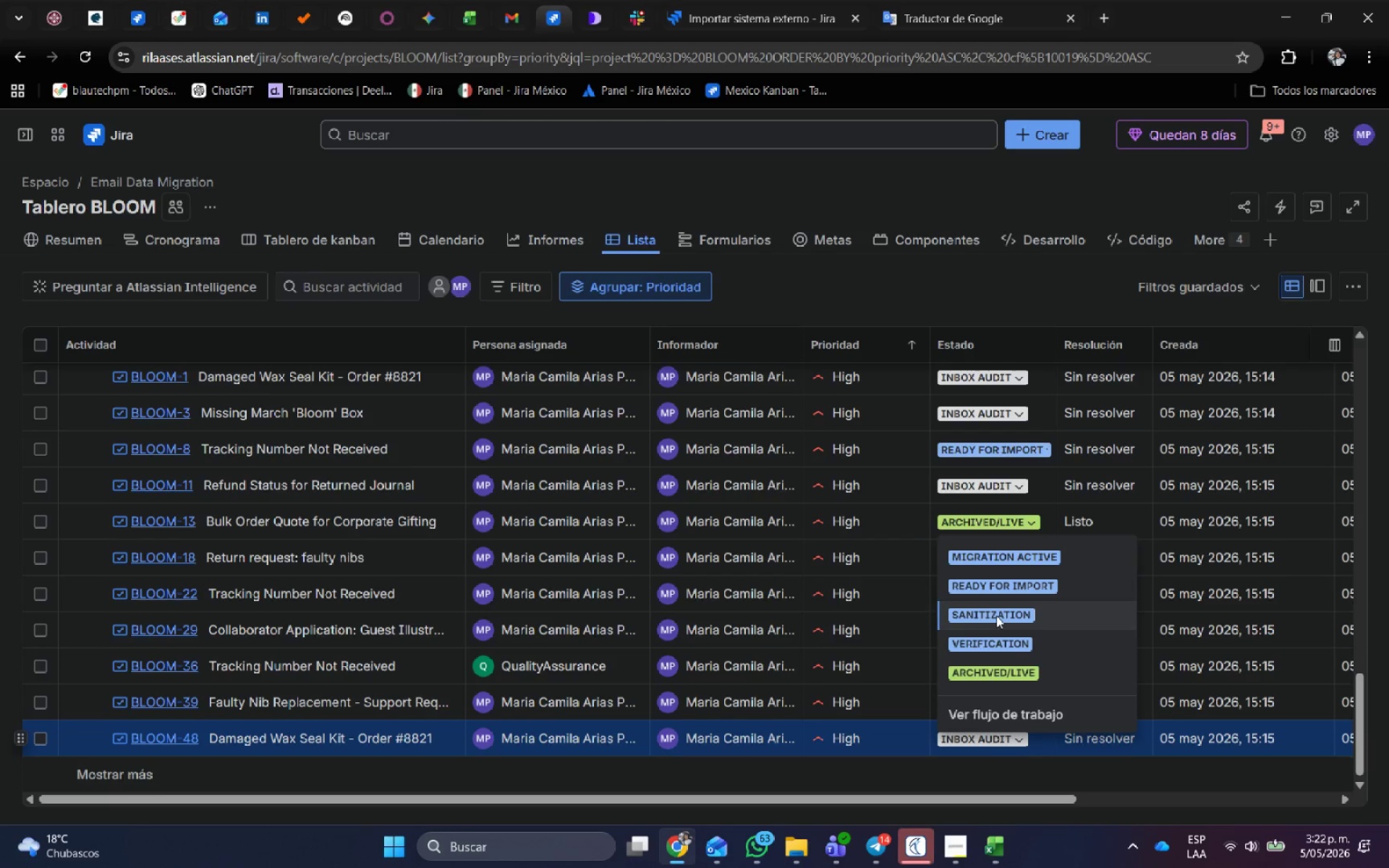 
left_click([1001, 639])
 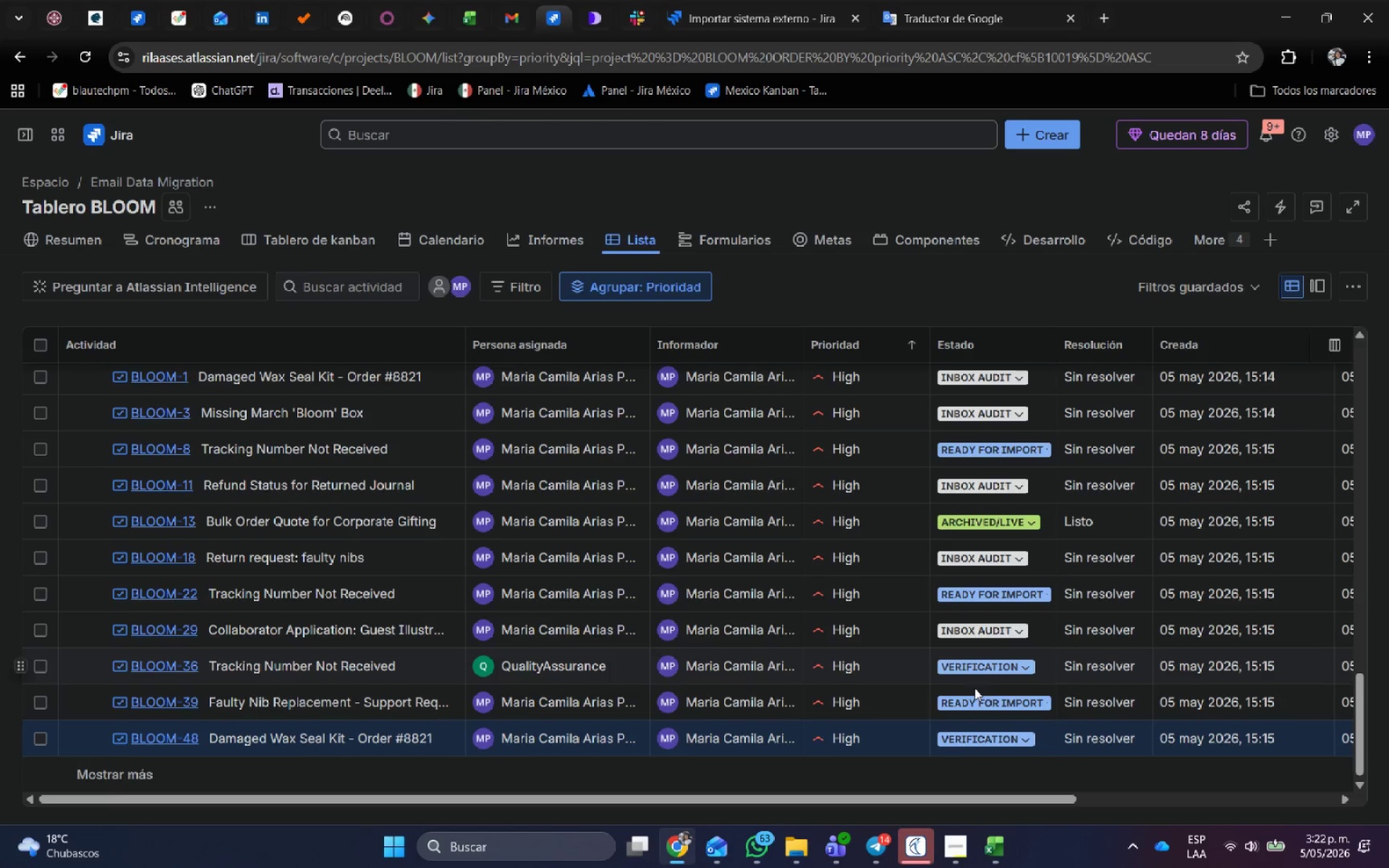 
scroll: coordinate [838, 699], scroll_direction: up, amount: 2.0
 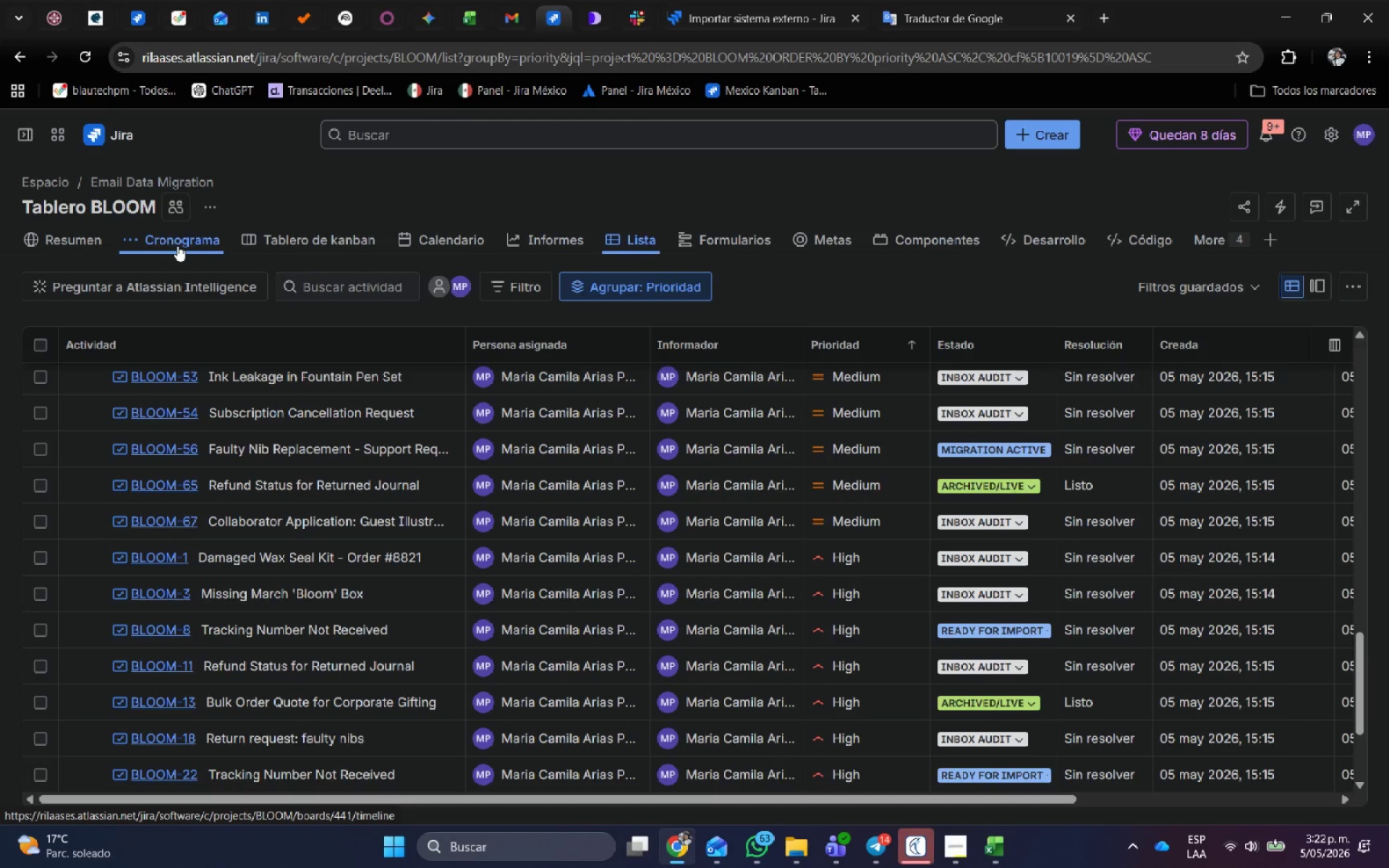 
left_click([177, 245])
 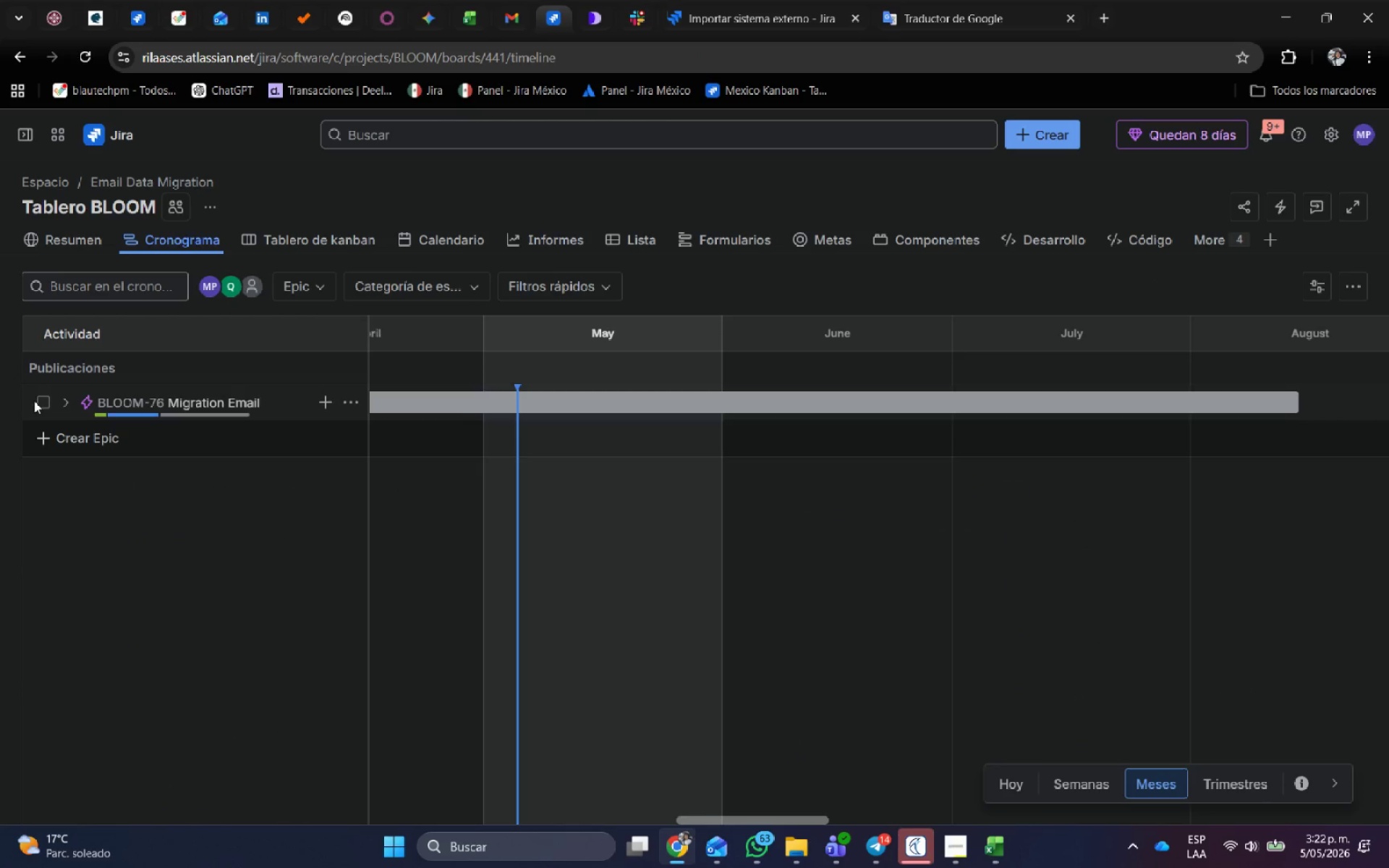 
left_click([65, 403])
 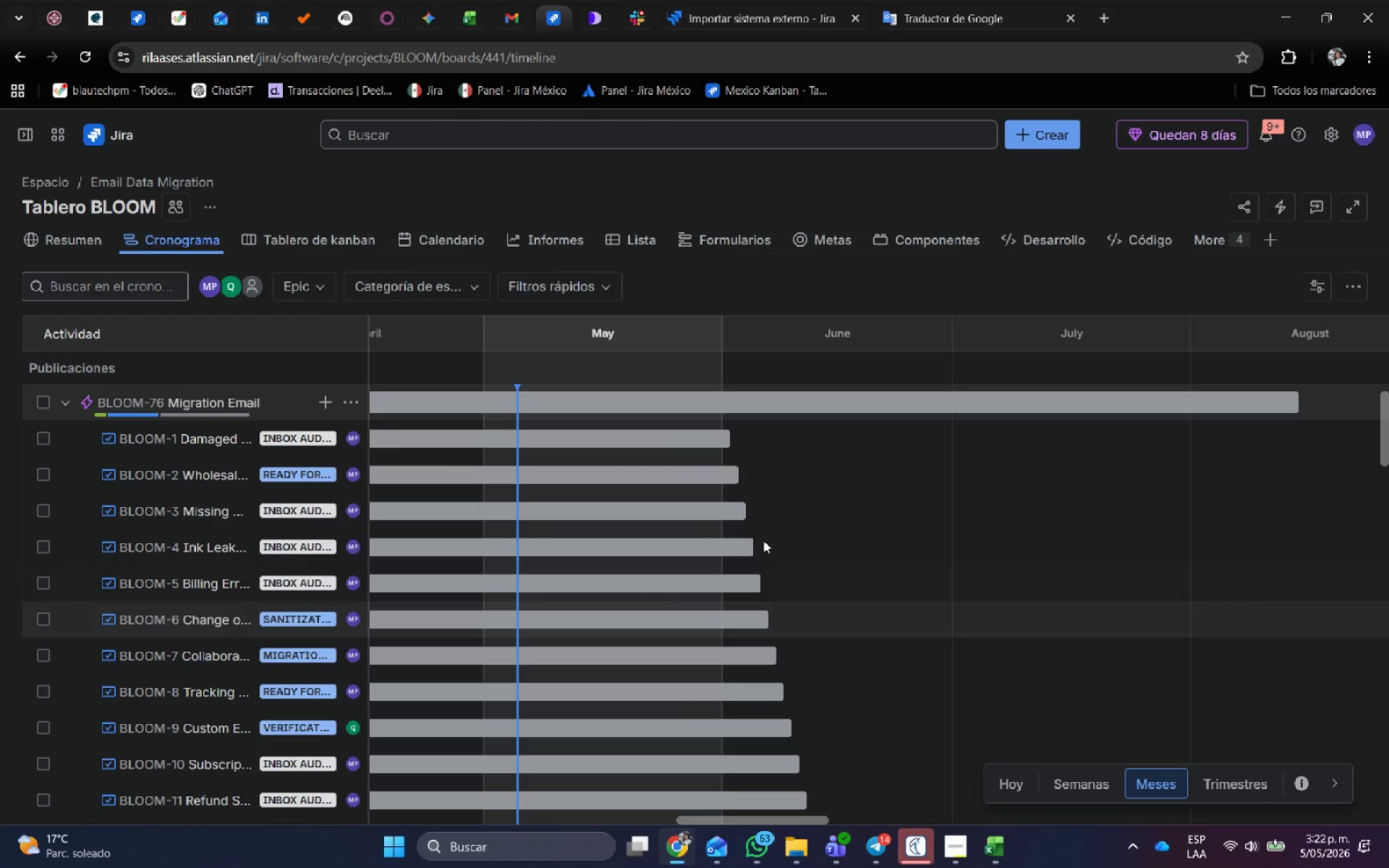 
scroll: coordinate [485, 665], scroll_direction: down, amount: 29.0
 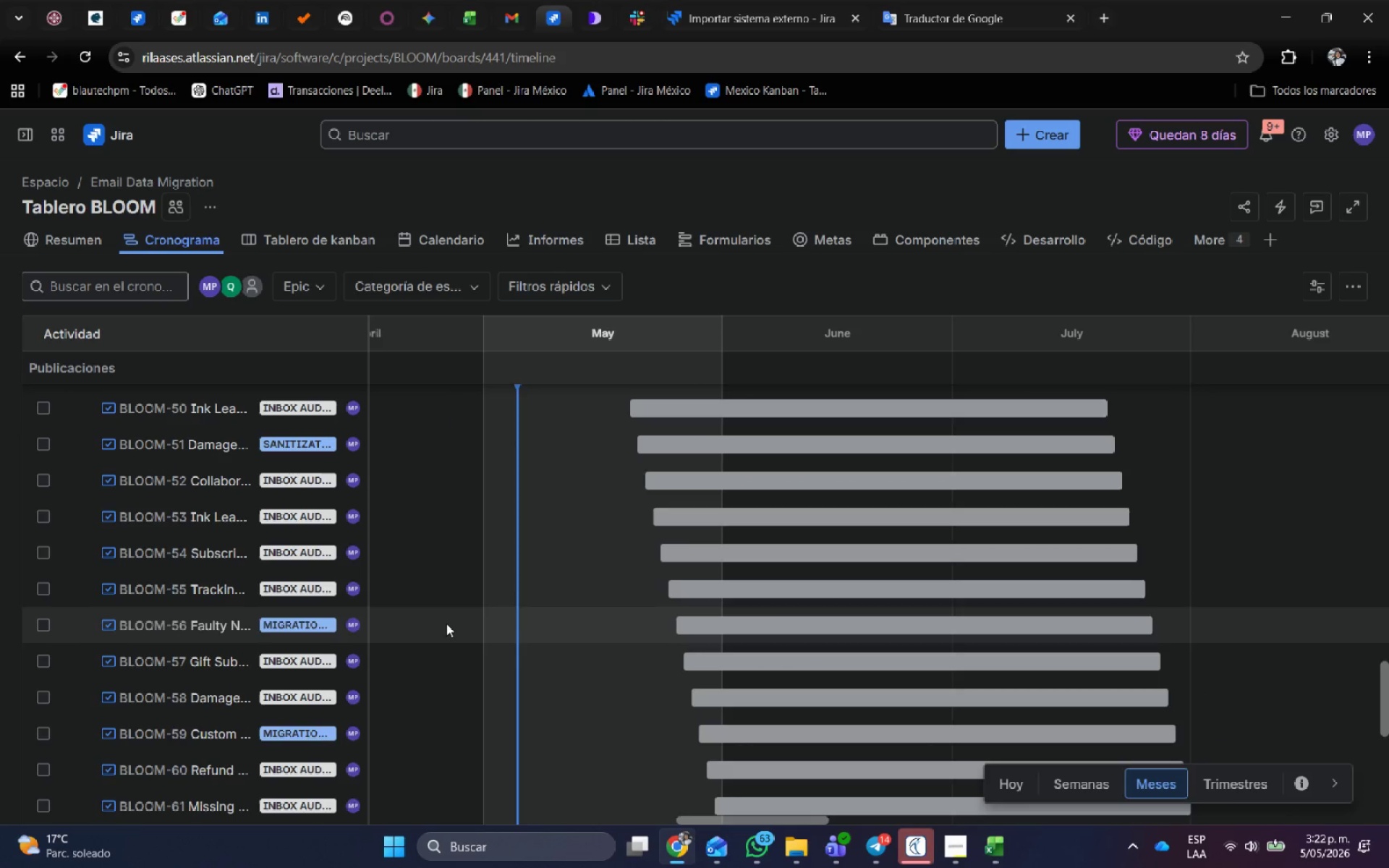 
scroll: coordinate [479, 574], scroll_direction: up, amount: 26.0
 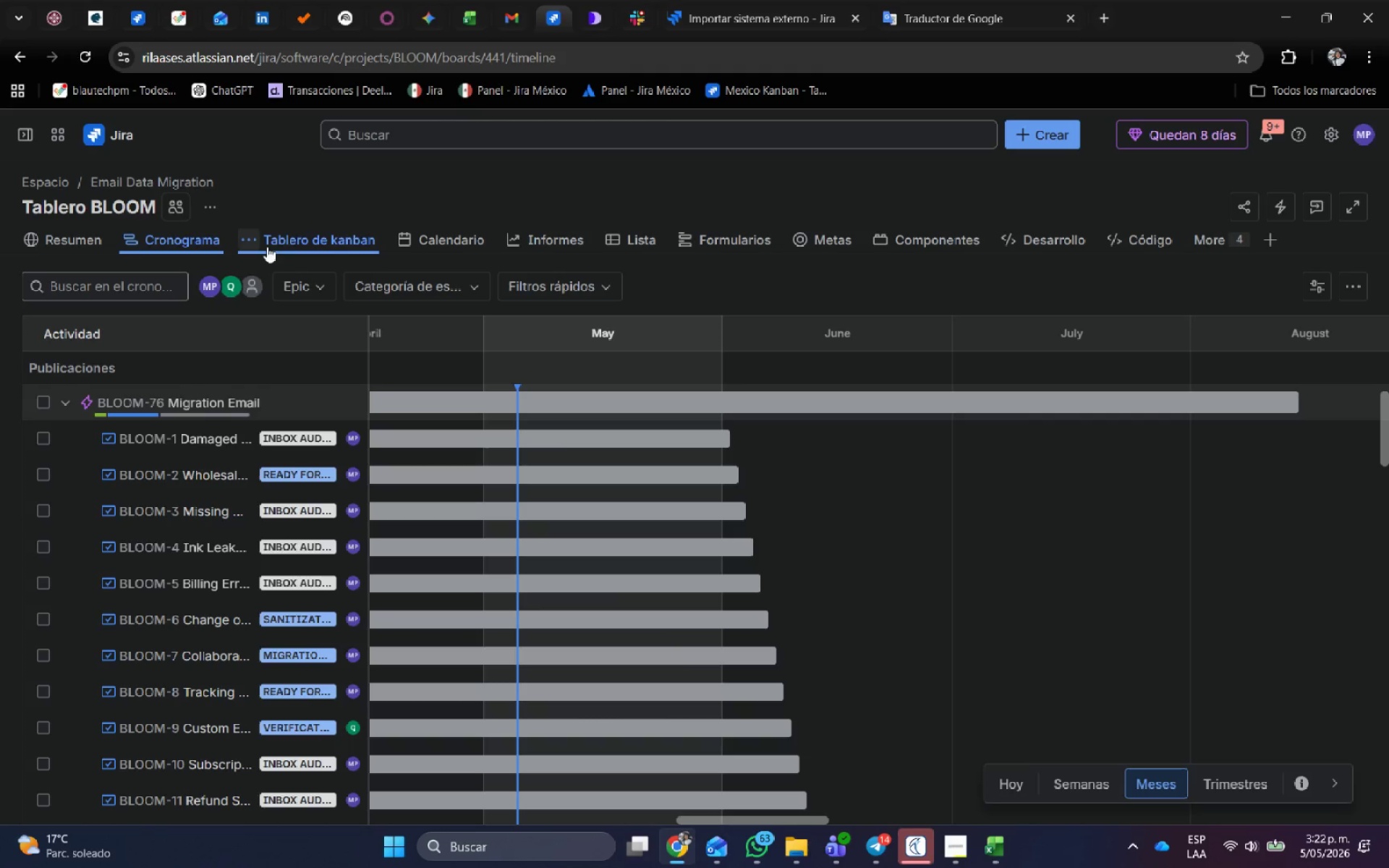 
left_click([327, 242])
 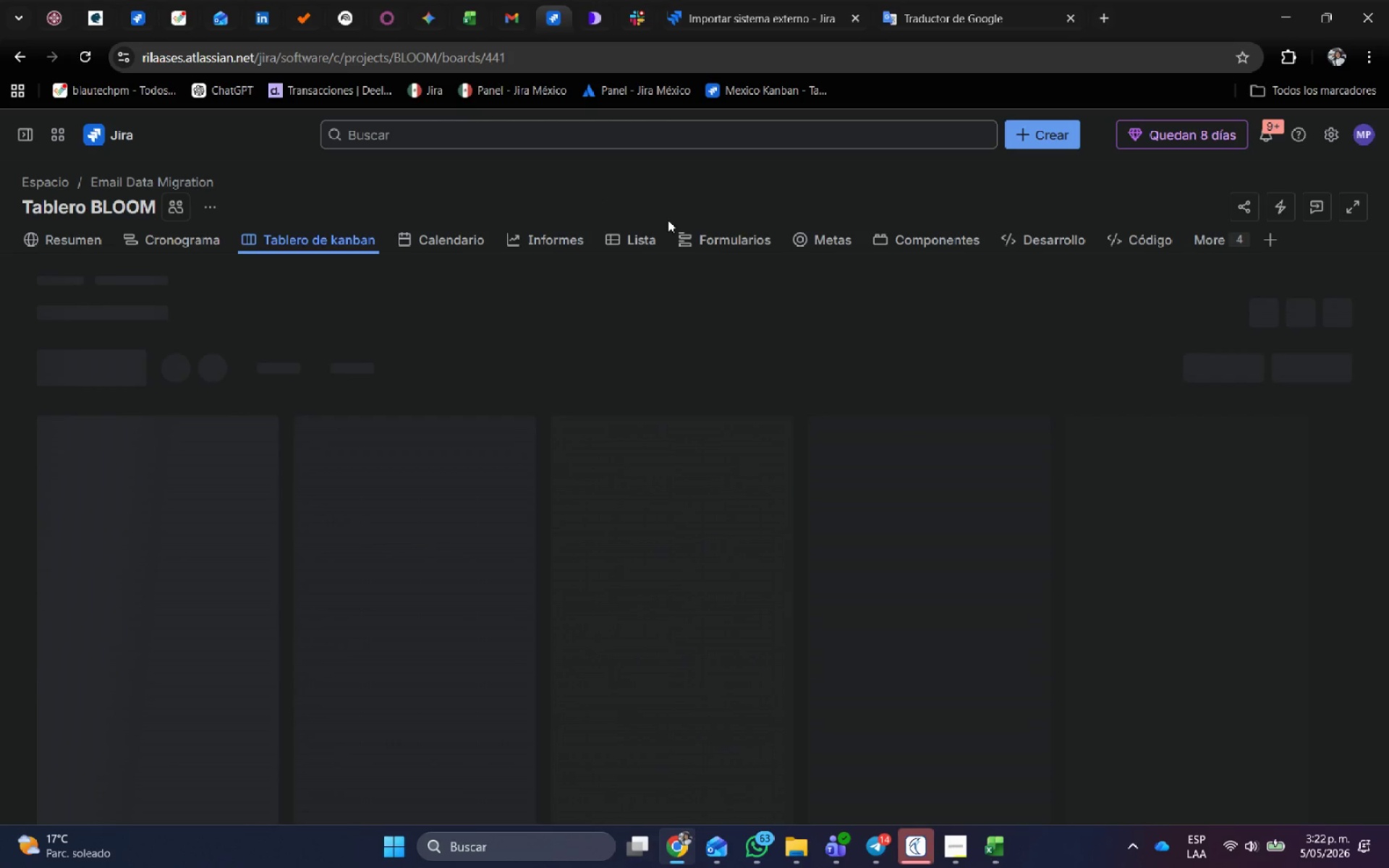 
scroll: coordinate [264, 648], scroll_direction: down, amount: 83.0
 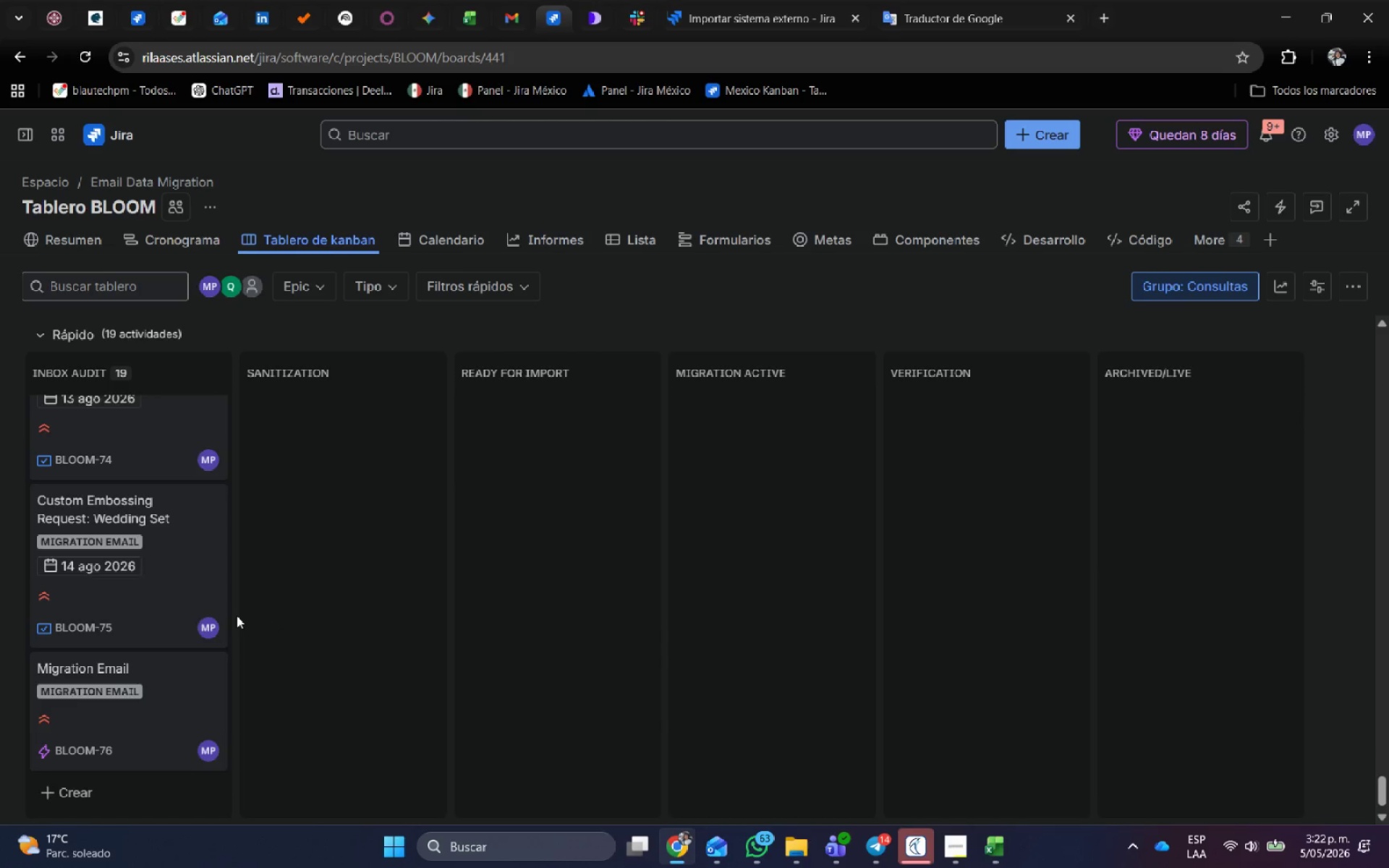 
scroll: coordinate [246, 571], scroll_direction: up, amount: 17.0
 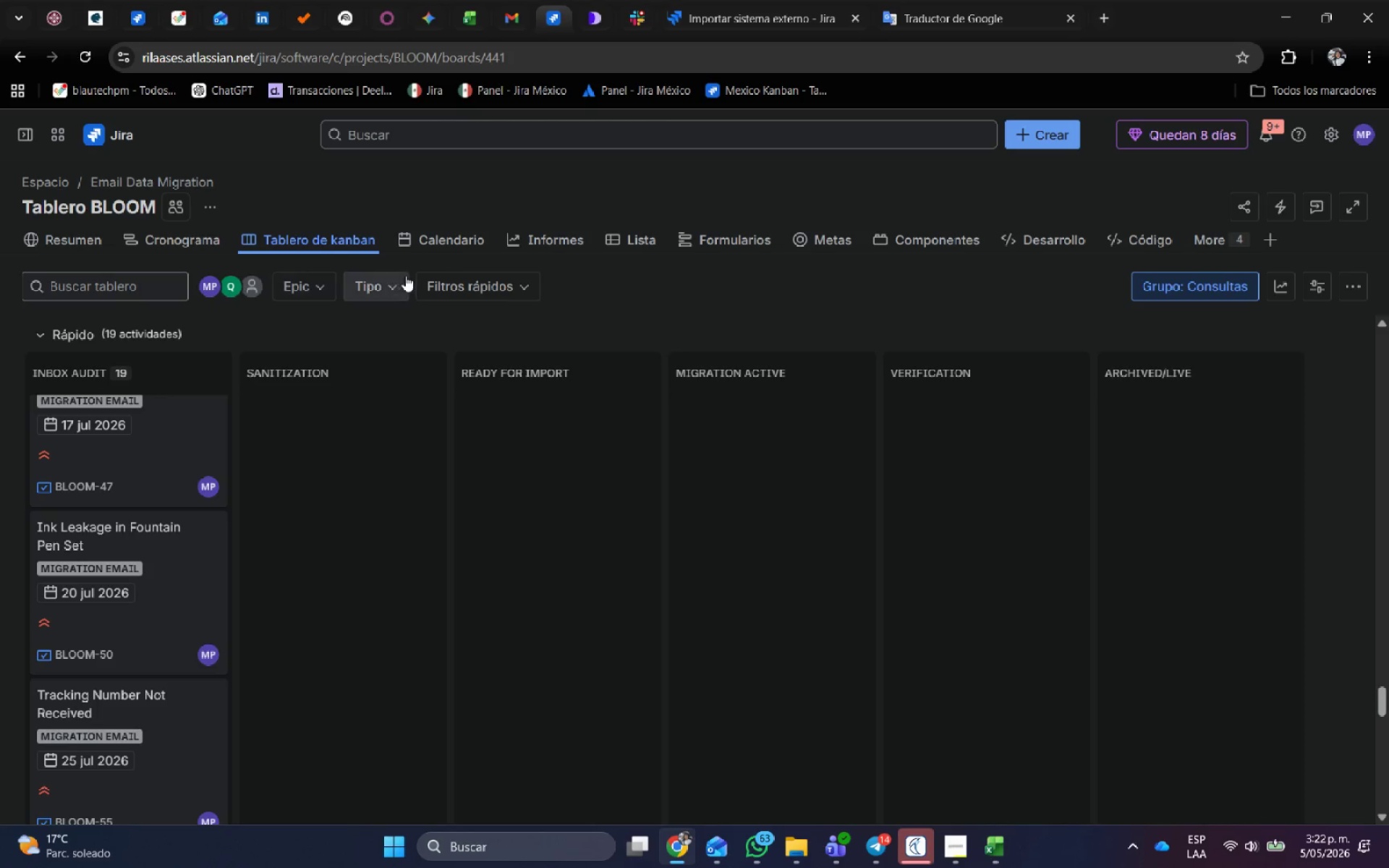 
left_click([395, 283])
 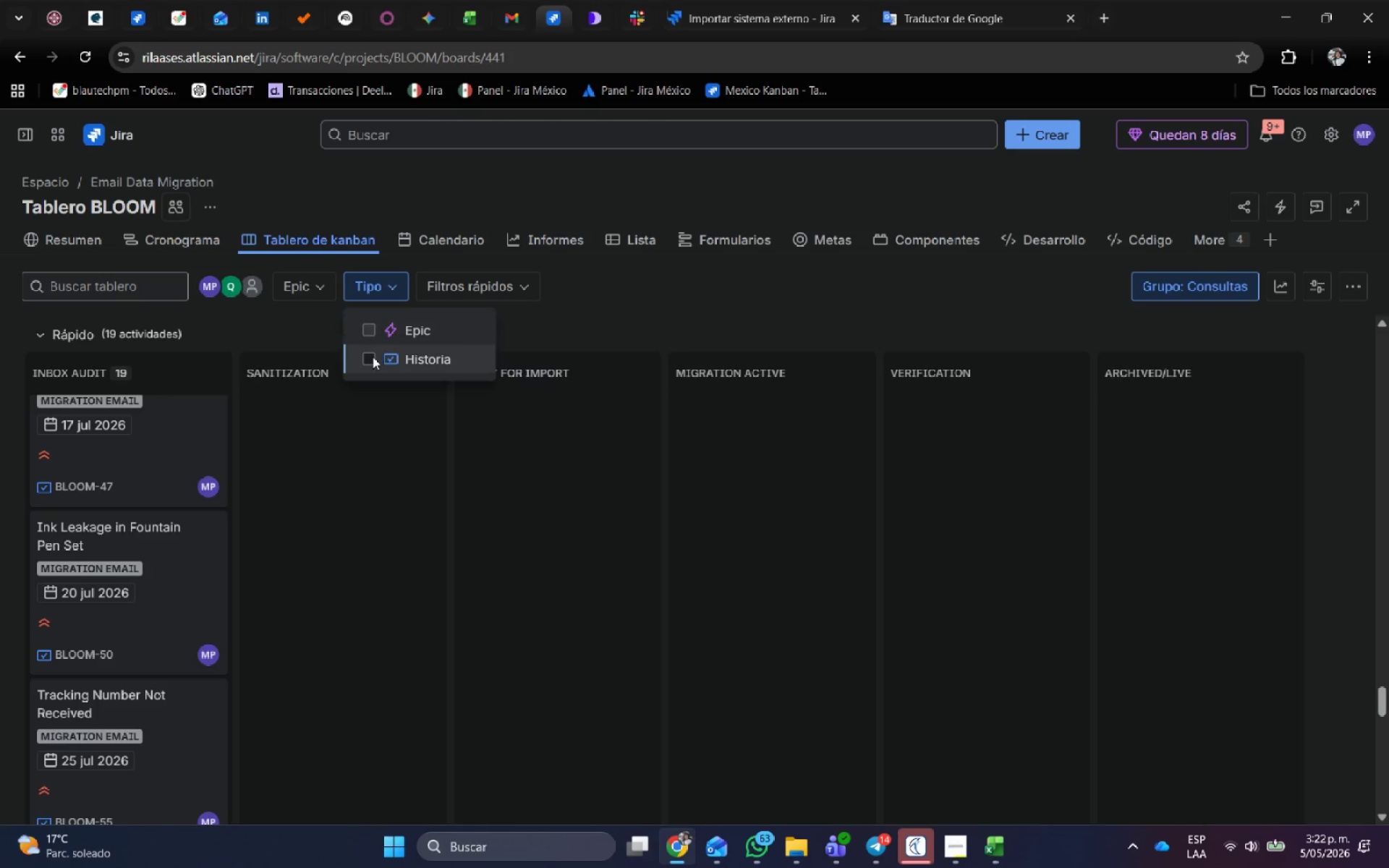 
left_click([372, 357])
 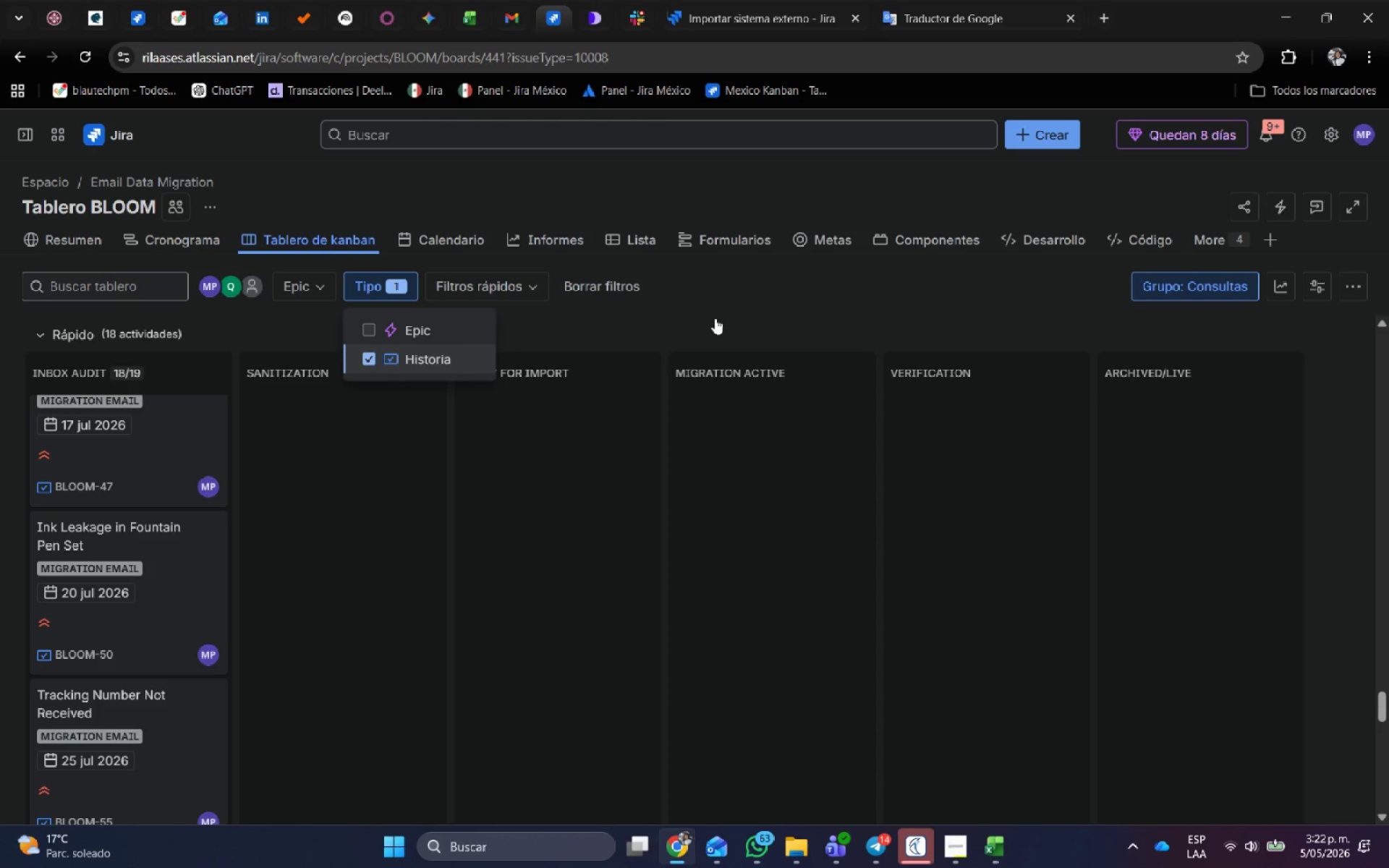 
left_click([742, 297])
 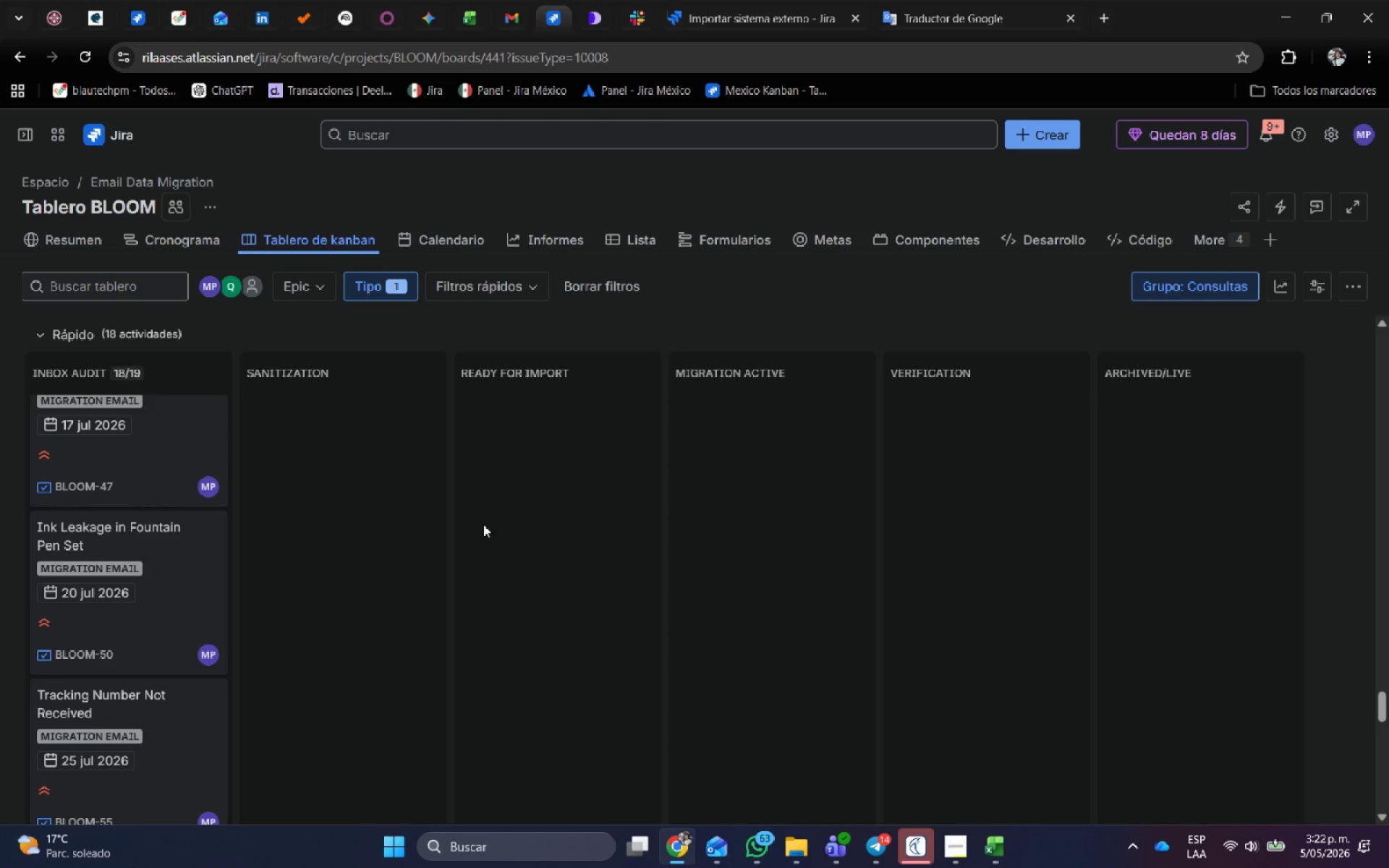 
scroll: coordinate [409, 539], scroll_direction: up, amount: 7.0
 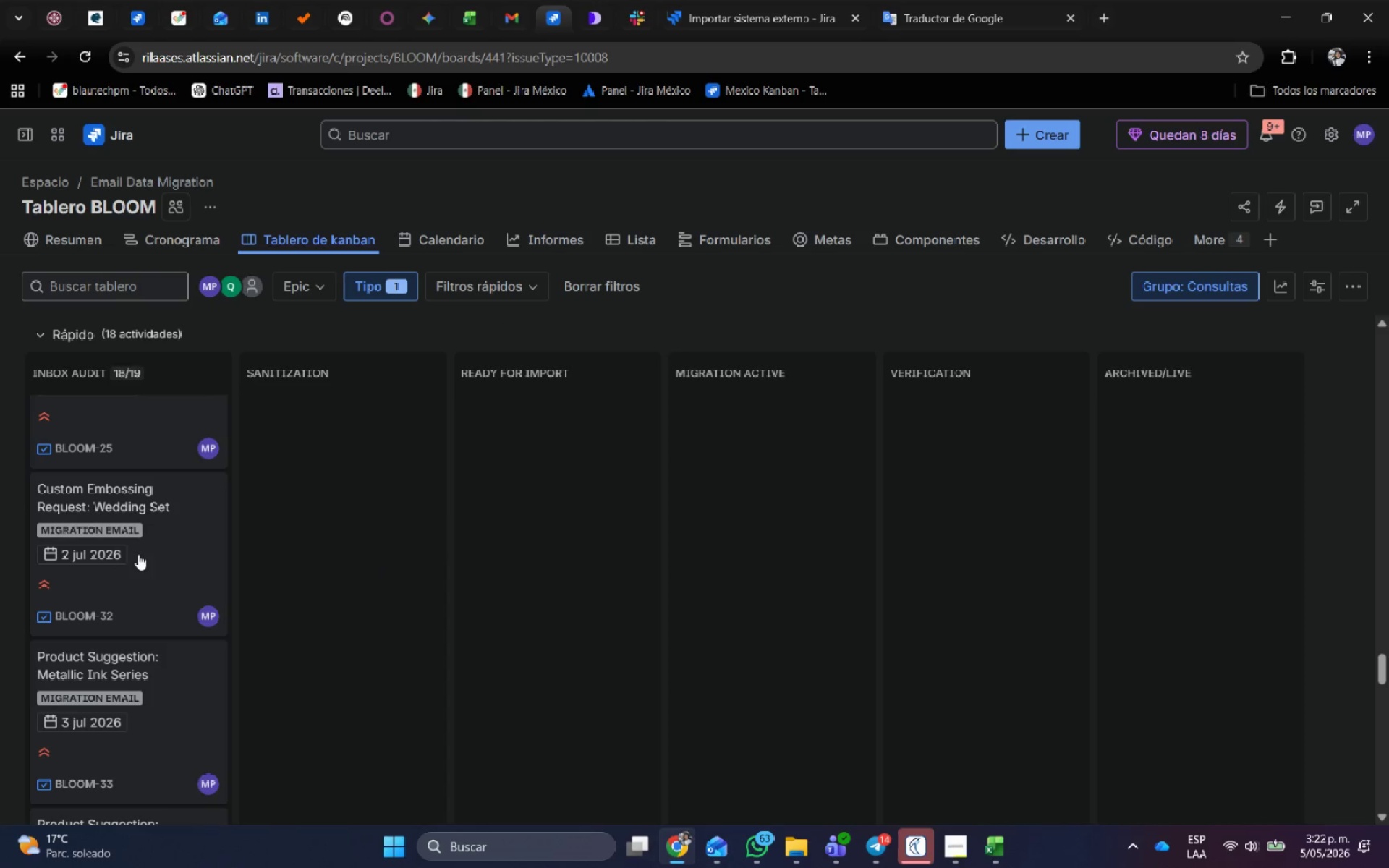 
left_click_drag(start_coordinate=[135, 554], to_coordinate=[279, 480])
 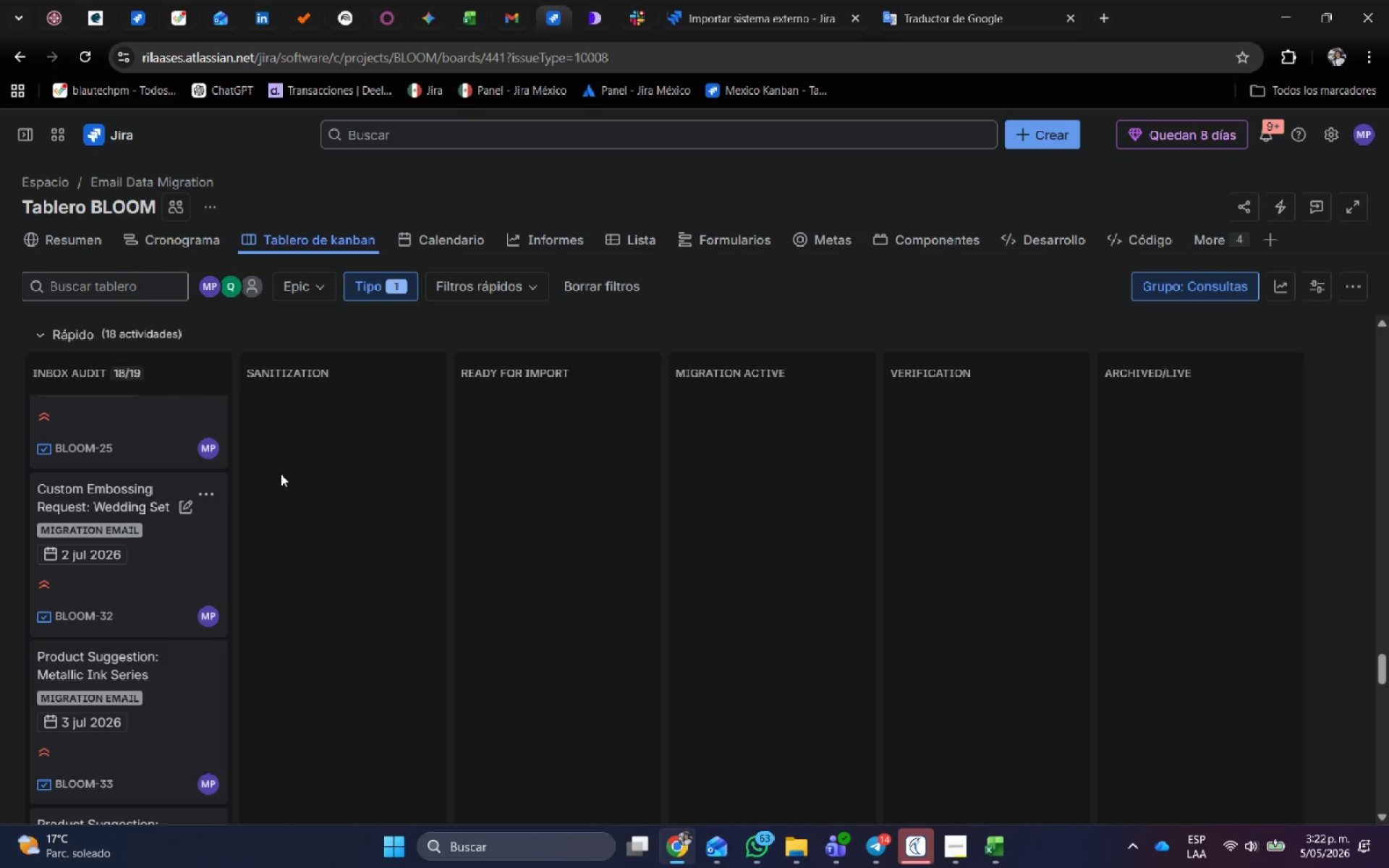 
left_click([281, 473])
 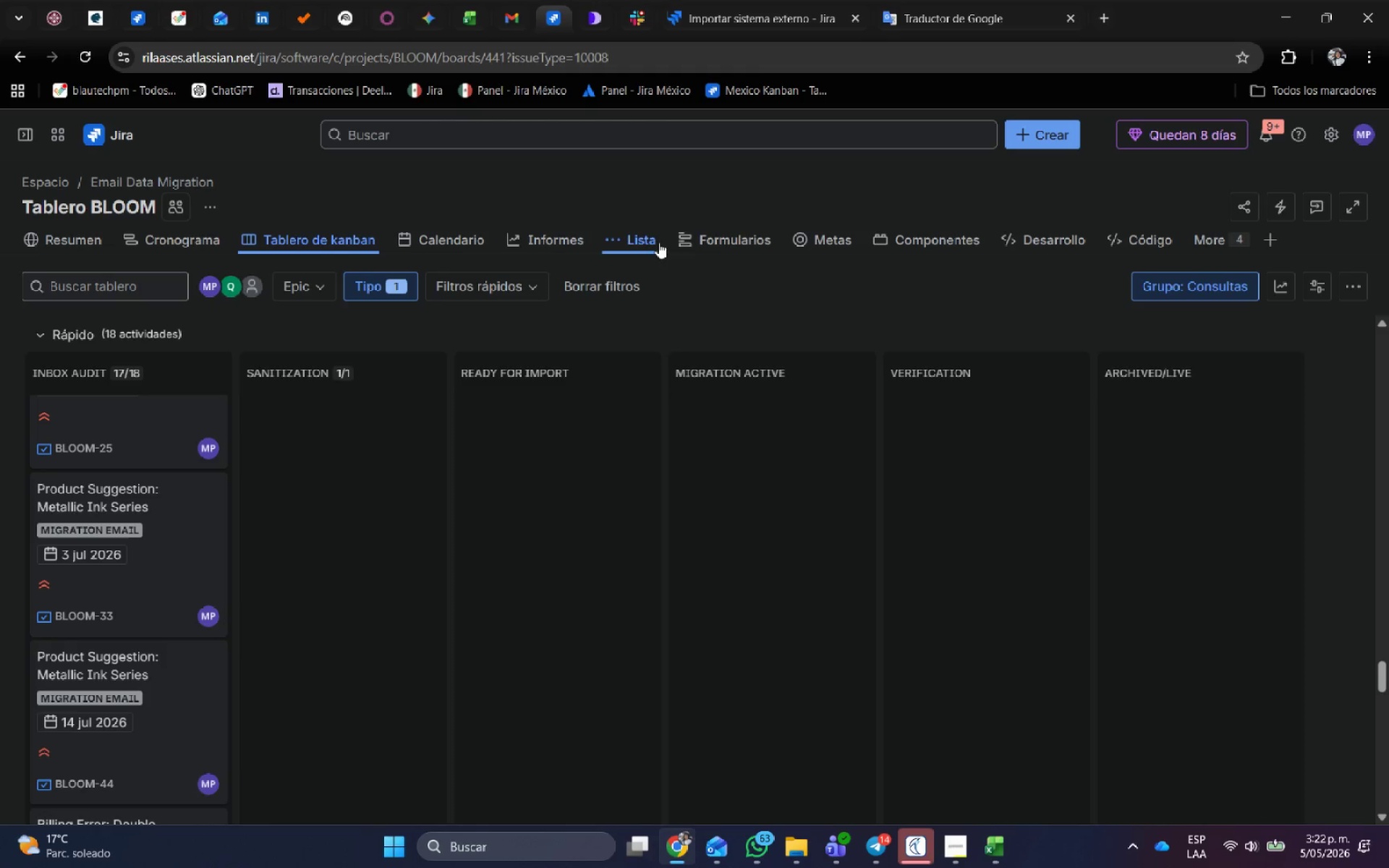 
left_click([650, 241])
 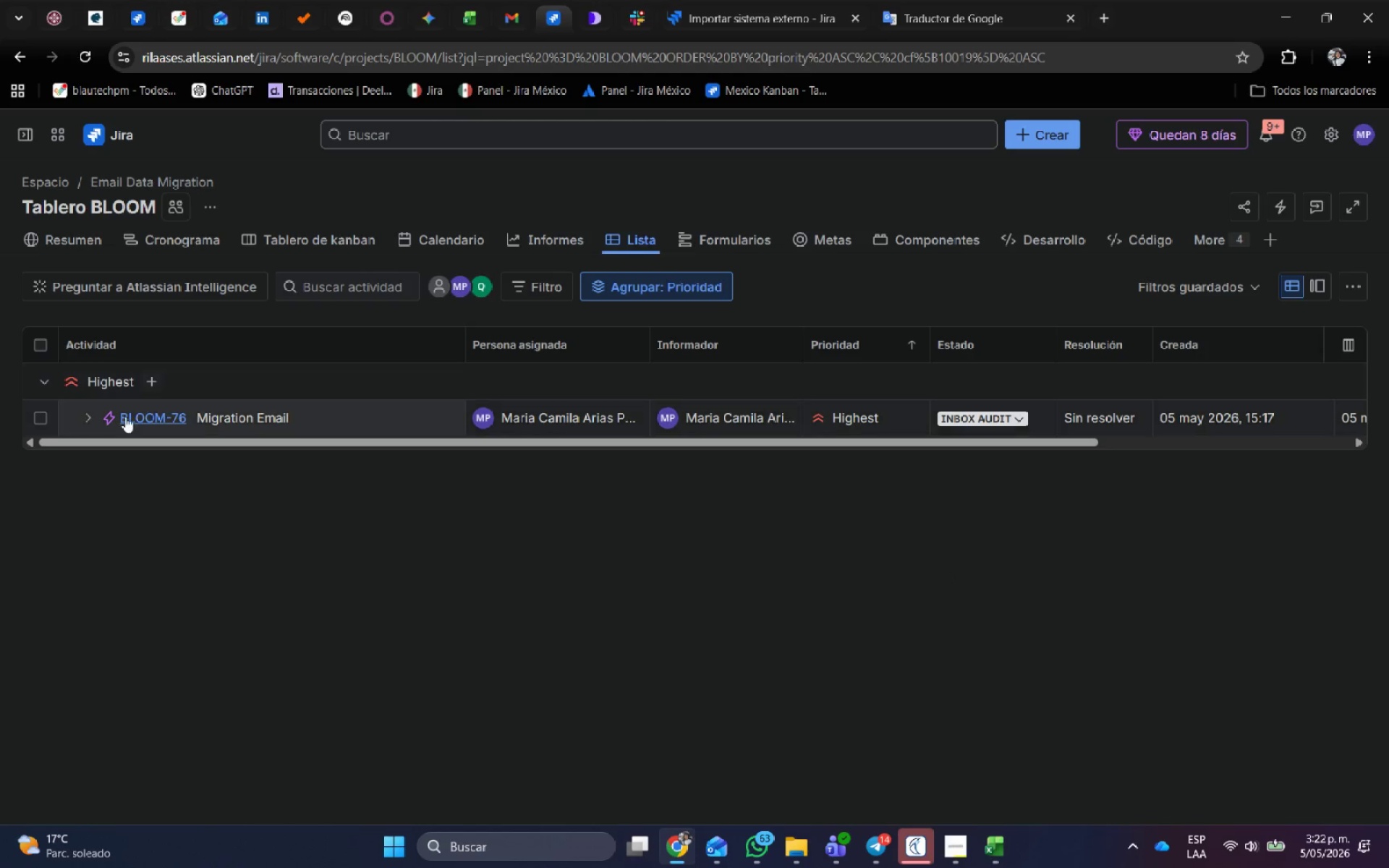 
left_click([90, 416])
 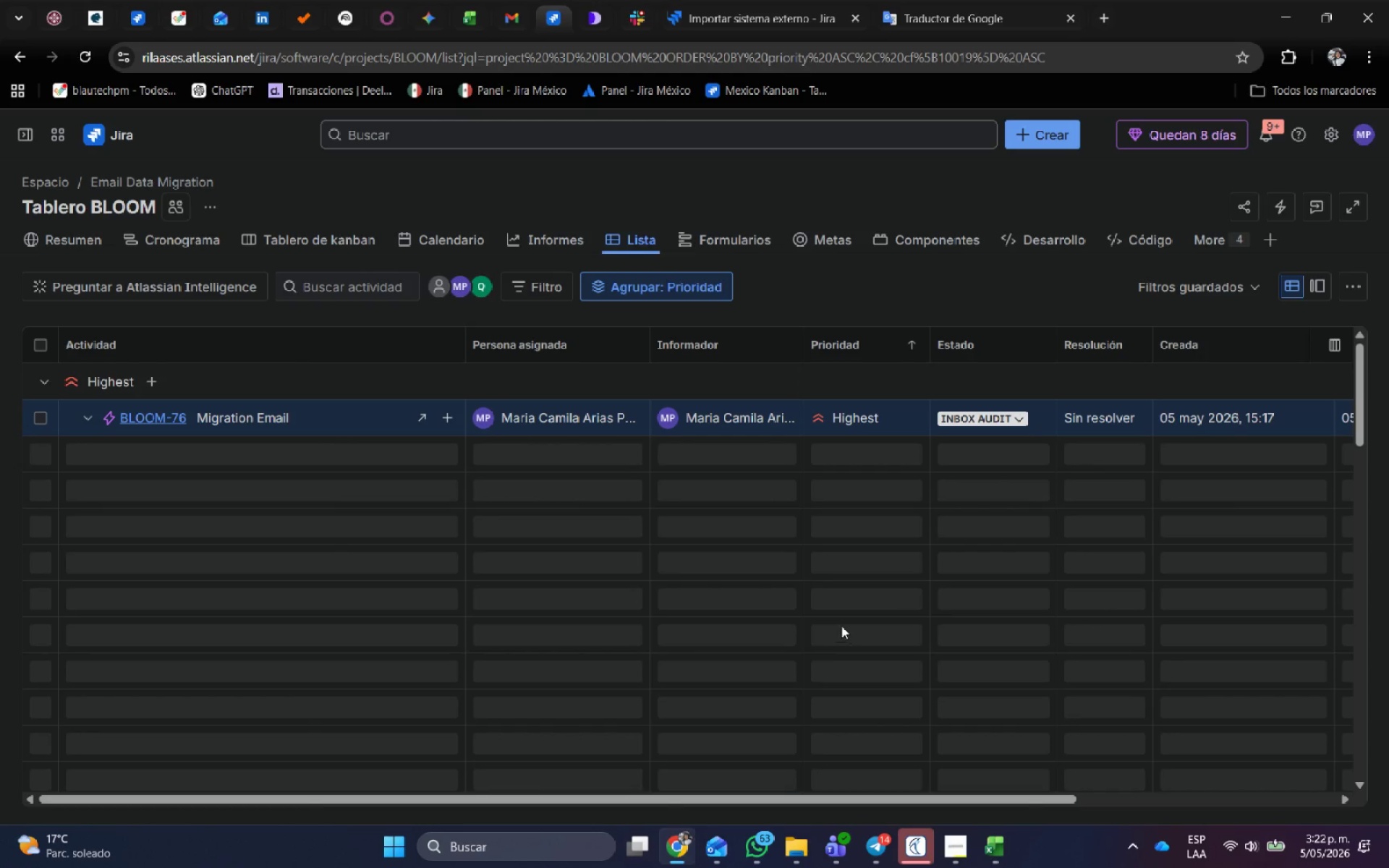 
scroll: coordinate [966, 593], scroll_direction: none, amount: 0.0
 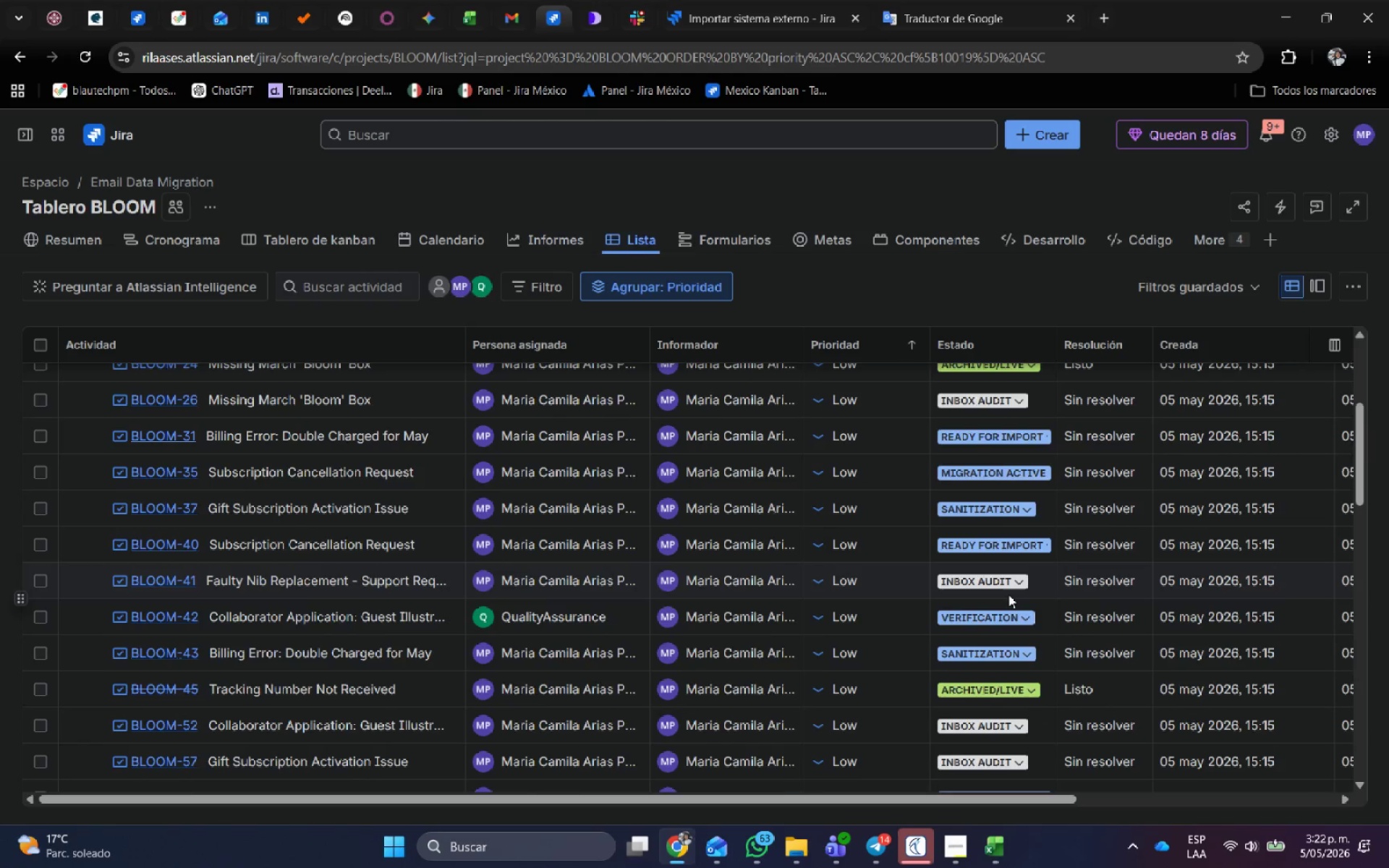 
scroll: coordinate [1006, 582], scroll_direction: down, amount: 13.0
 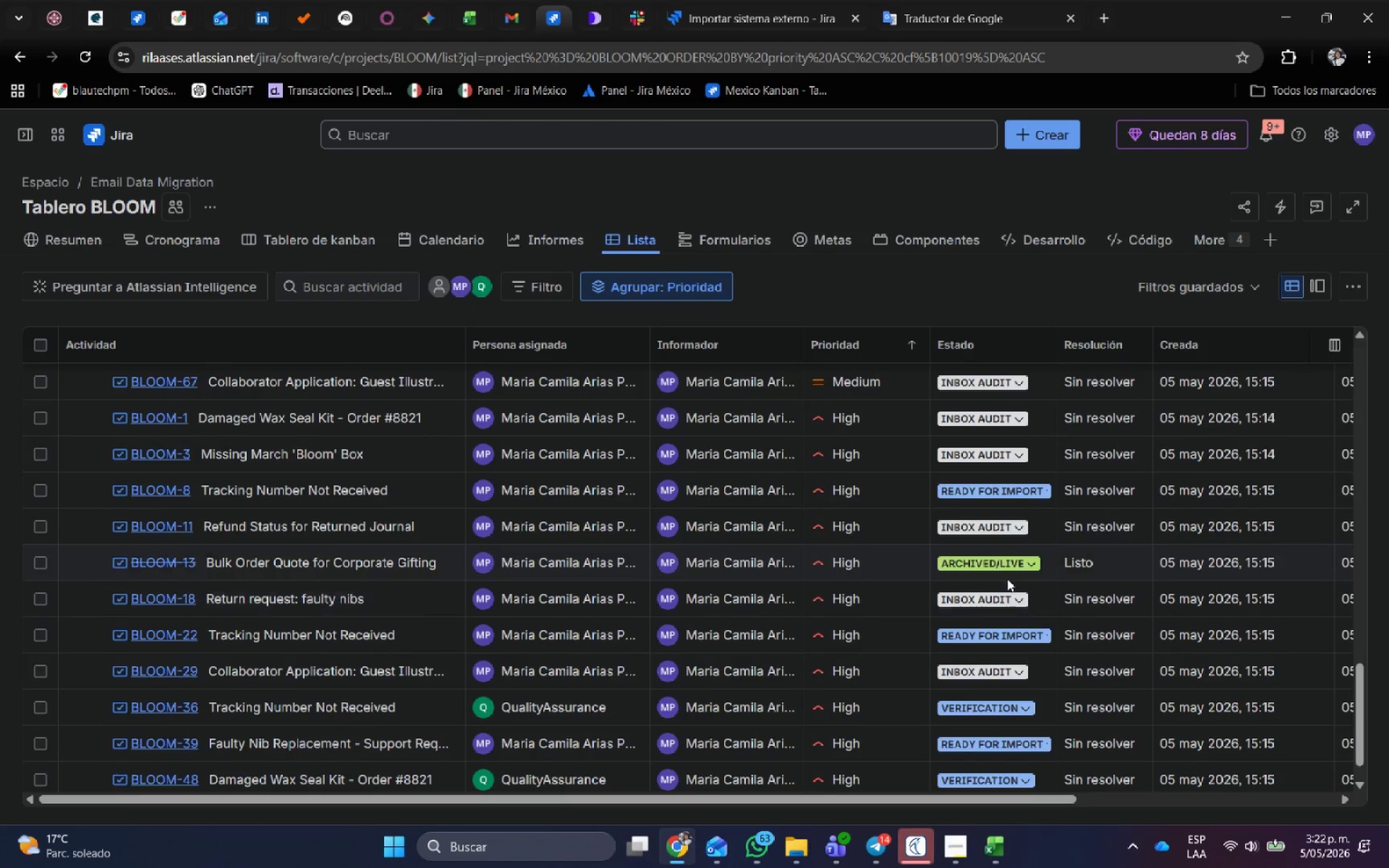 
scroll: coordinate [1007, 579], scroll_direction: up, amount: 2.0
 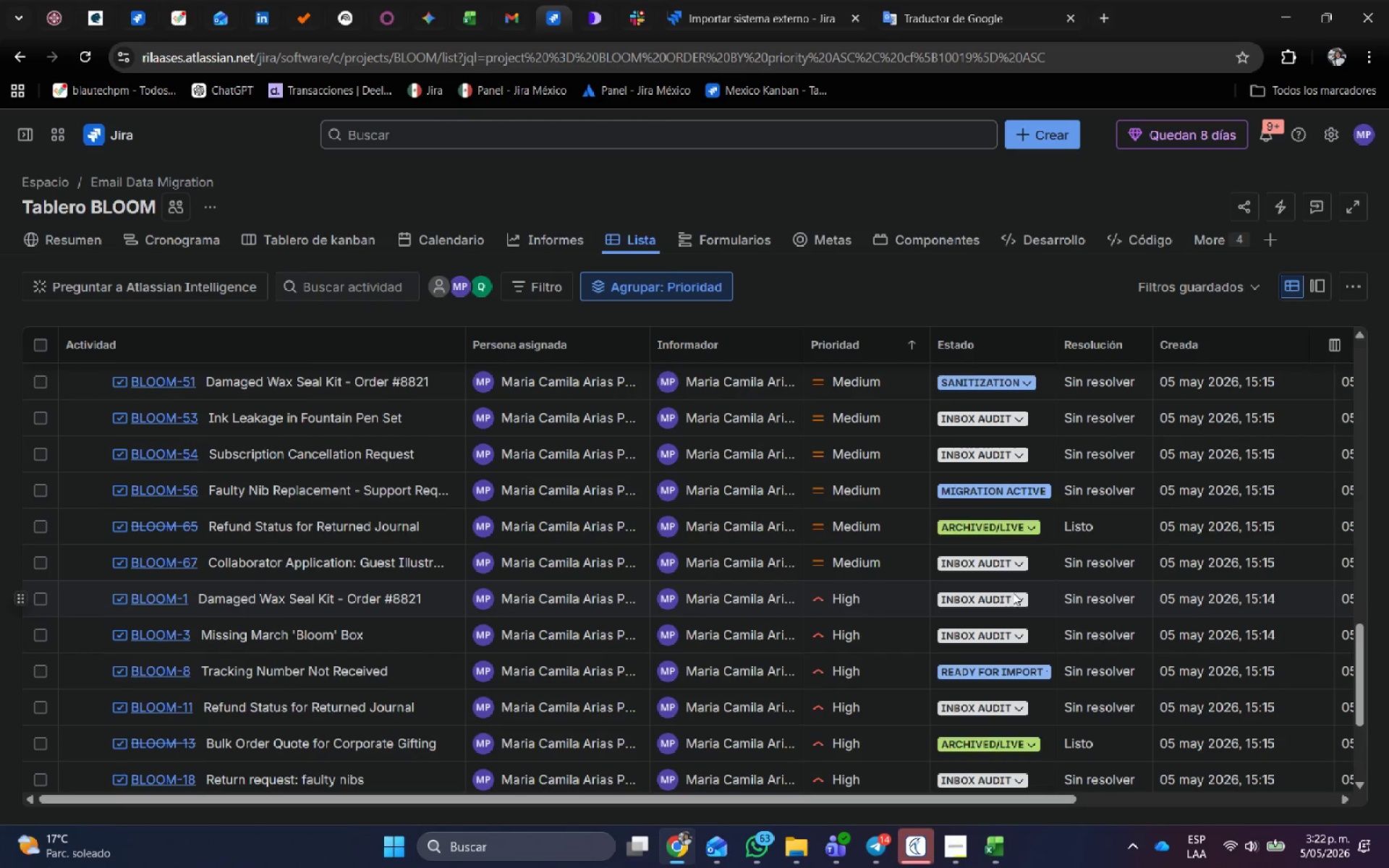 
left_click([1013, 597])
 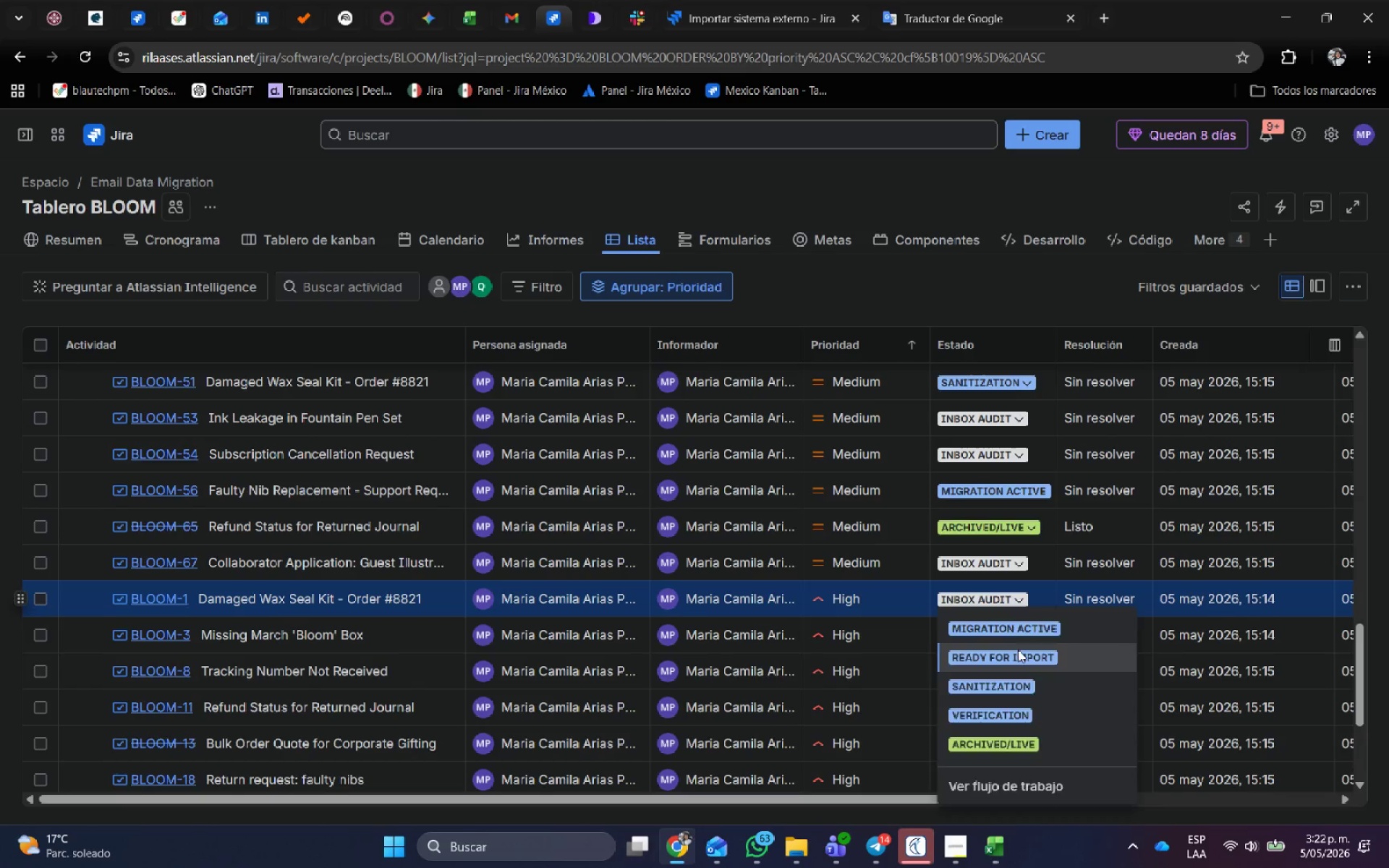 
scroll: coordinate [1016, 647], scroll_direction: down, amount: 2.0
 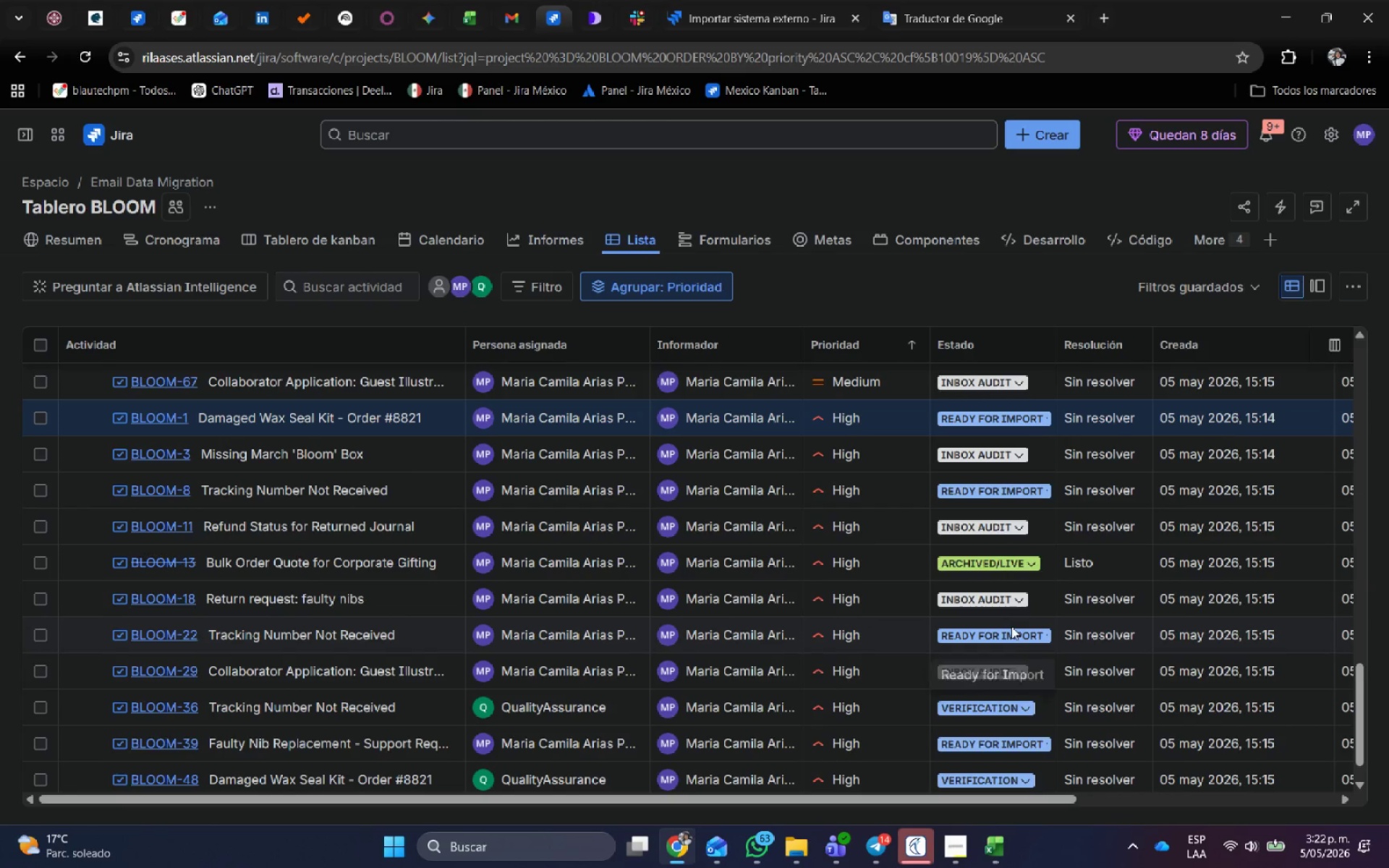 
scroll: coordinate [1007, 630], scroll_direction: none, amount: 0.0
 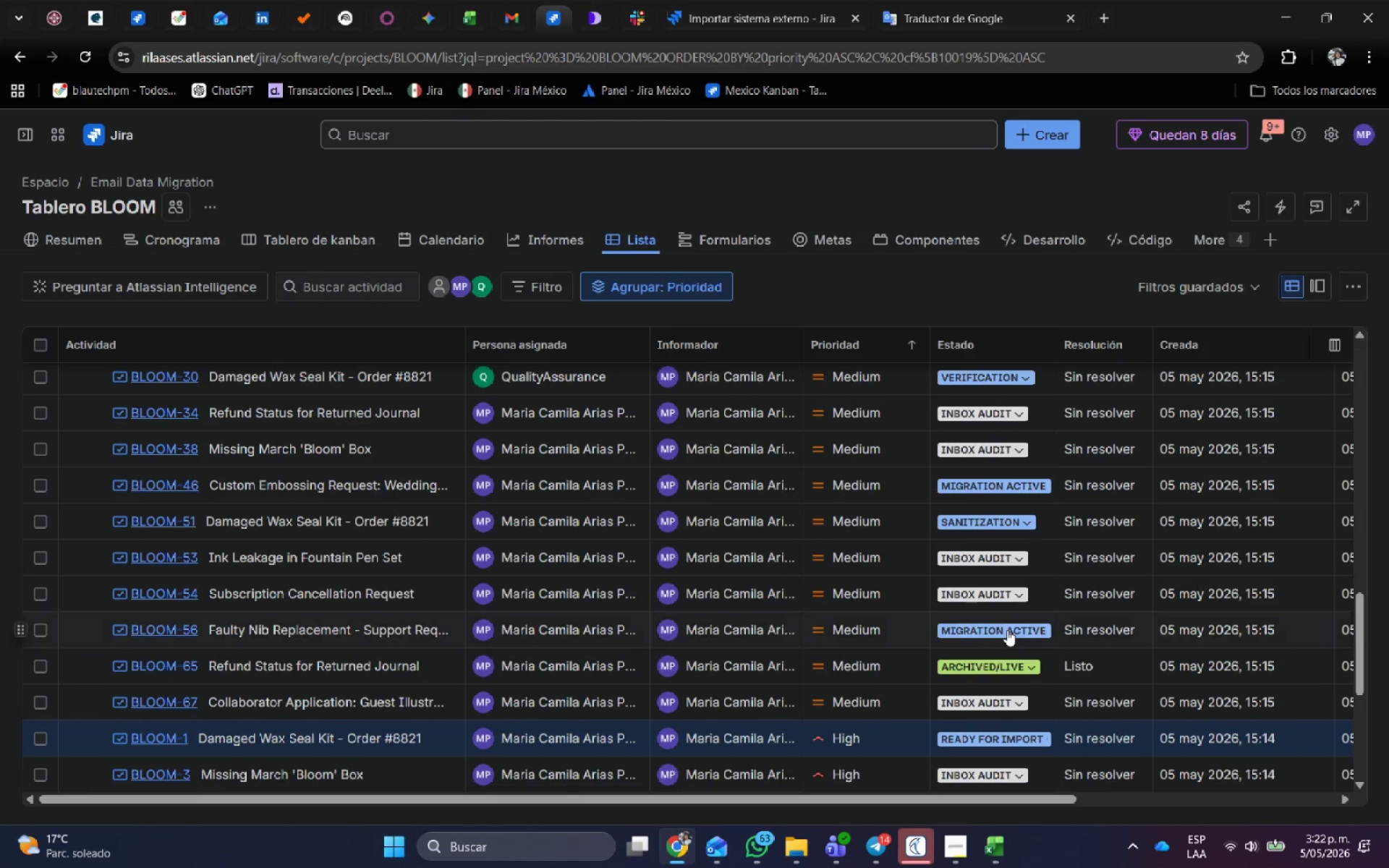 
scroll: coordinate [1001, 619], scroll_direction: up, amount: 19.0
 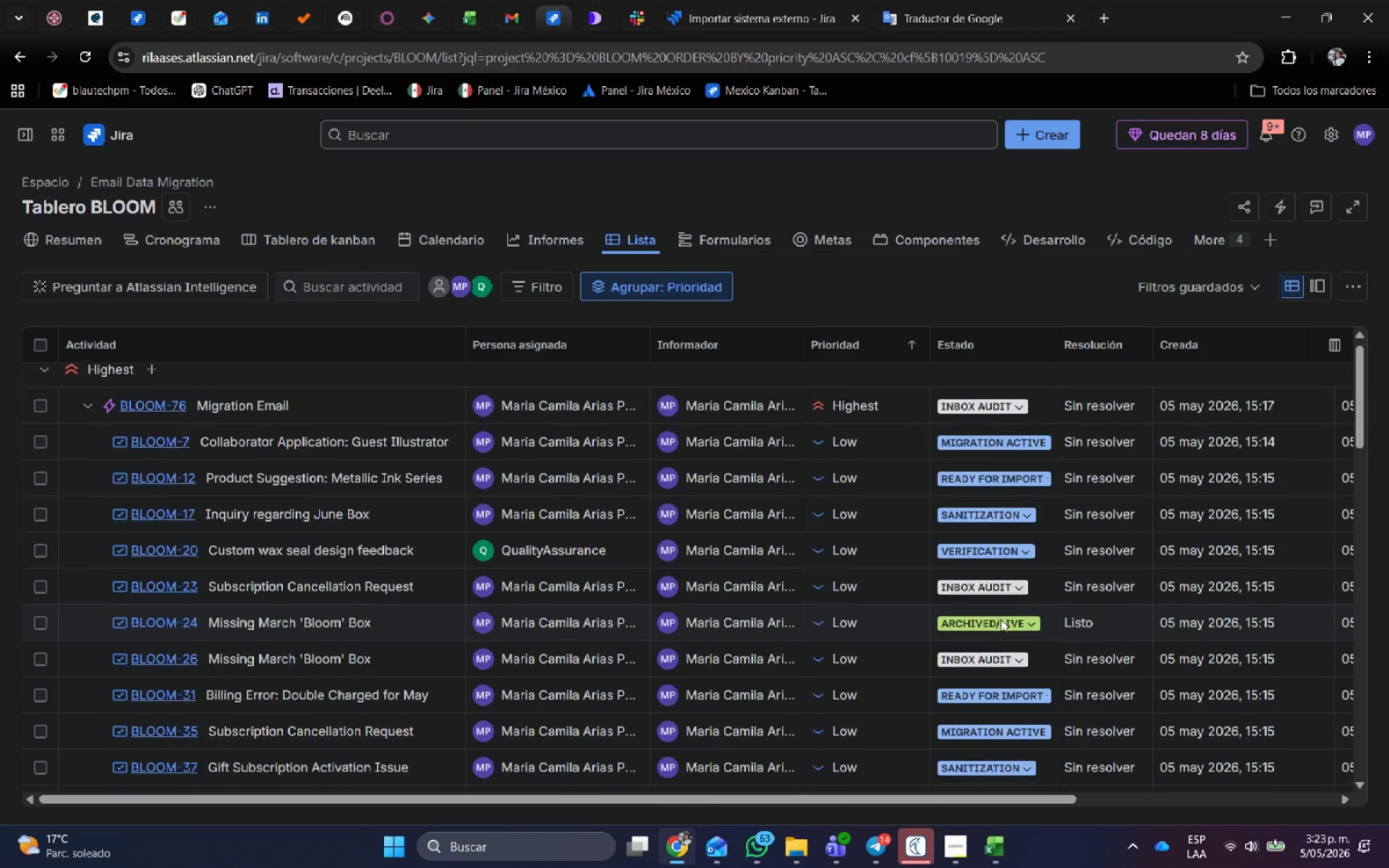 
scroll: coordinate [1000, 615], scroll_direction: down, amount: 16.0
 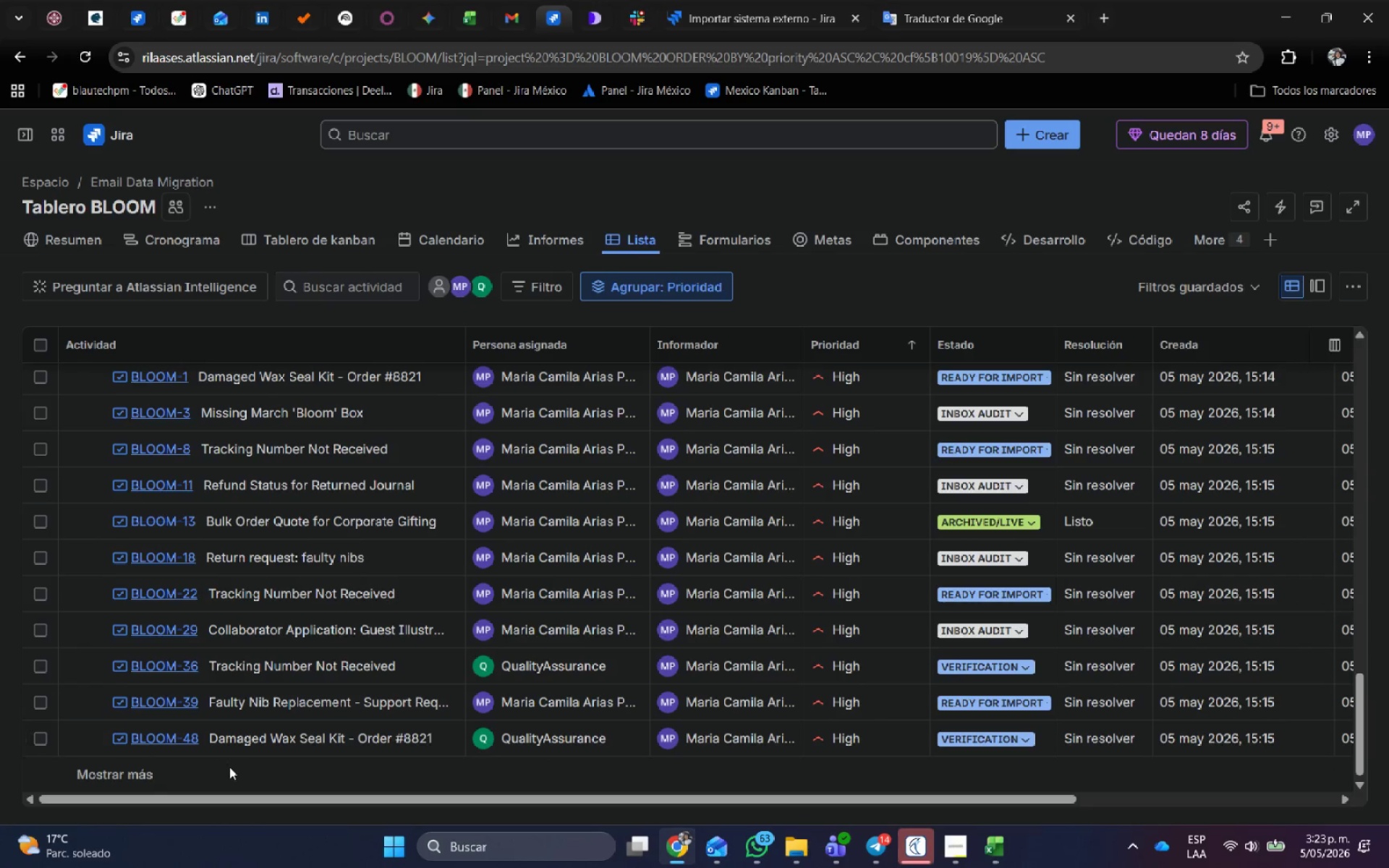 
left_click([95, 769])
 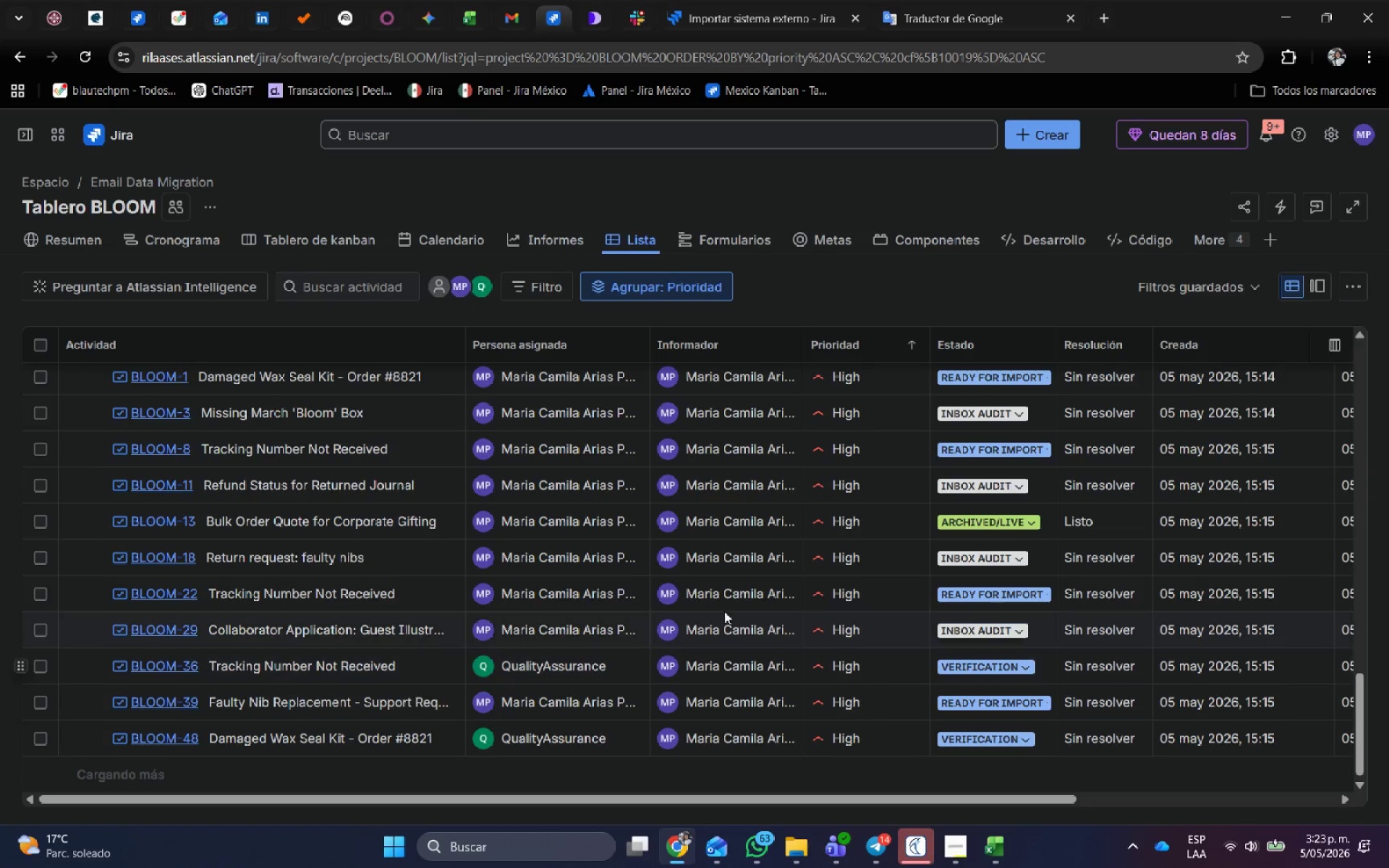 
scroll: coordinate [729, 595], scroll_direction: down, amount: 8.0
 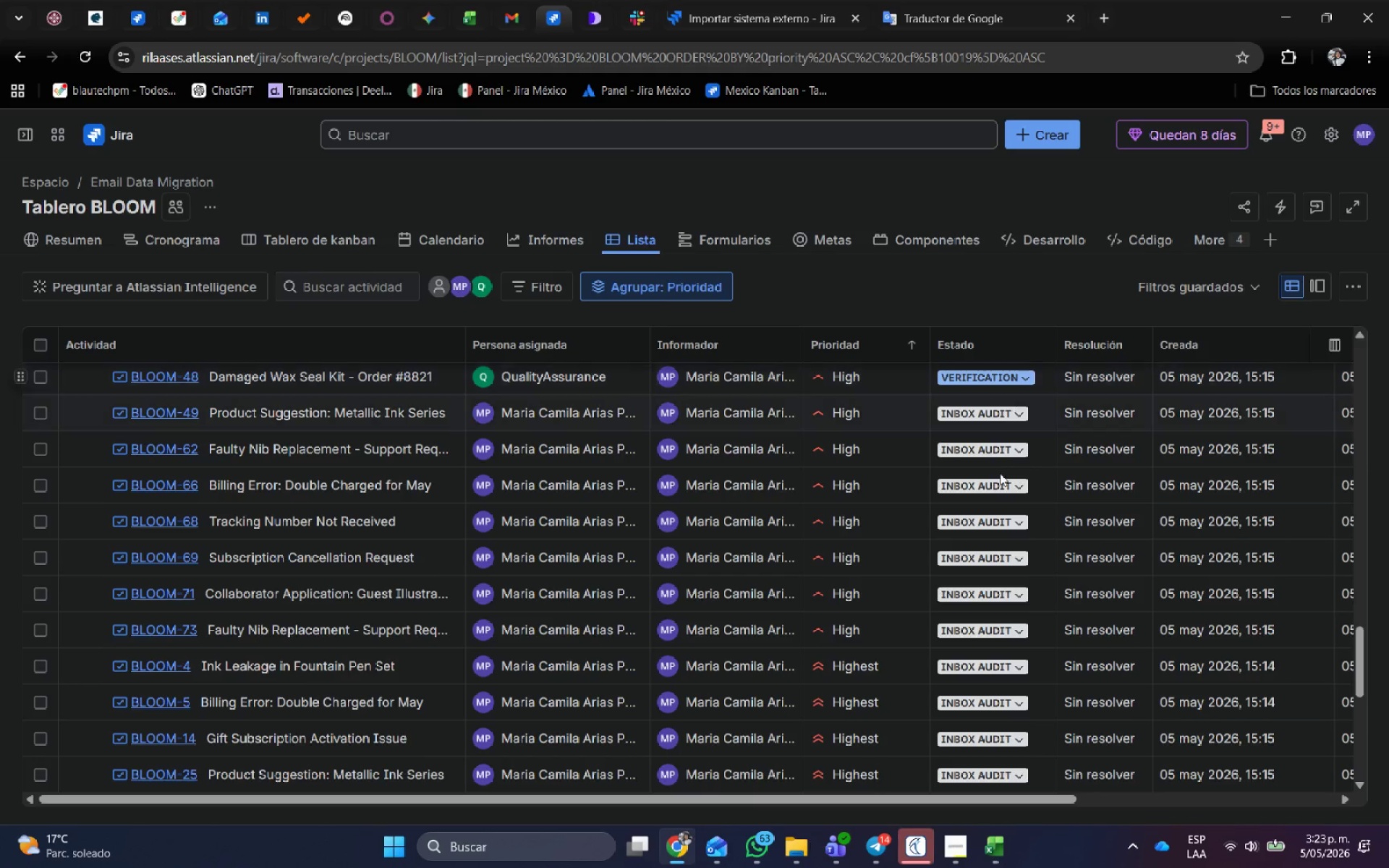 
left_click([1016, 485])
 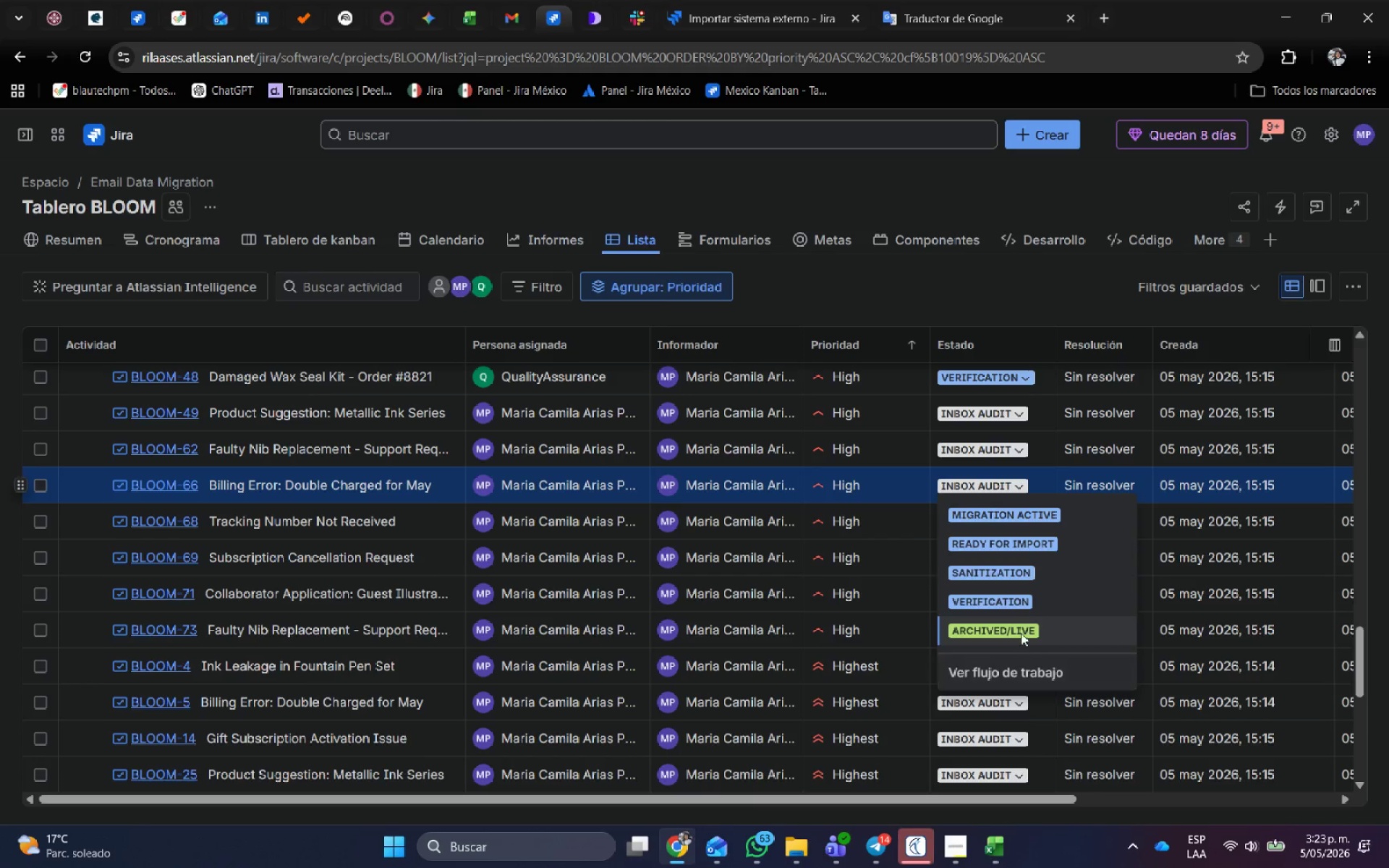 
left_click([1005, 605])
 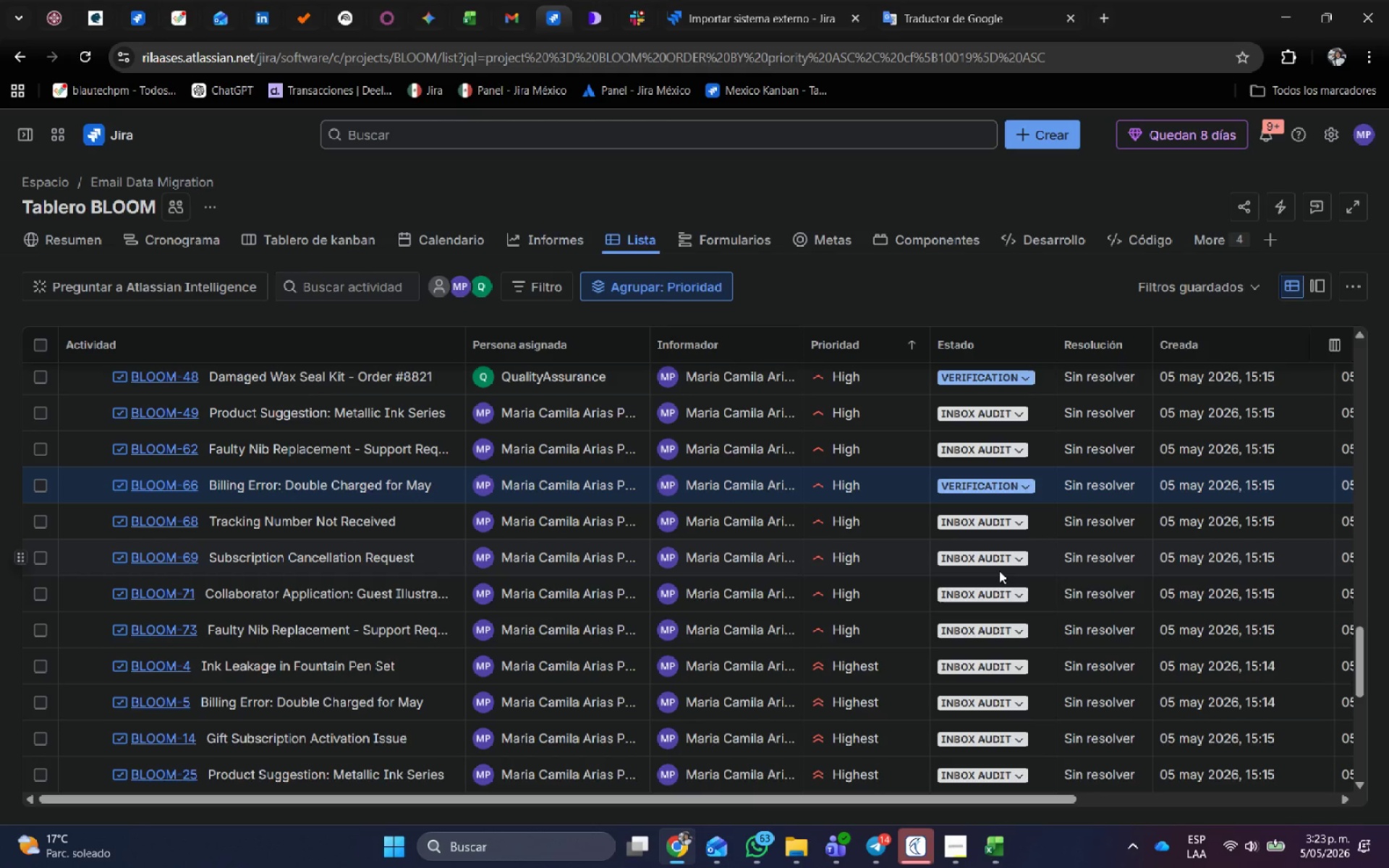 
left_click([999, 562])
 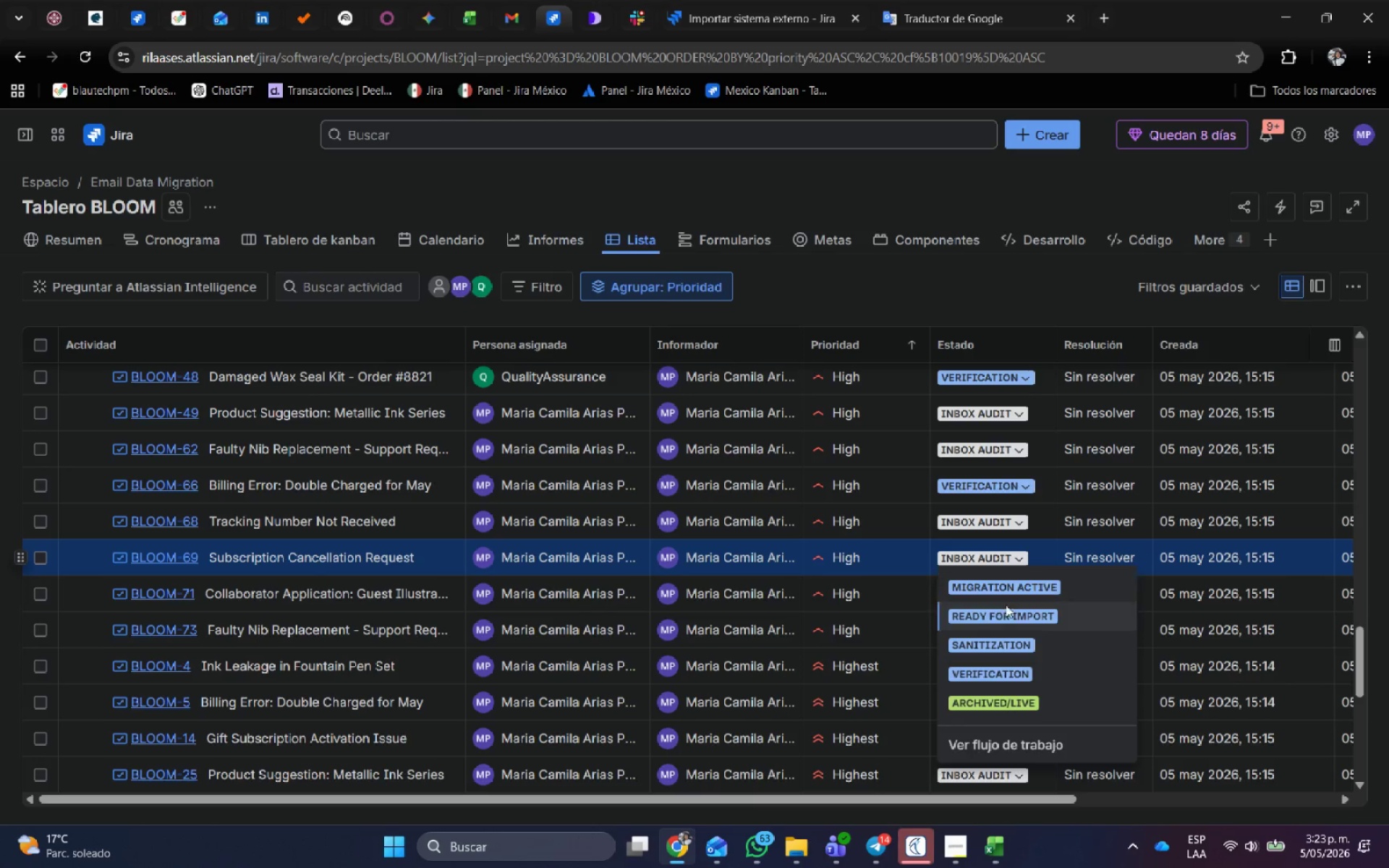 
left_click([1005, 610])
 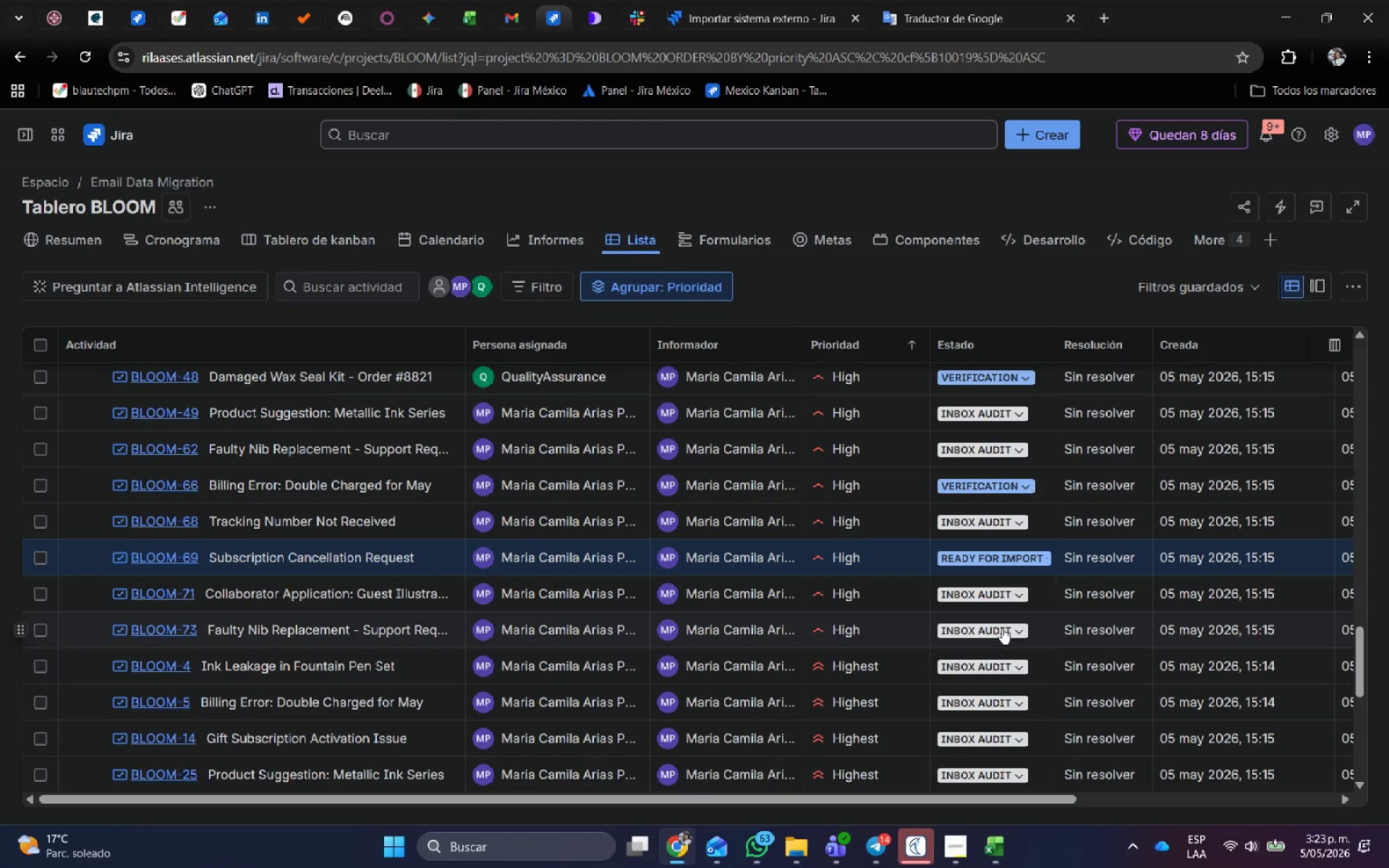 
left_click([995, 596])
 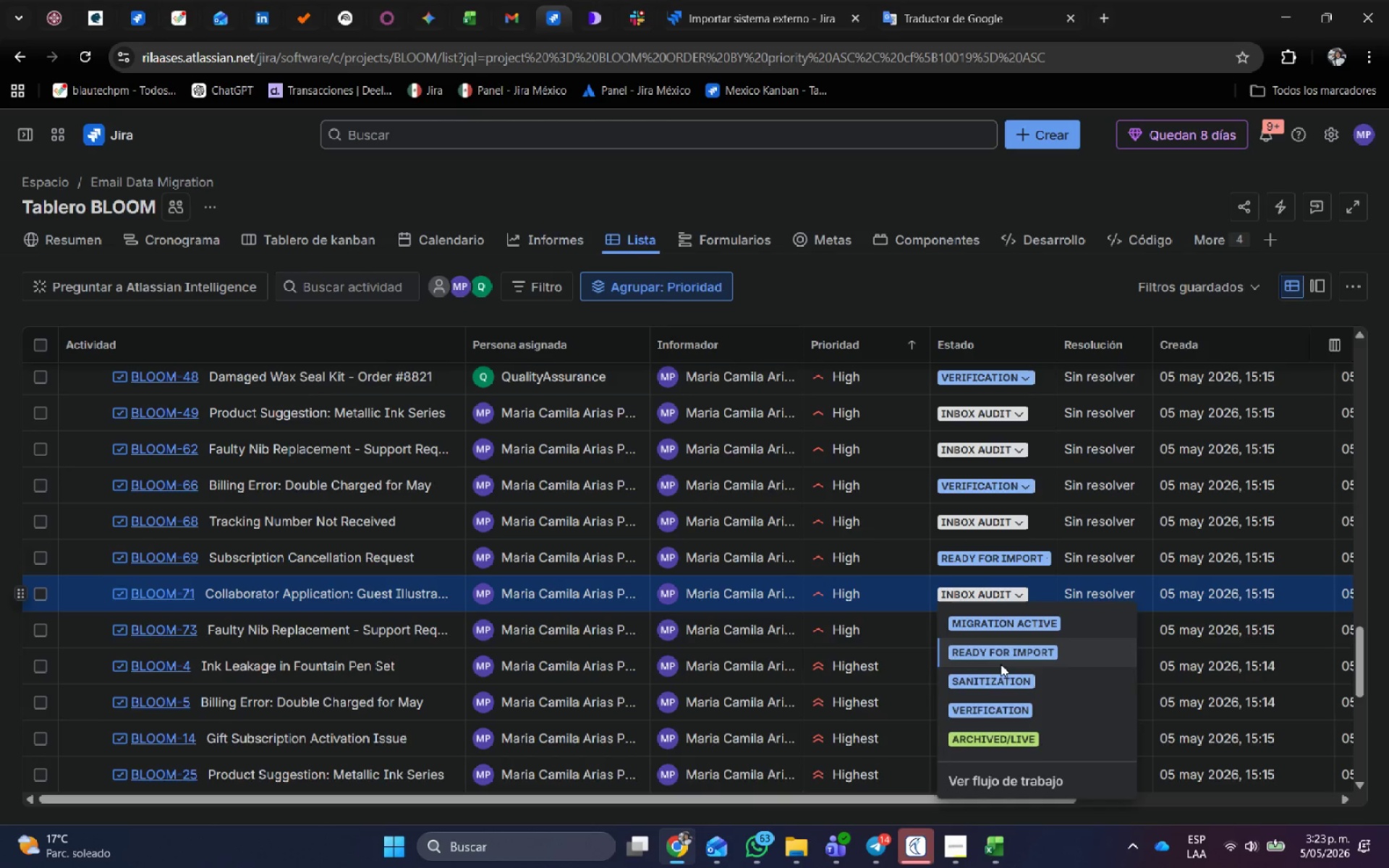 
left_click([998, 684])
 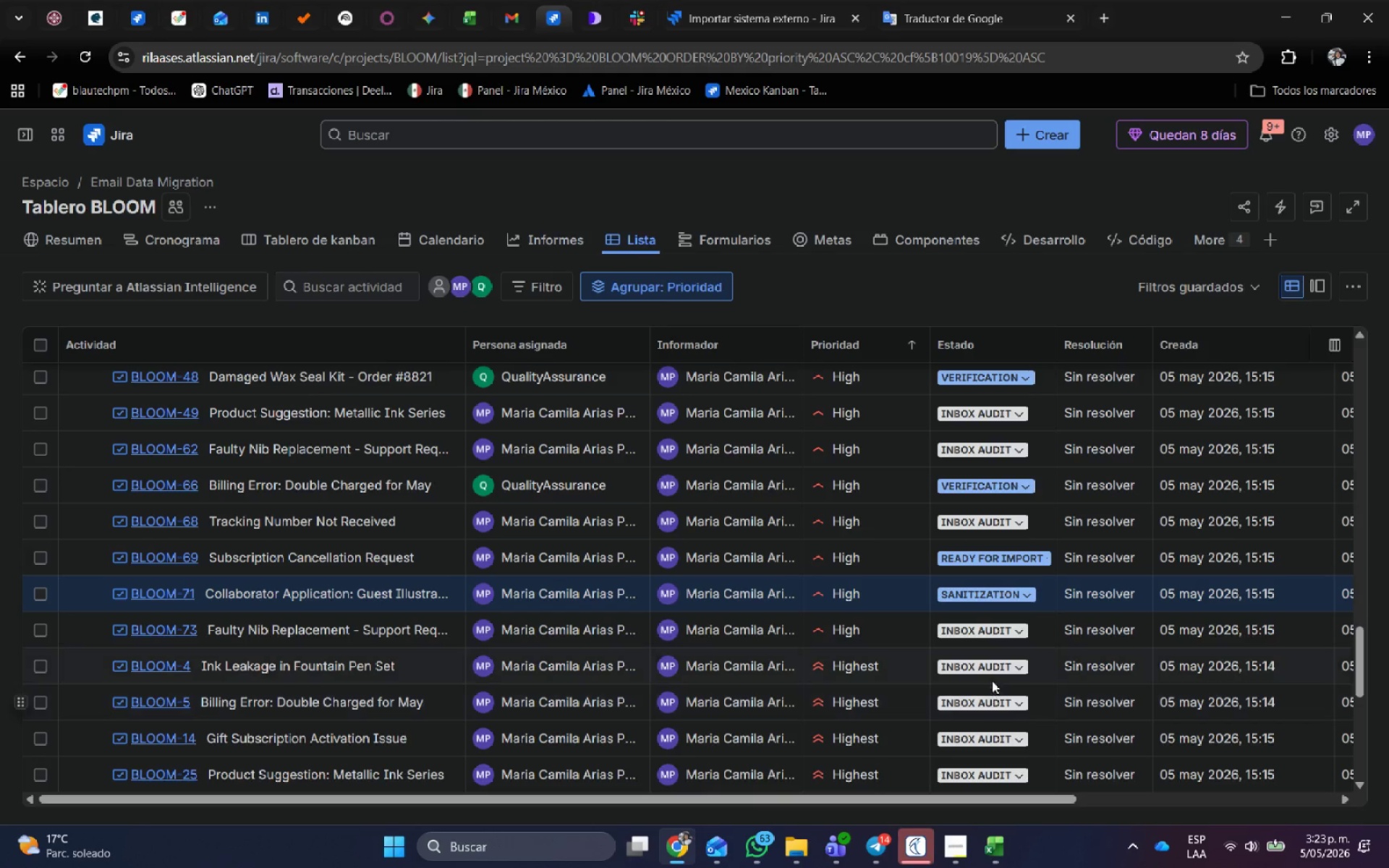 
left_click([994, 668])
 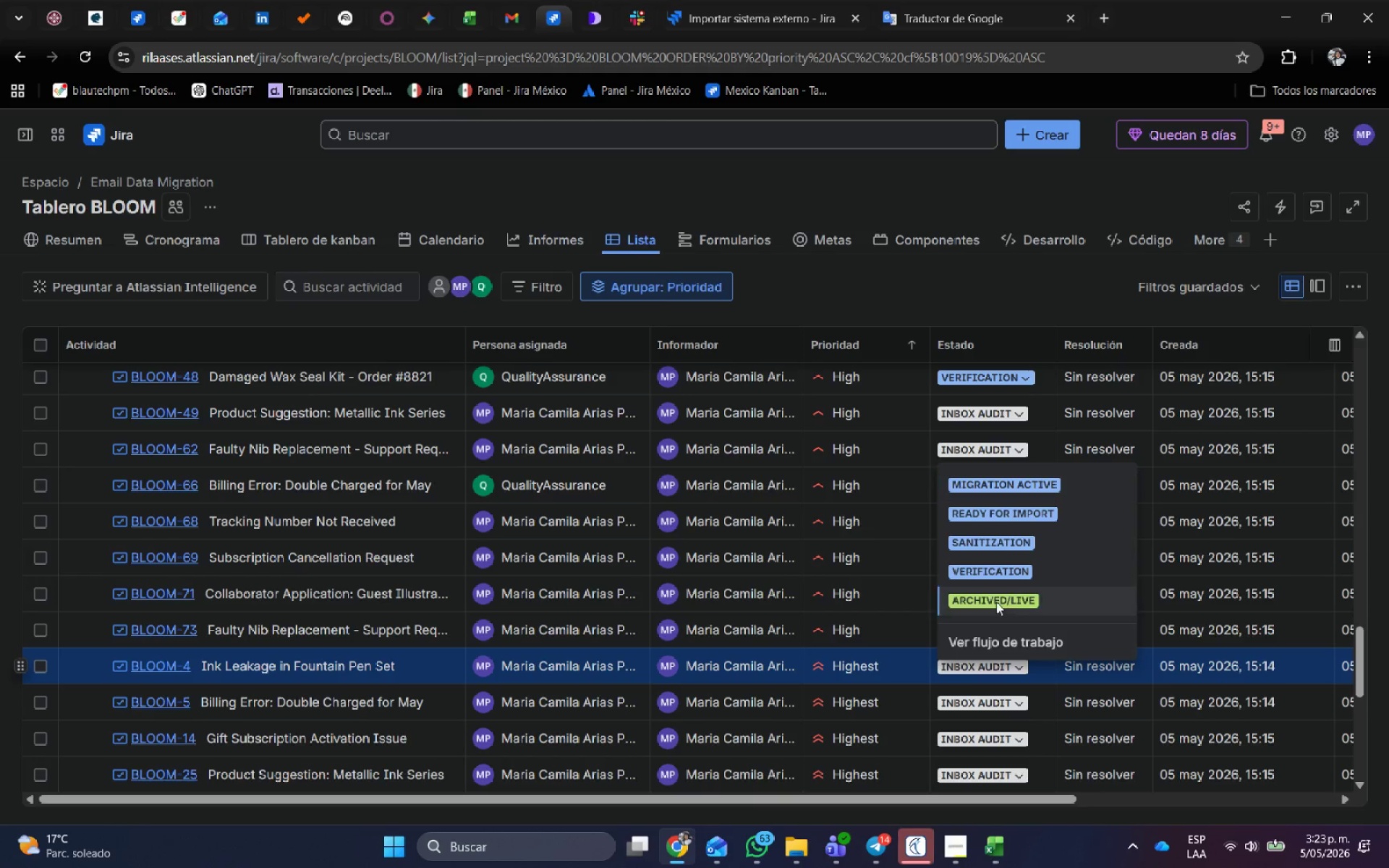 
left_click([996, 574])
 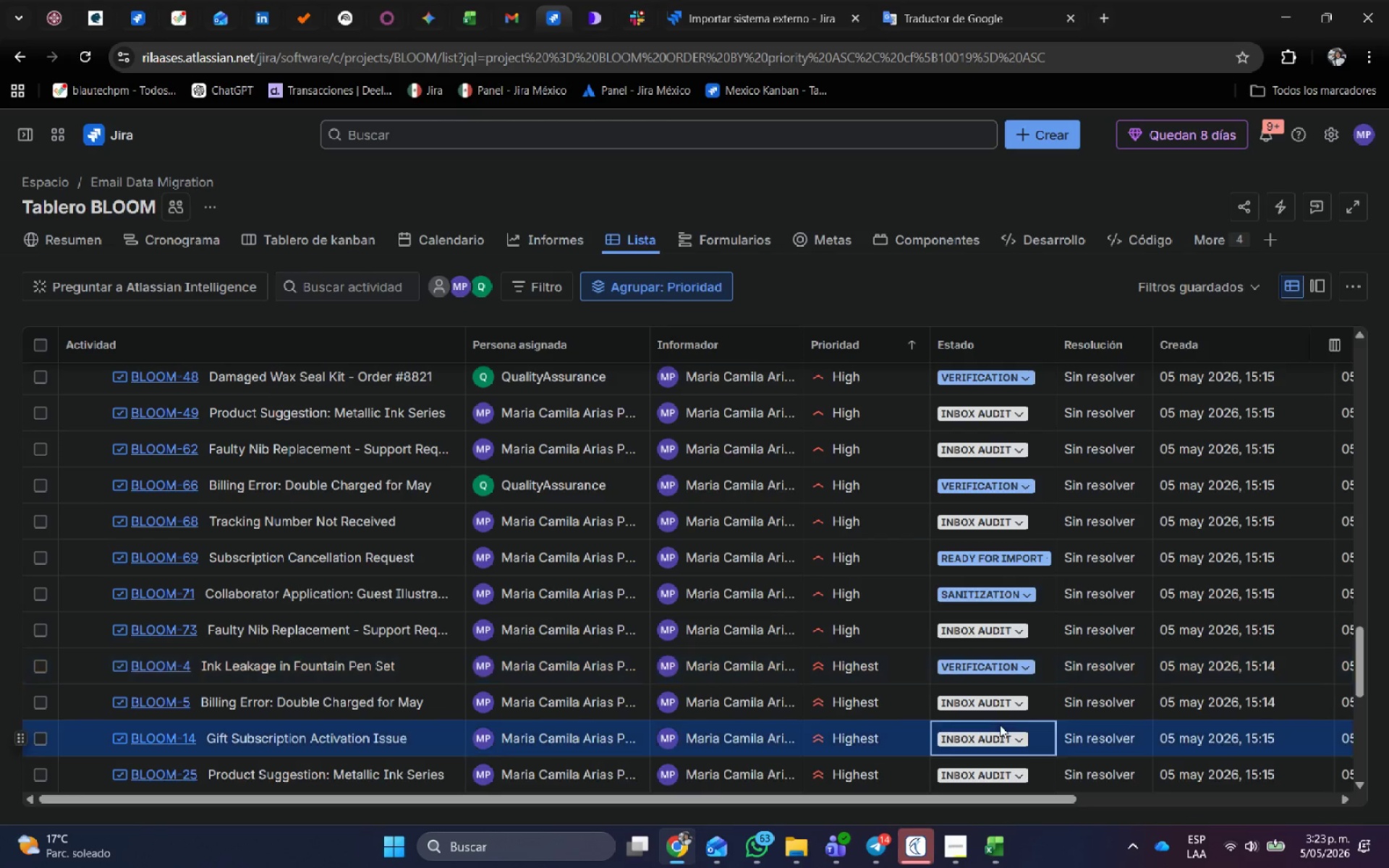 
double_click([1003, 739])
 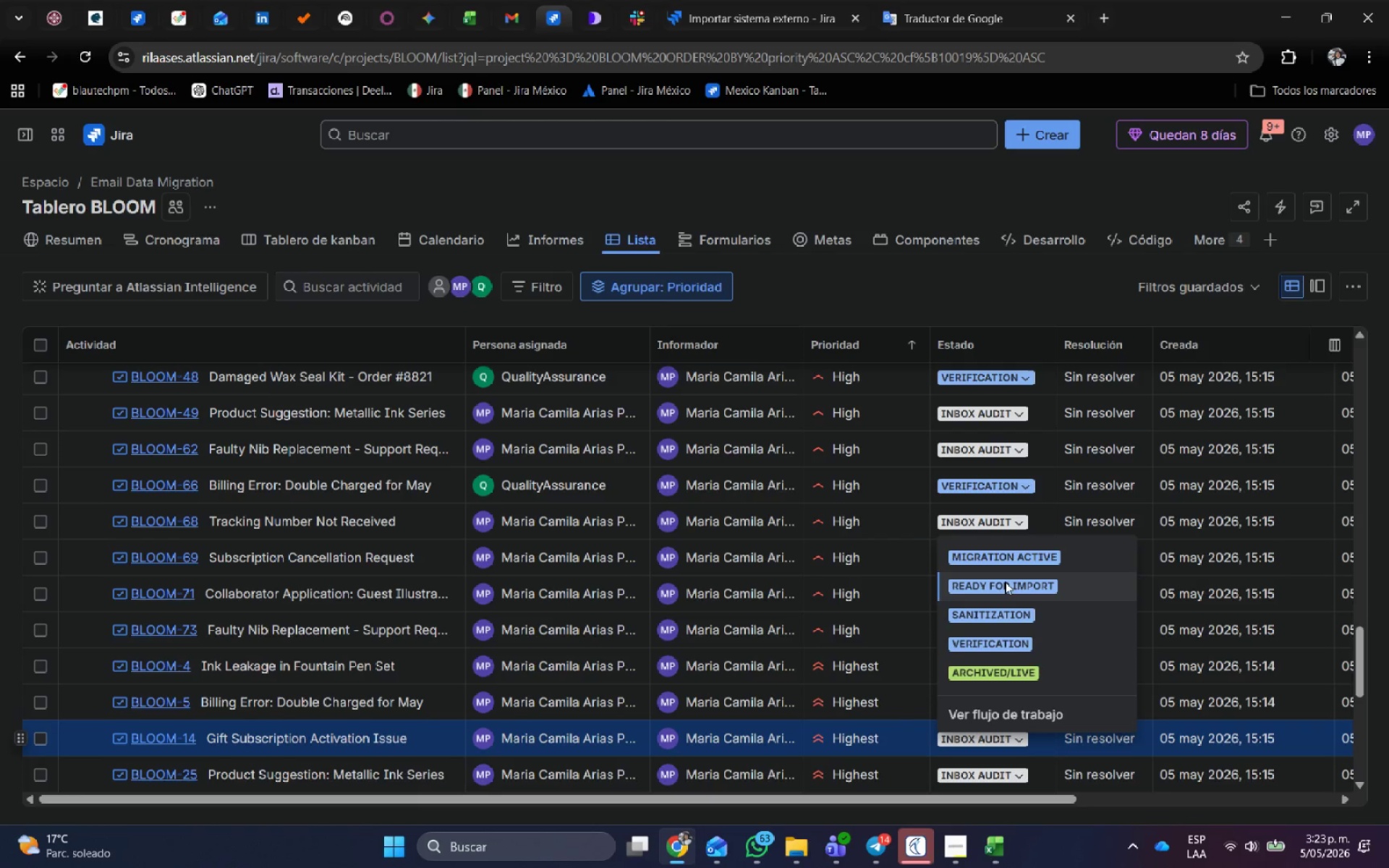 
left_click([1005, 582])
 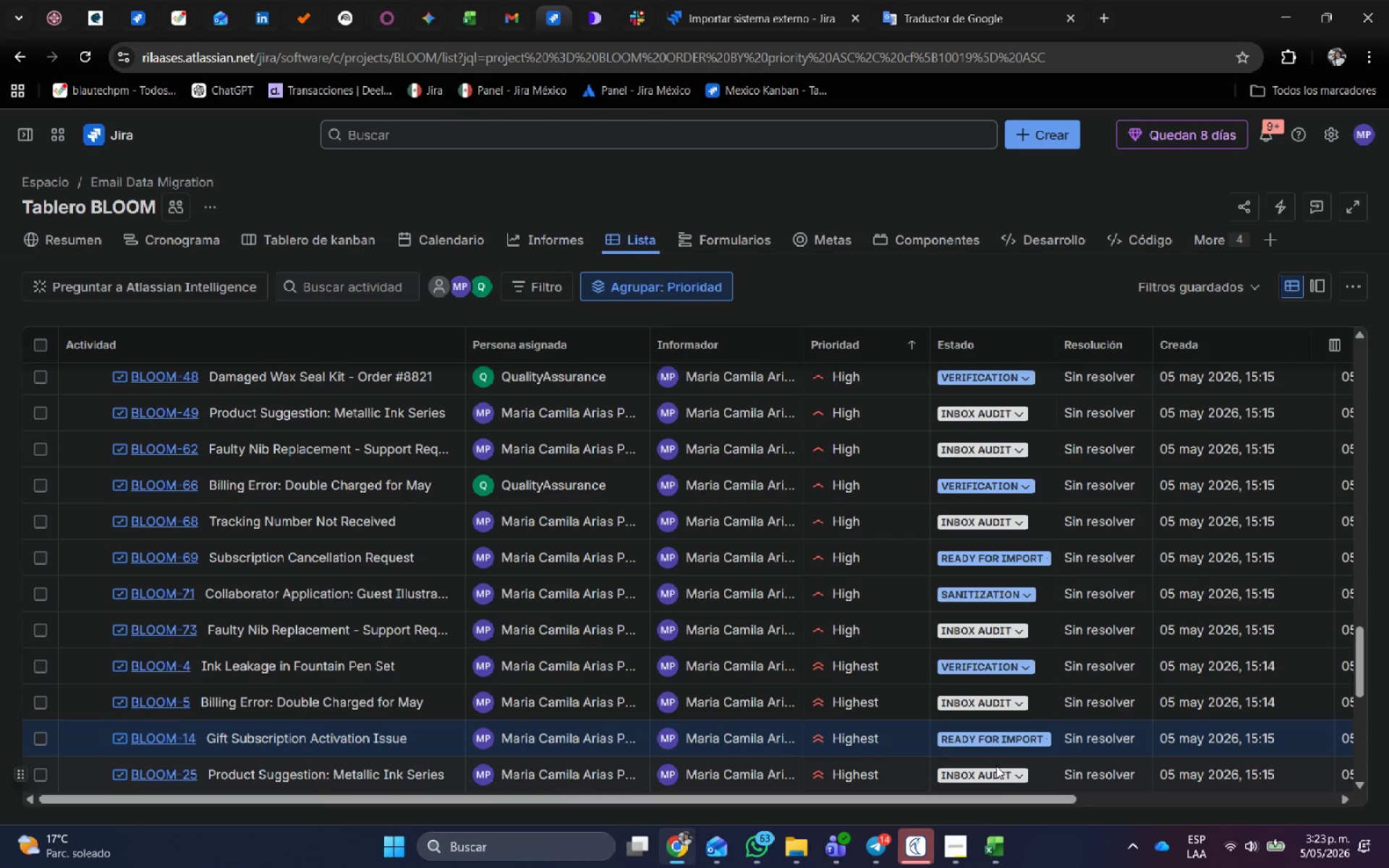 
left_click([995, 775])
 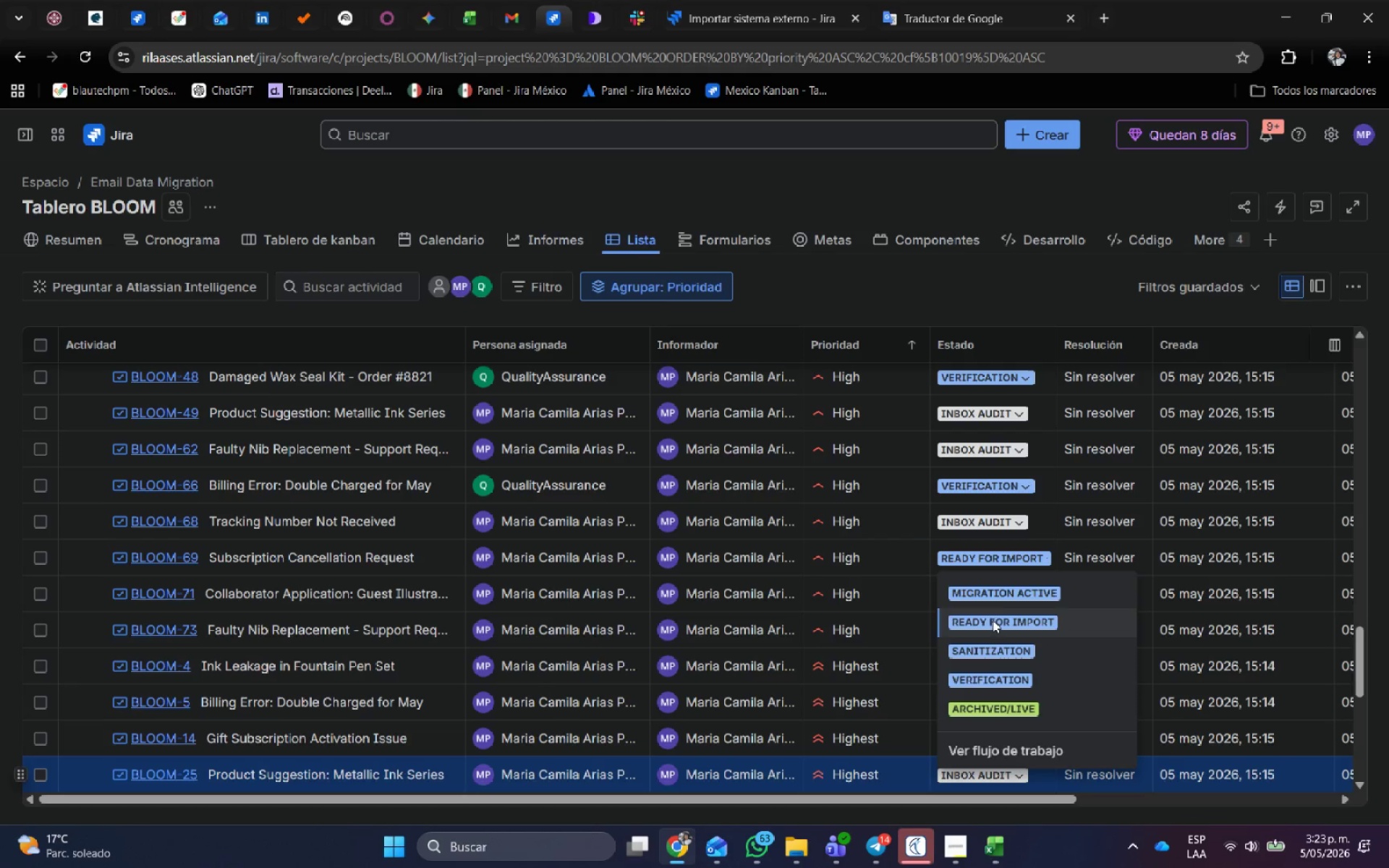 
left_click([995, 600])
 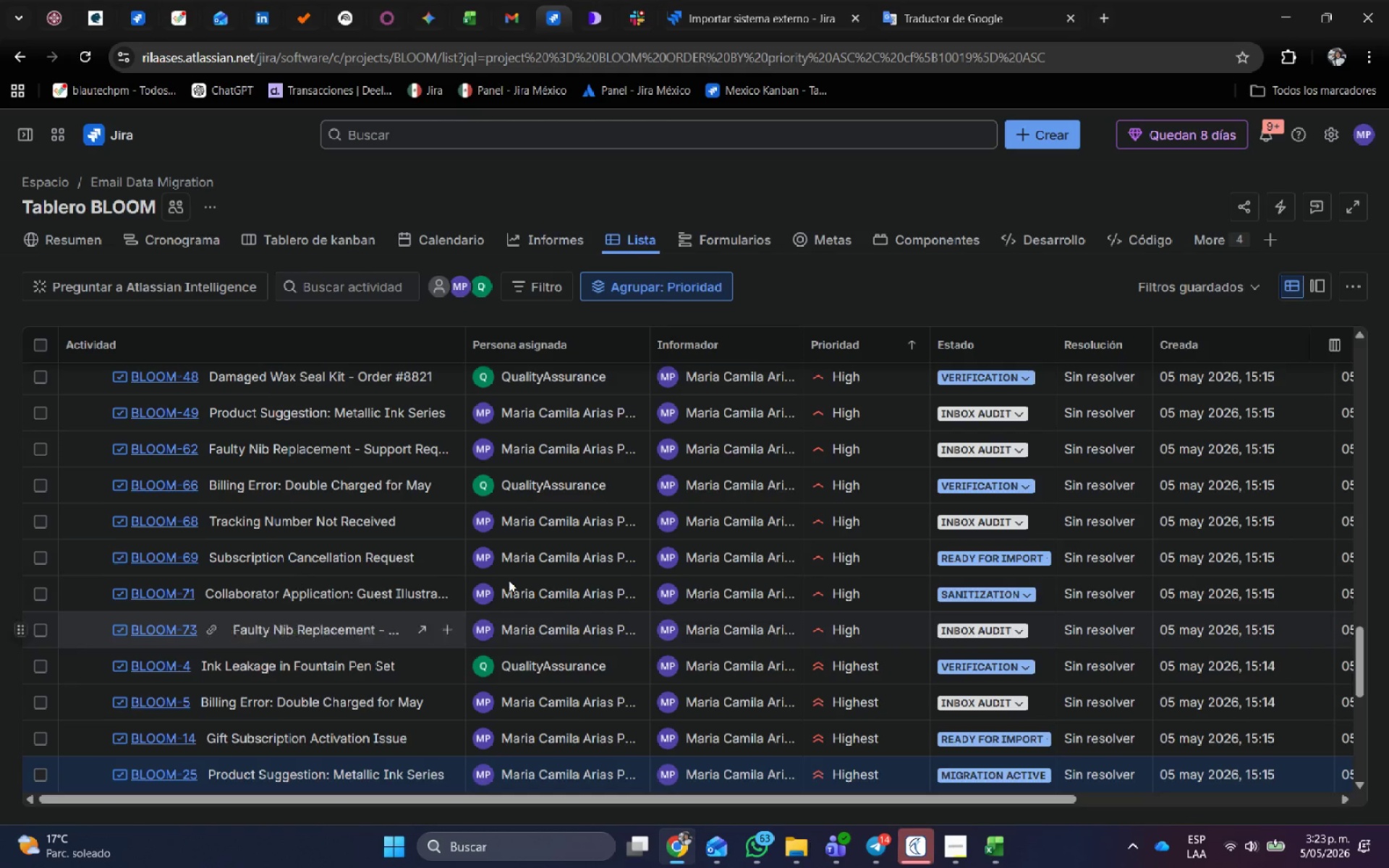 
scroll: coordinate [970, 522], scroll_direction: down, amount: 3.0
 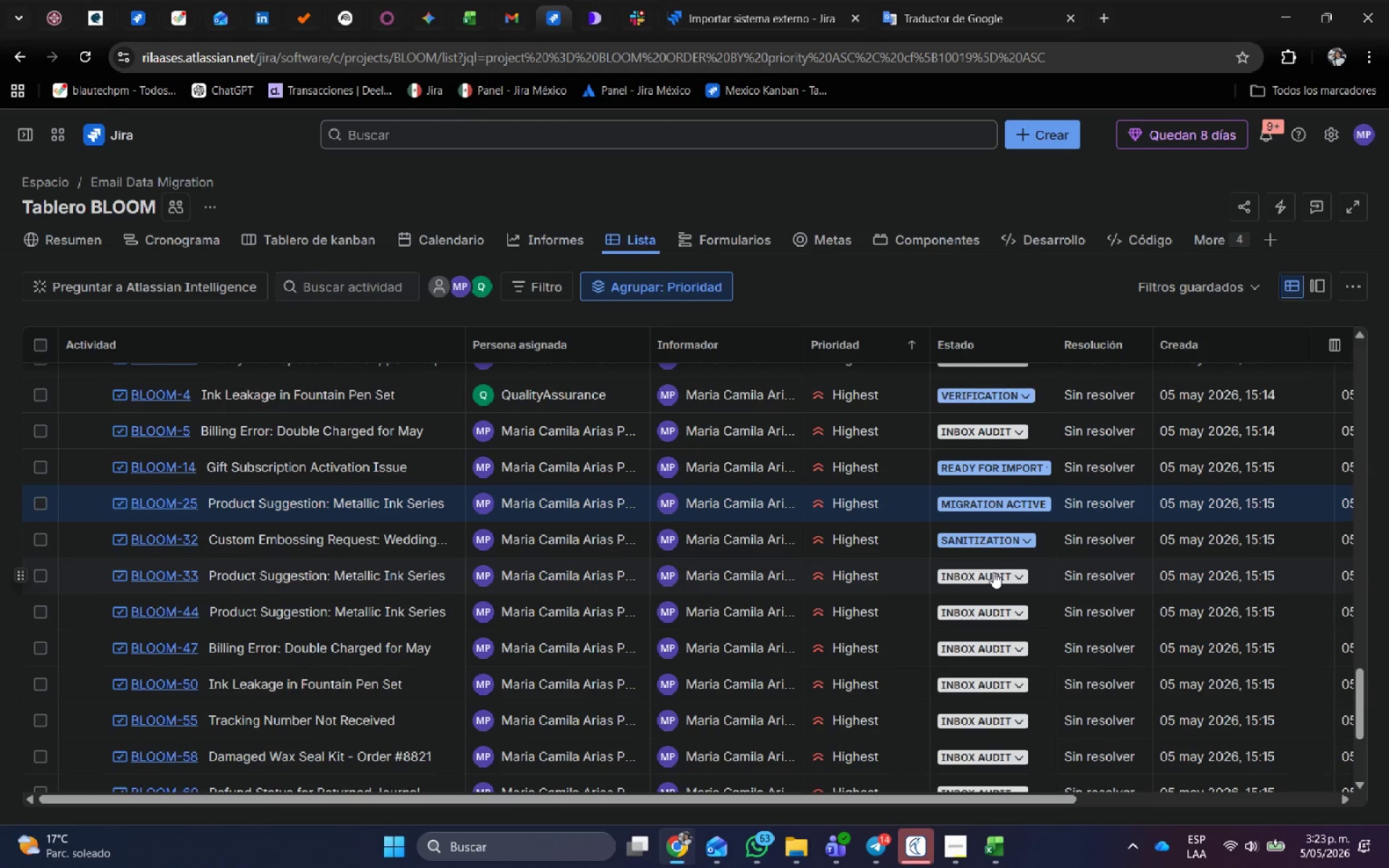 
left_click([993, 572])
 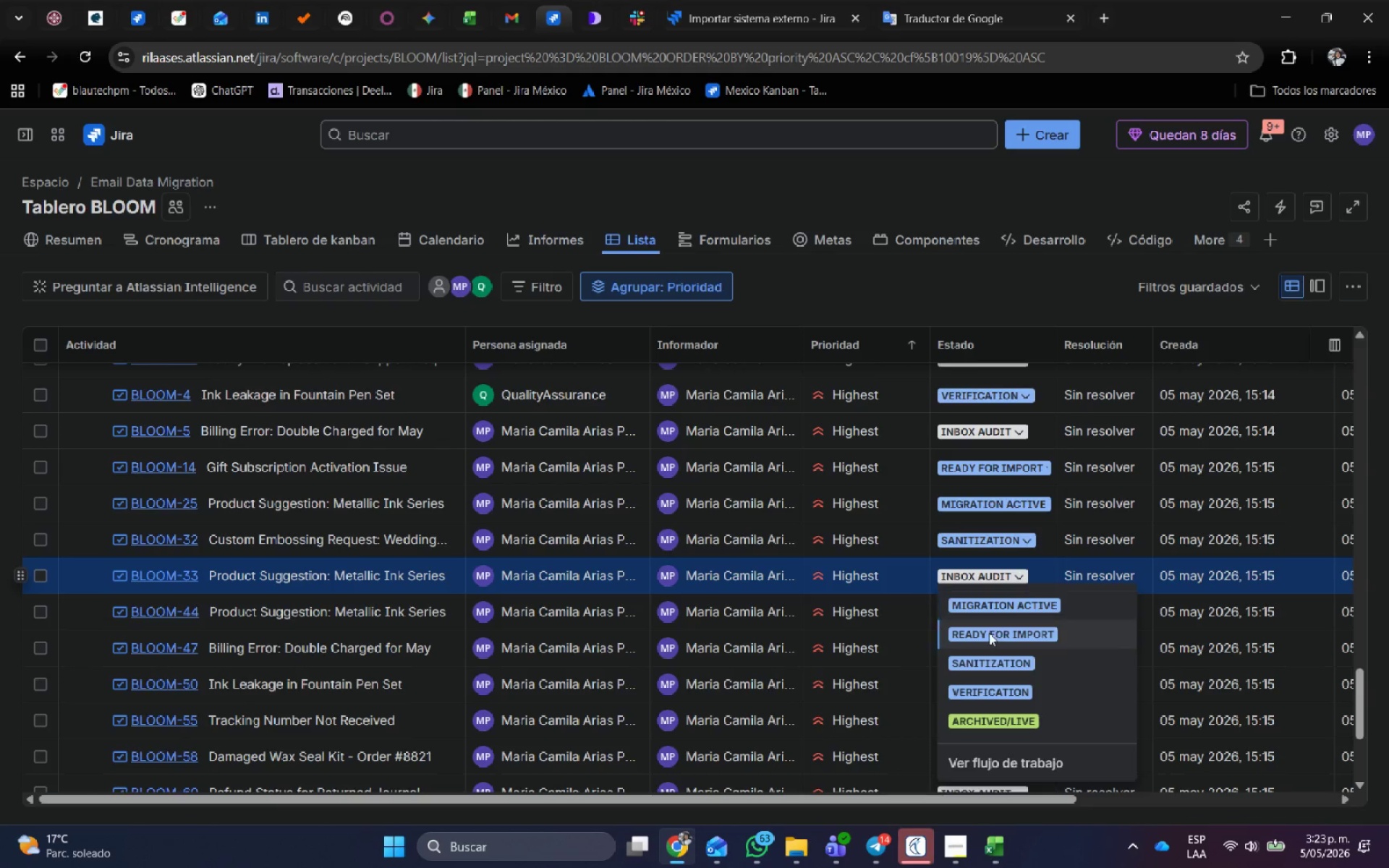 
left_click([989, 634])
 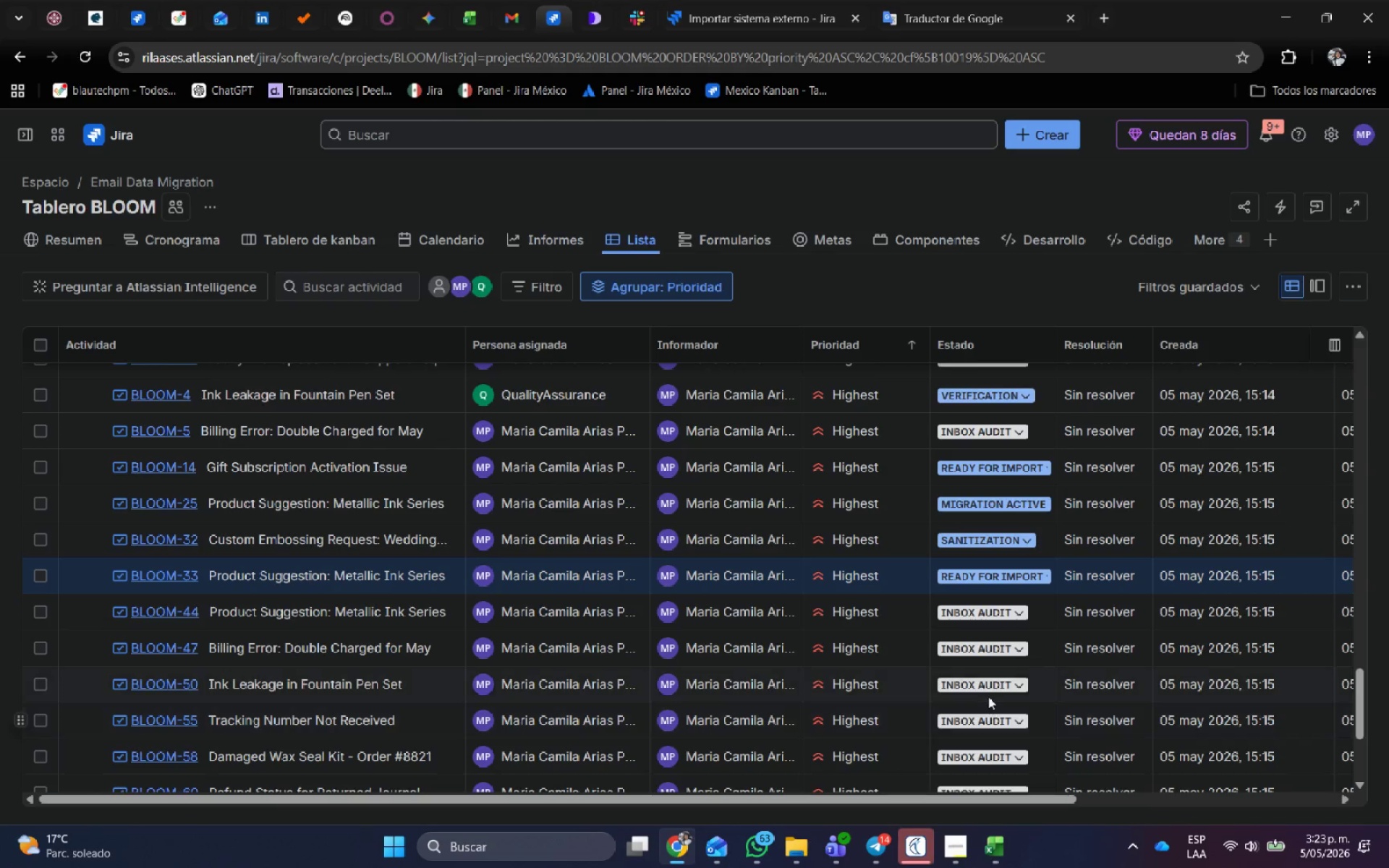 
scroll: coordinate [987, 694], scroll_direction: down, amount: 1.0
 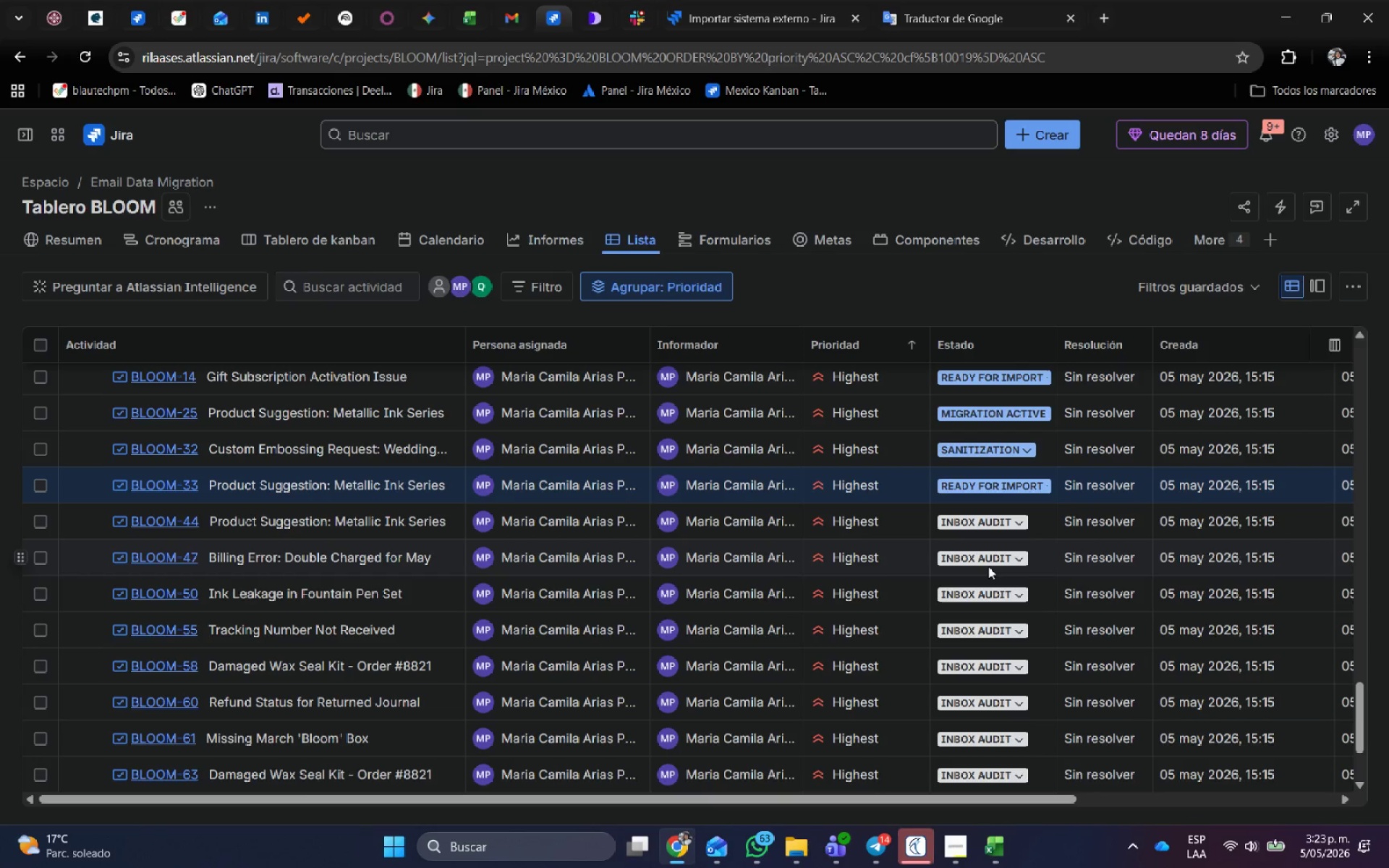 
left_click([987, 561])
 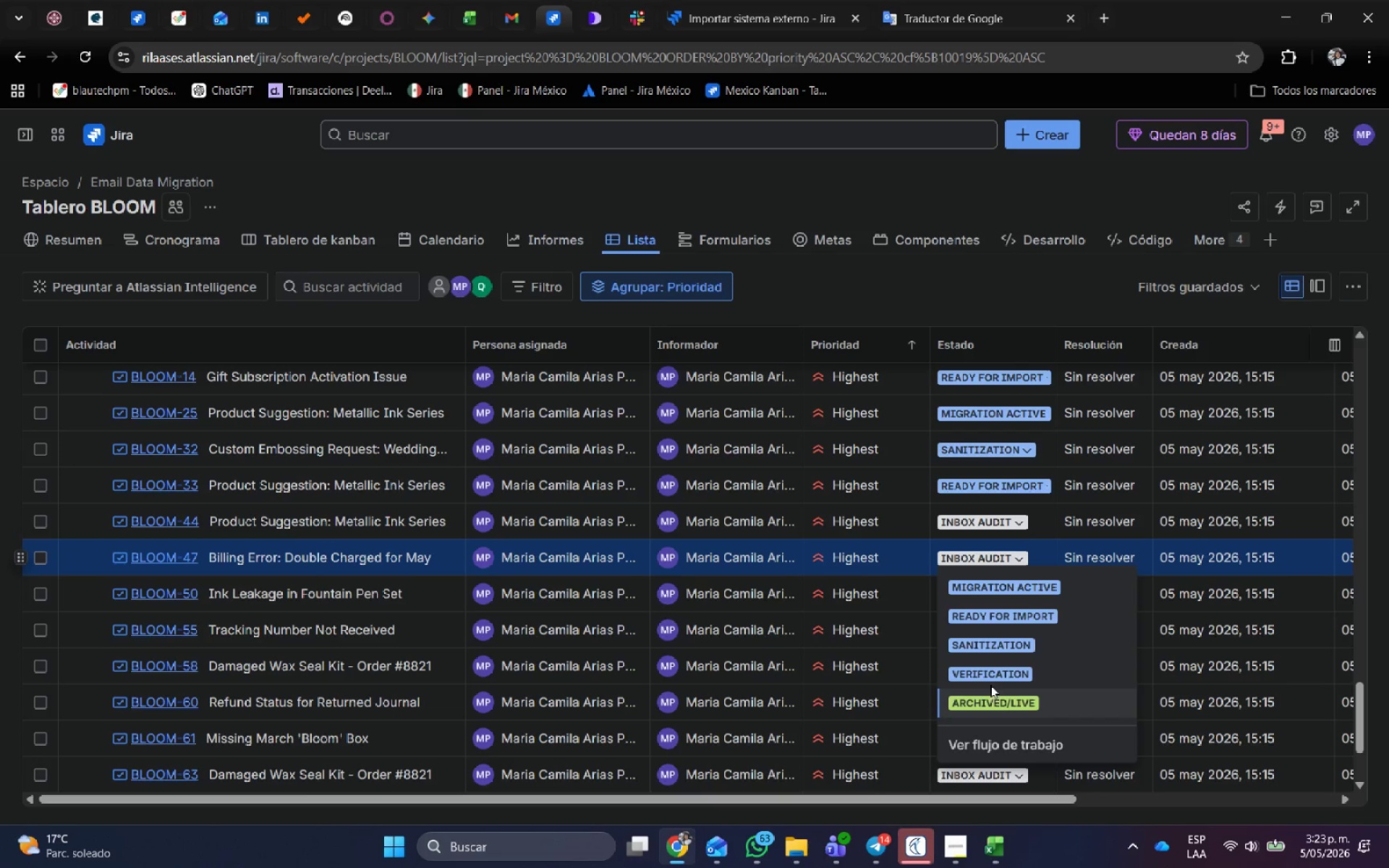 
left_click([990, 676])
 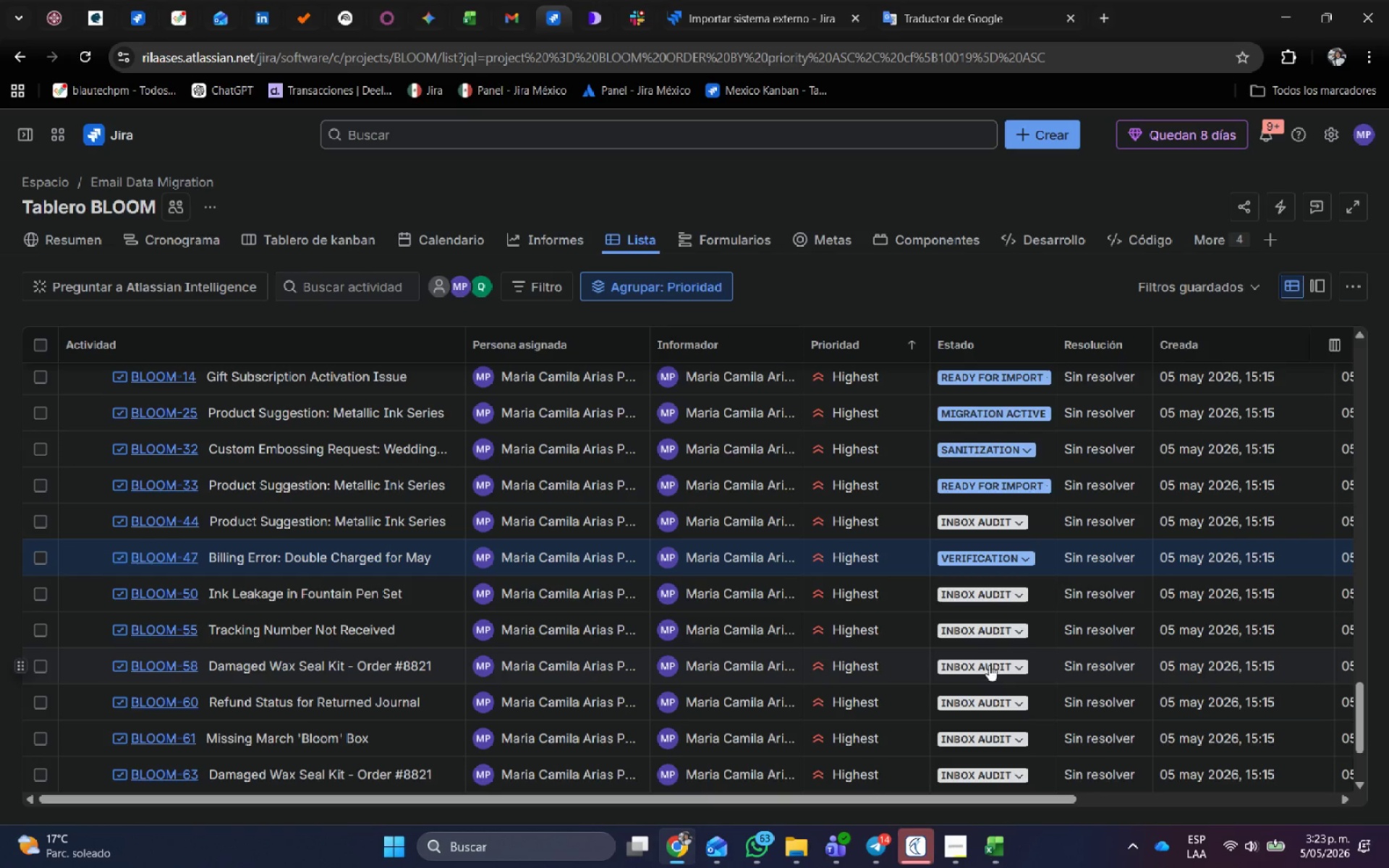 
left_click([989, 665])
 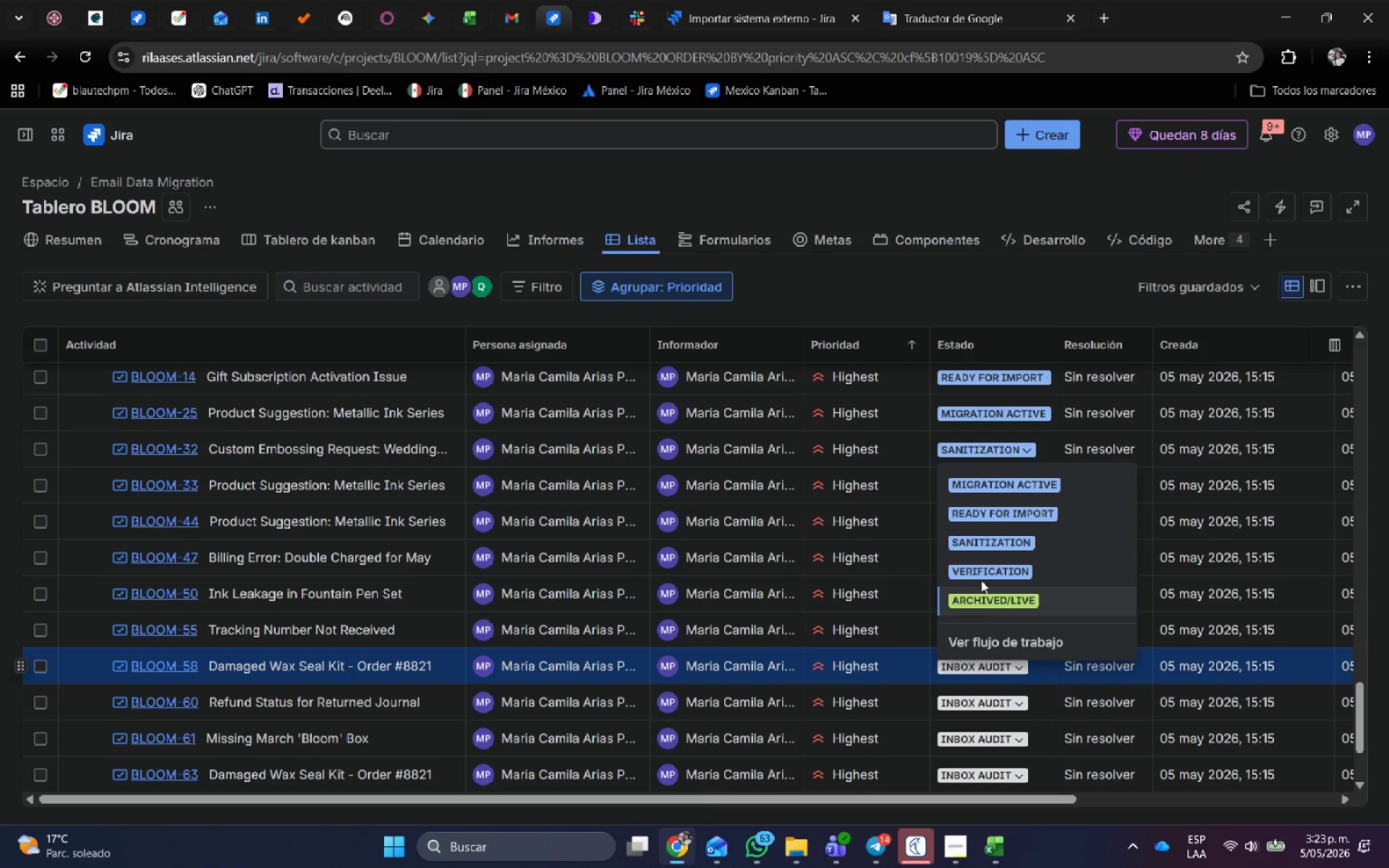 
left_click([982, 564])
 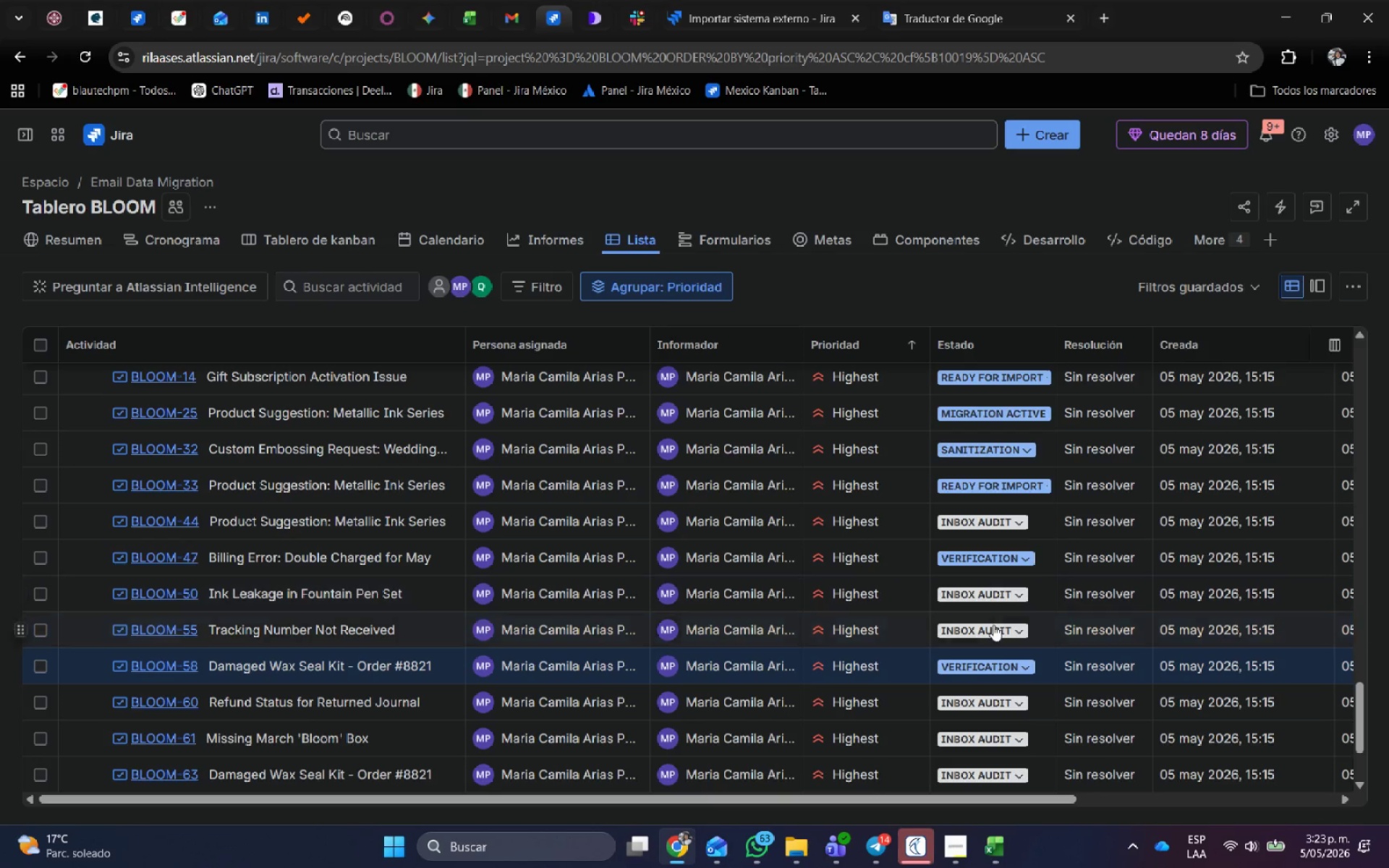 
left_click([993, 629])
 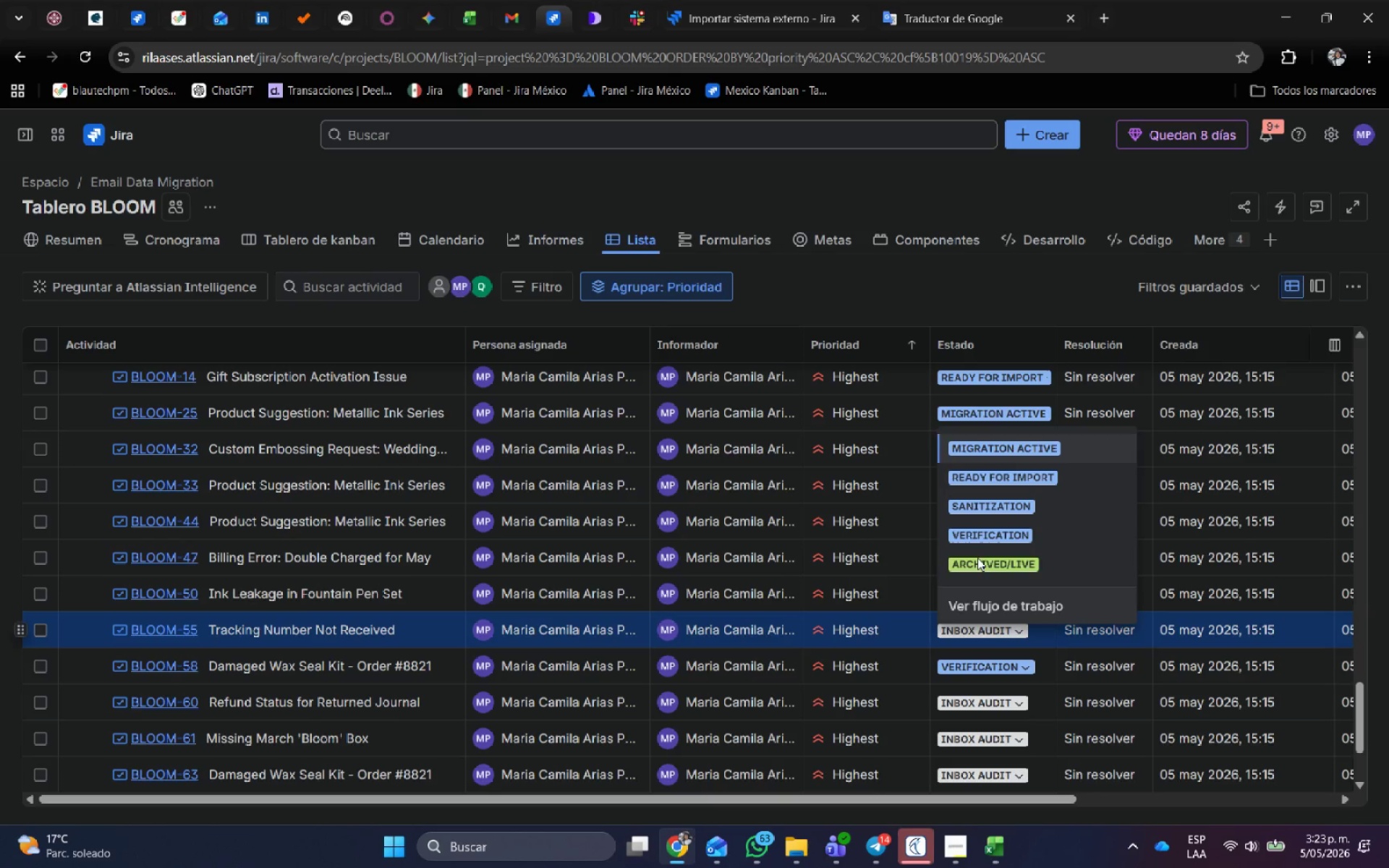 
left_click([985, 537])
 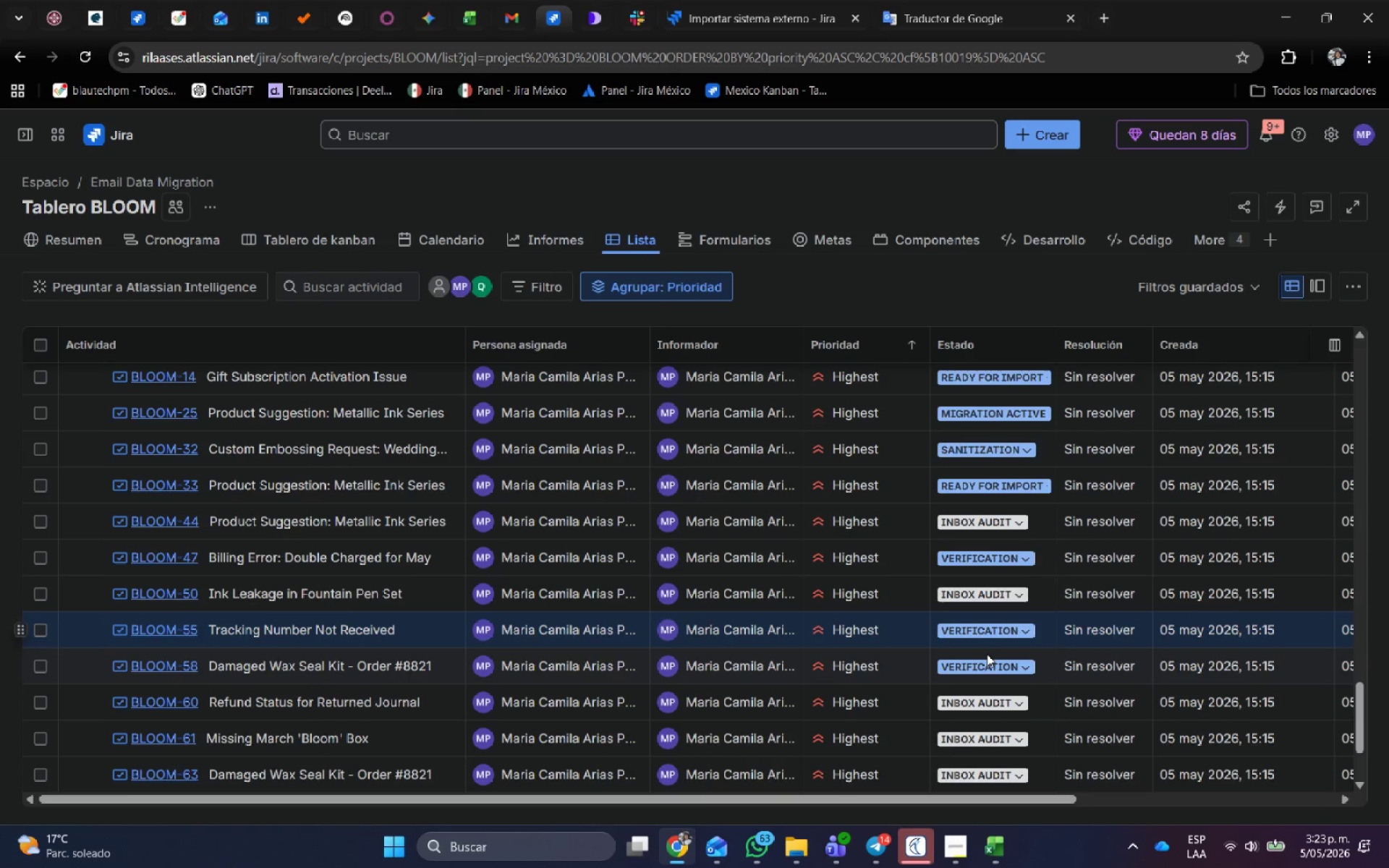 
scroll: coordinate [987, 654], scroll_direction: down, amount: 2.0
 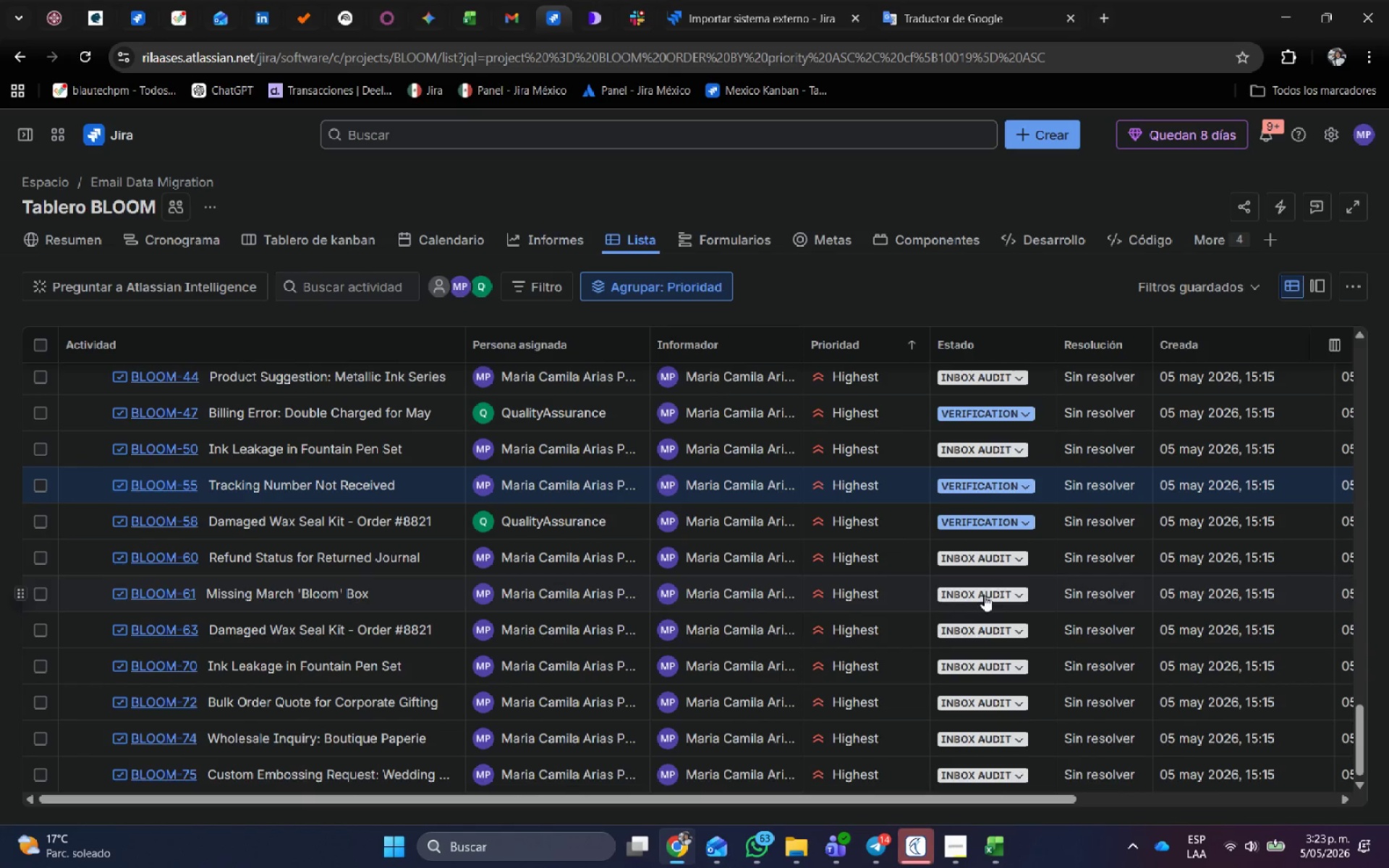 
left_click([984, 595])
 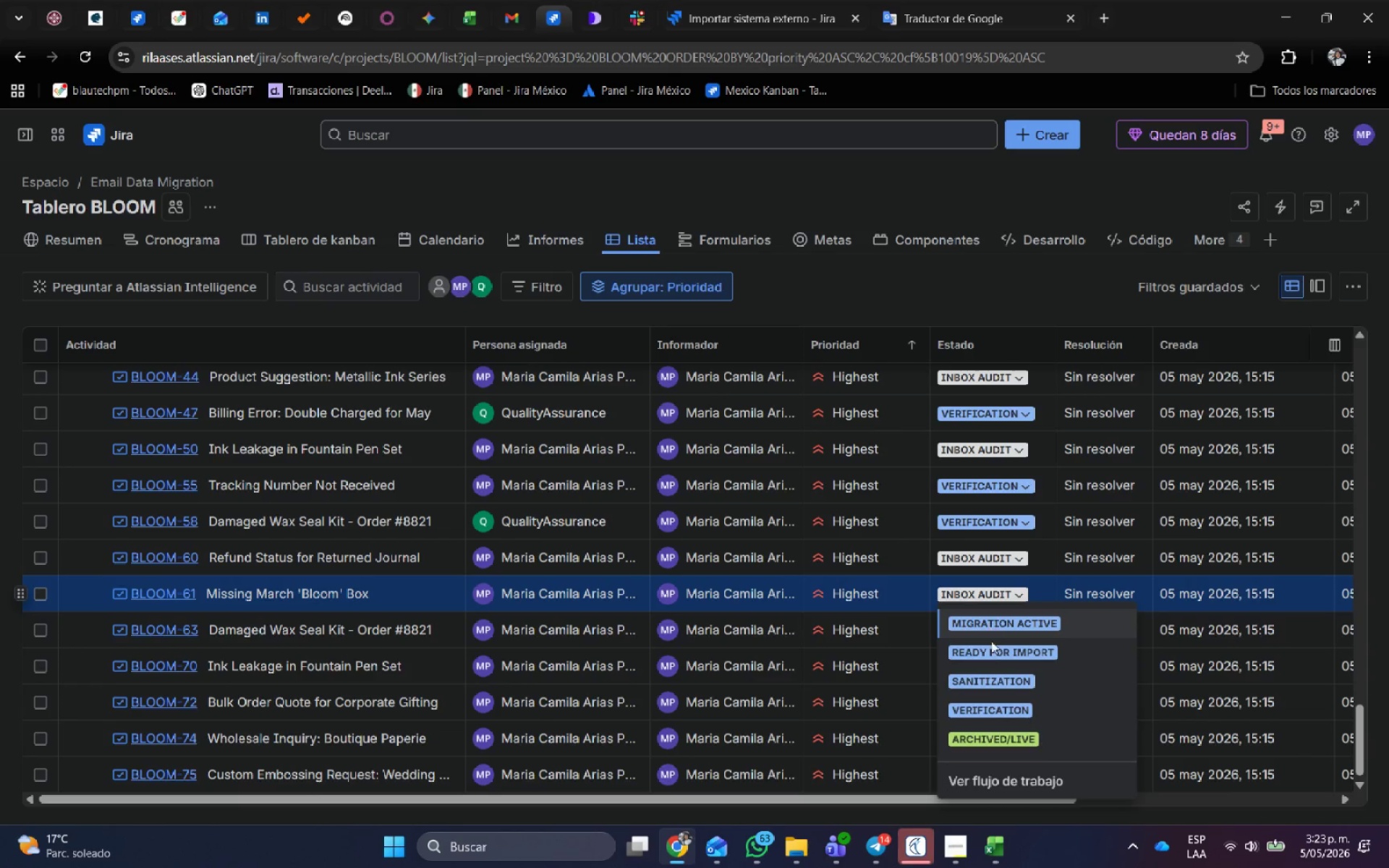 
left_click([995, 655])
 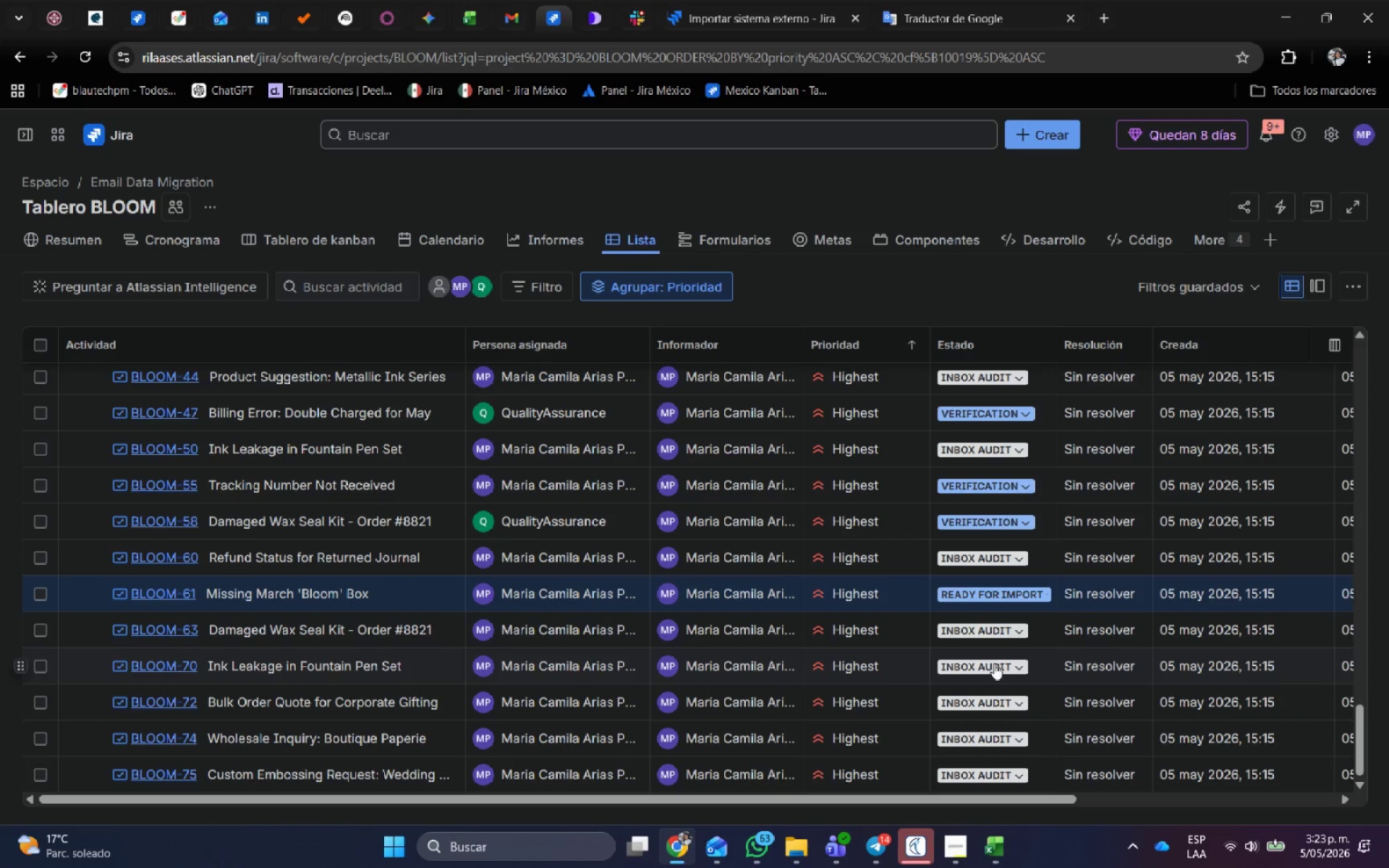 
left_click([995, 664])
 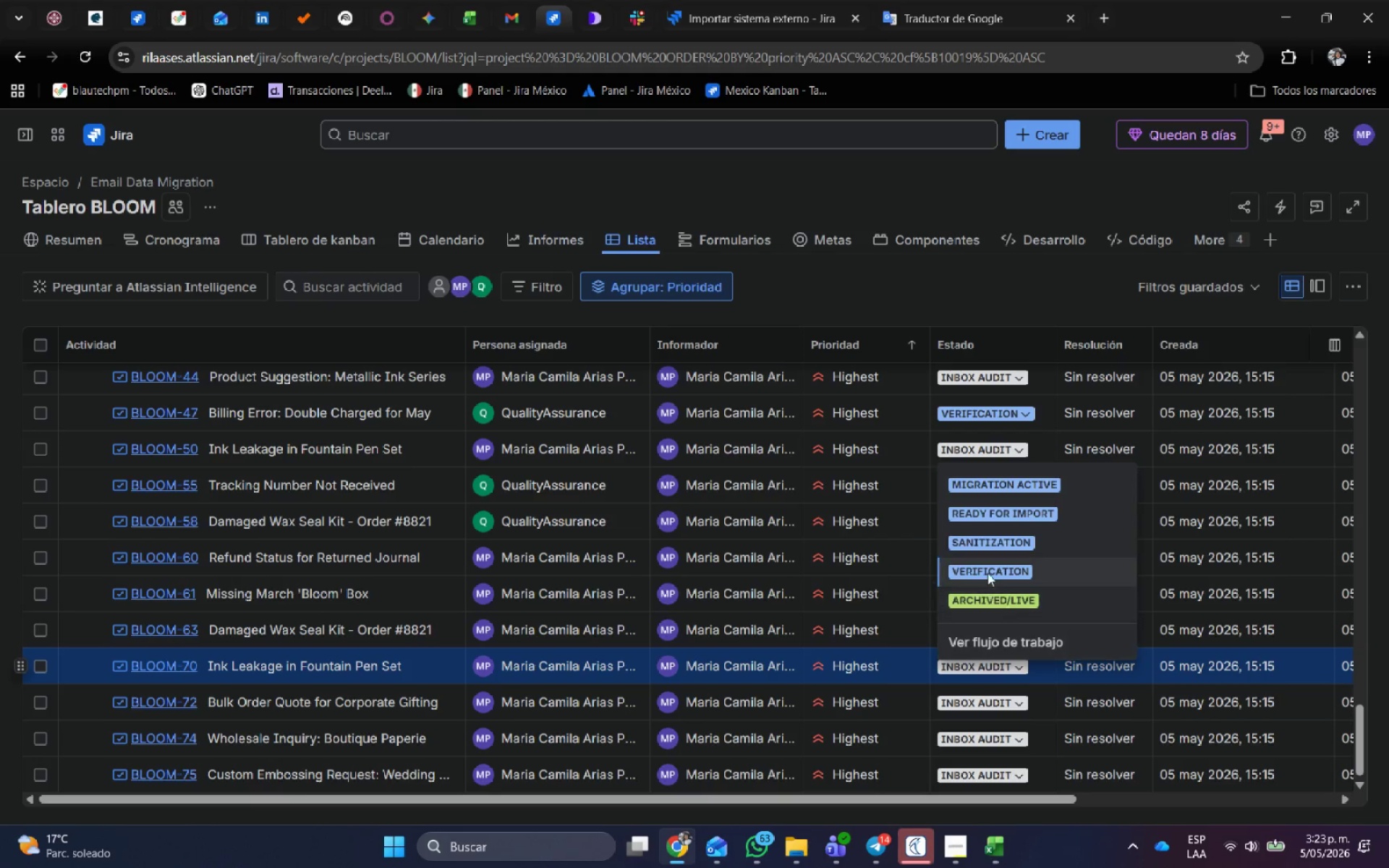 
left_click([992, 547])
 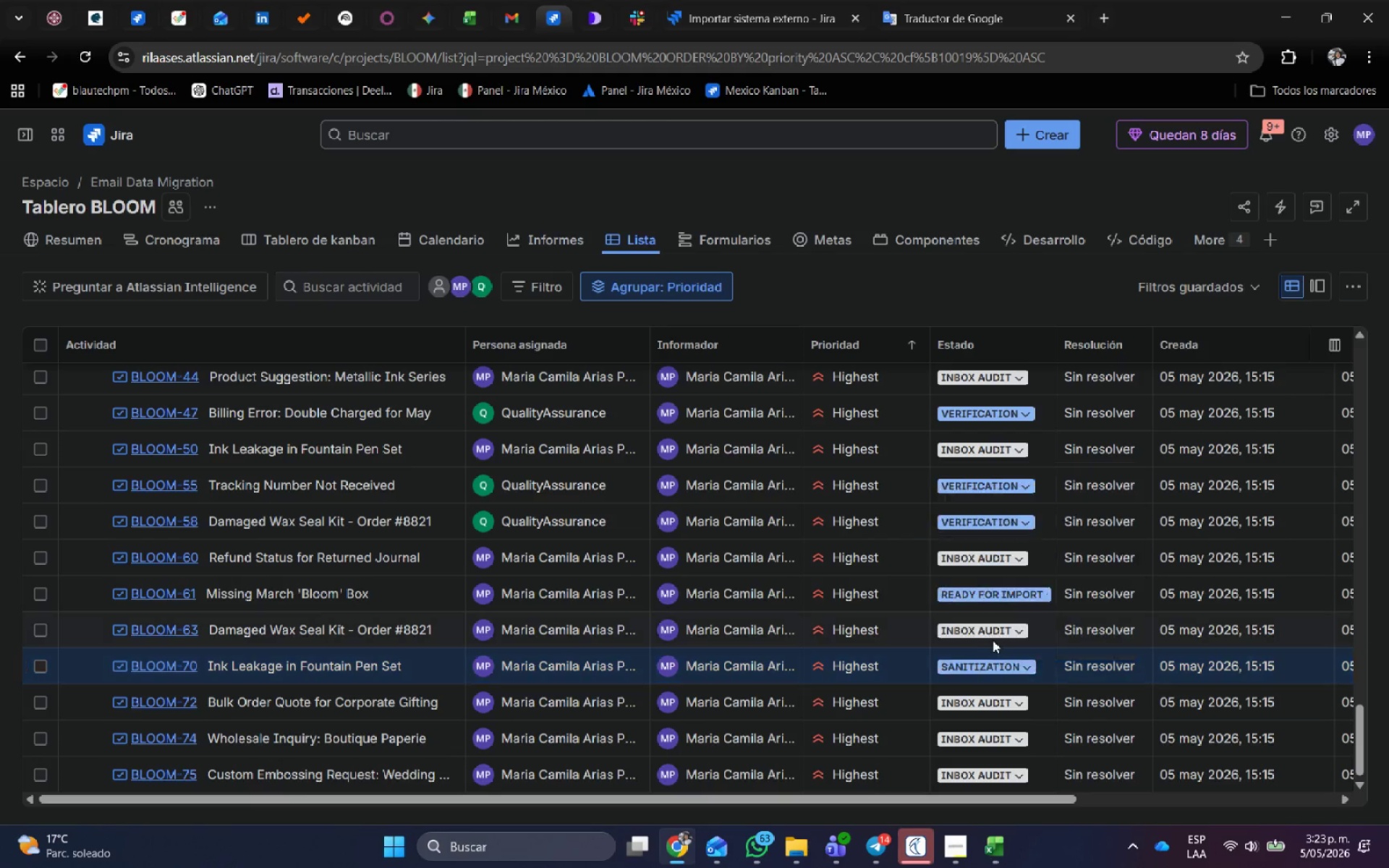 
scroll: coordinate [993, 643], scroll_direction: down, amount: 2.0
 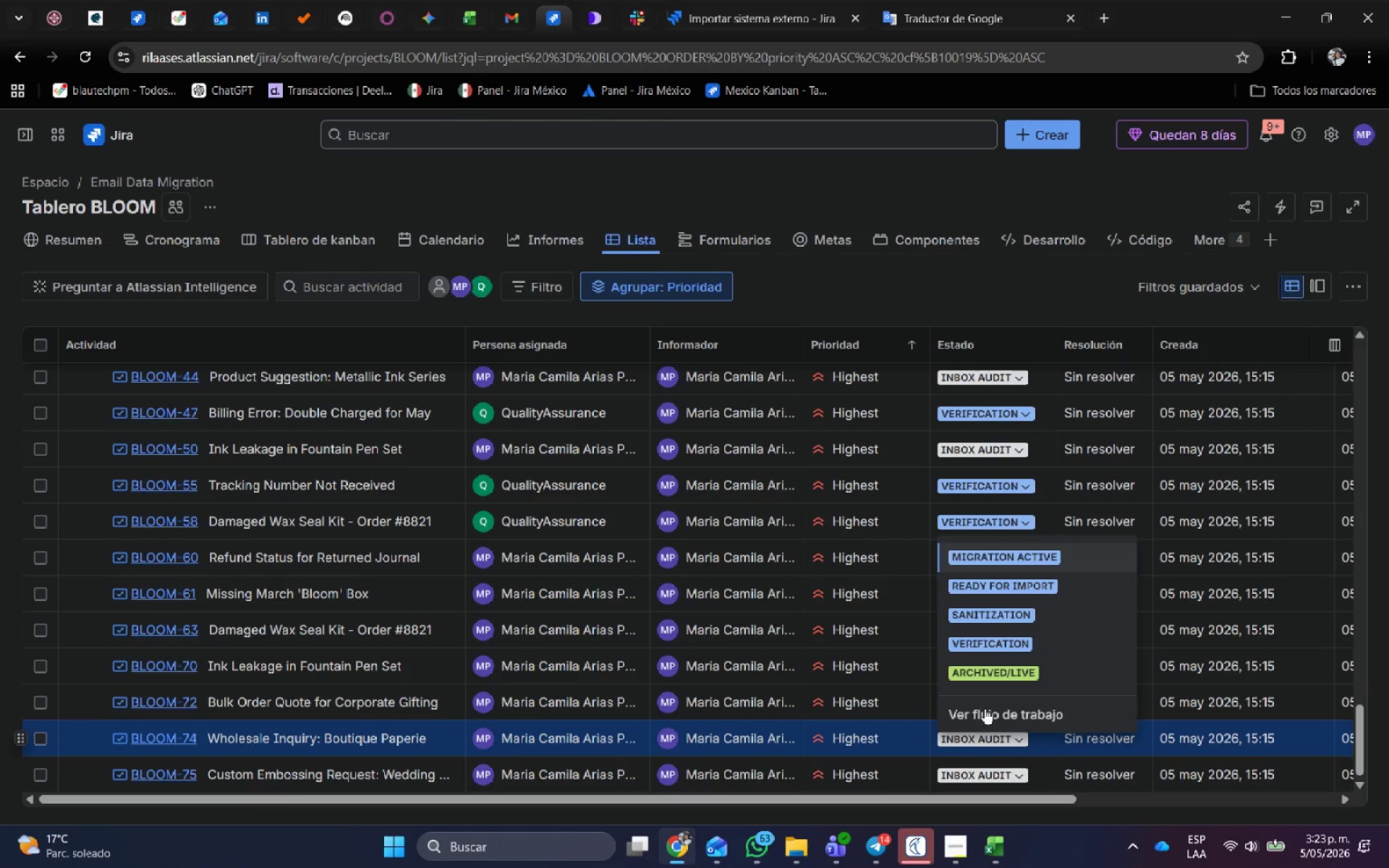 
left_click([985, 630])
 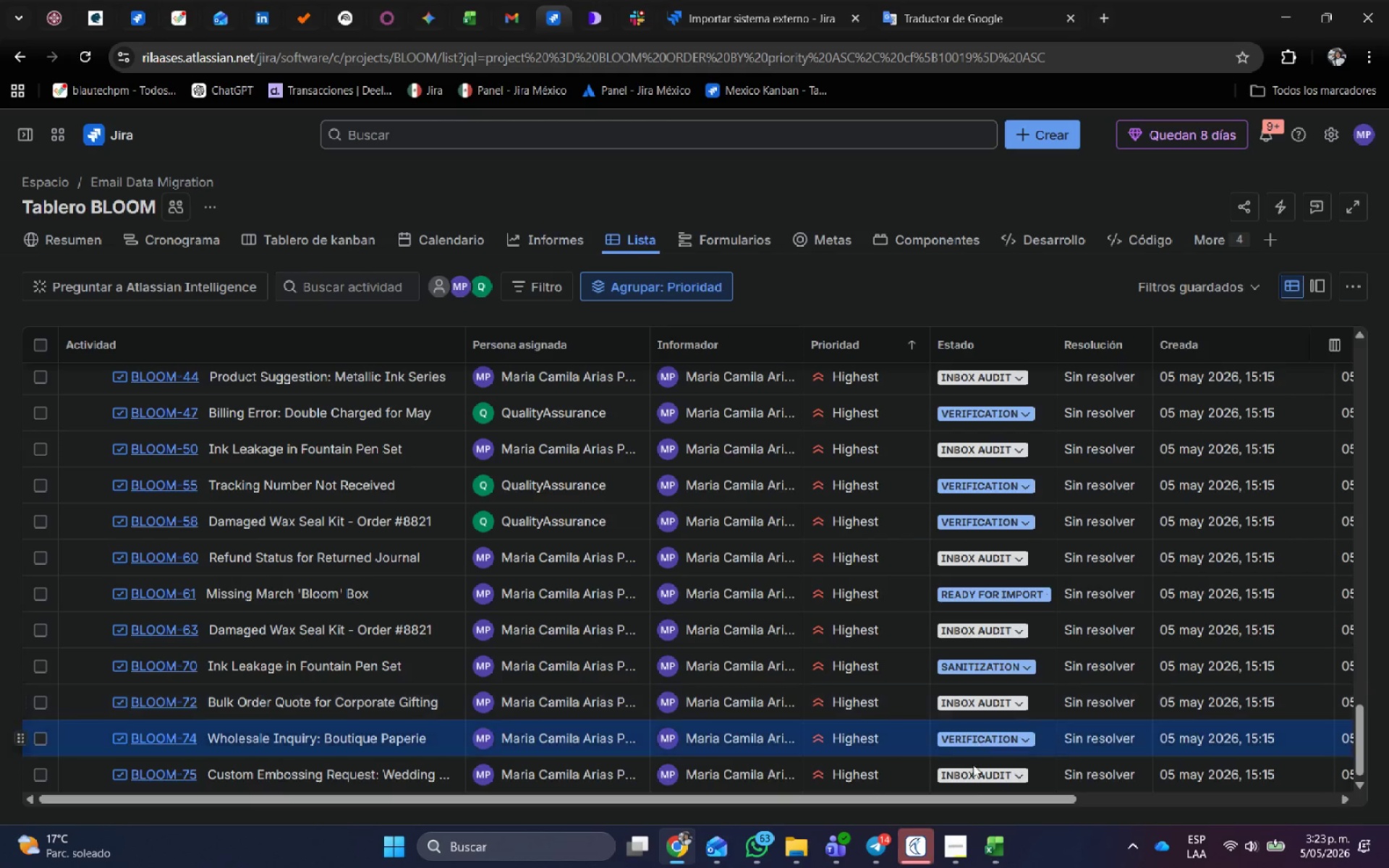 
left_click([974, 777])
 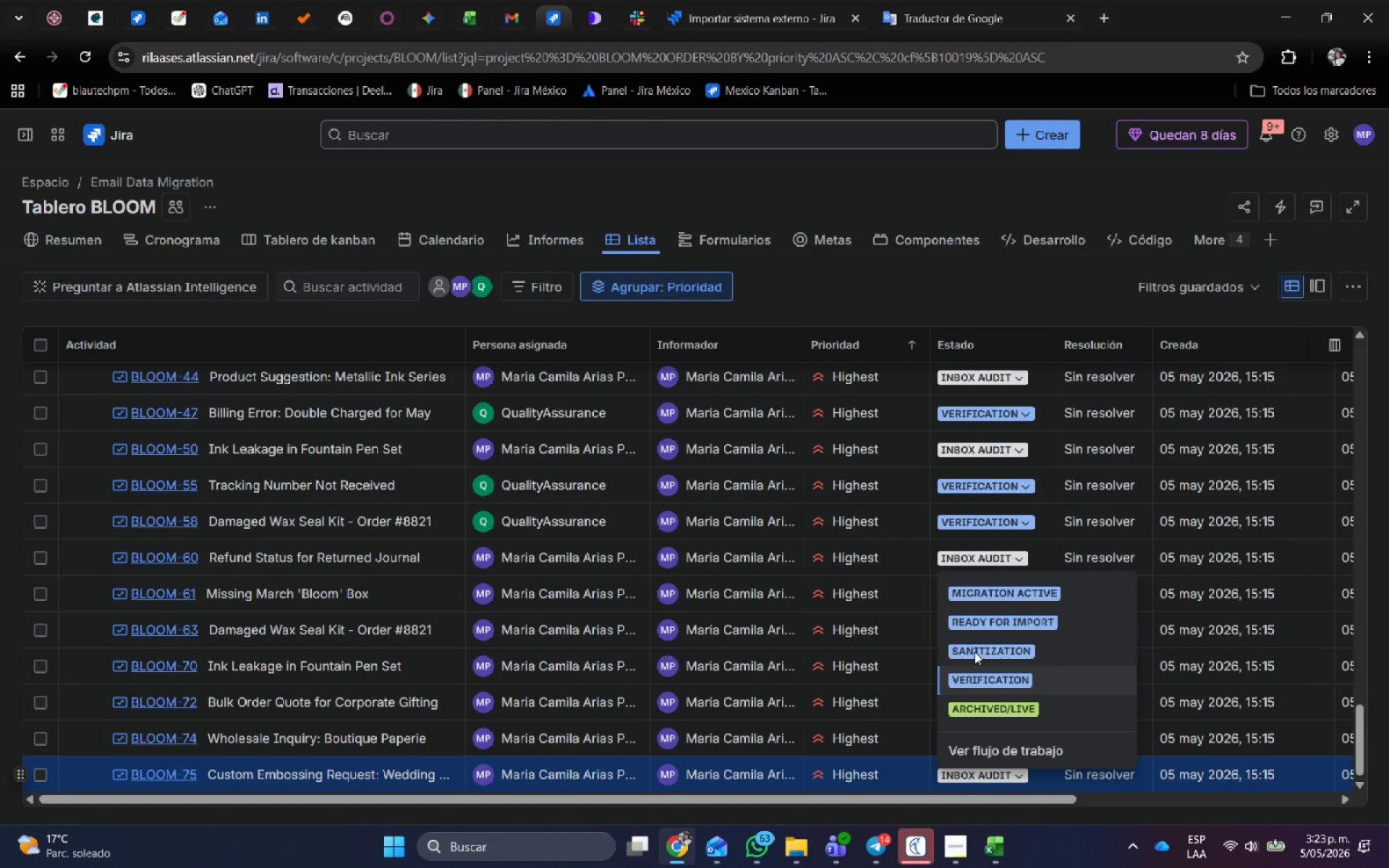 
left_click([981, 615])
 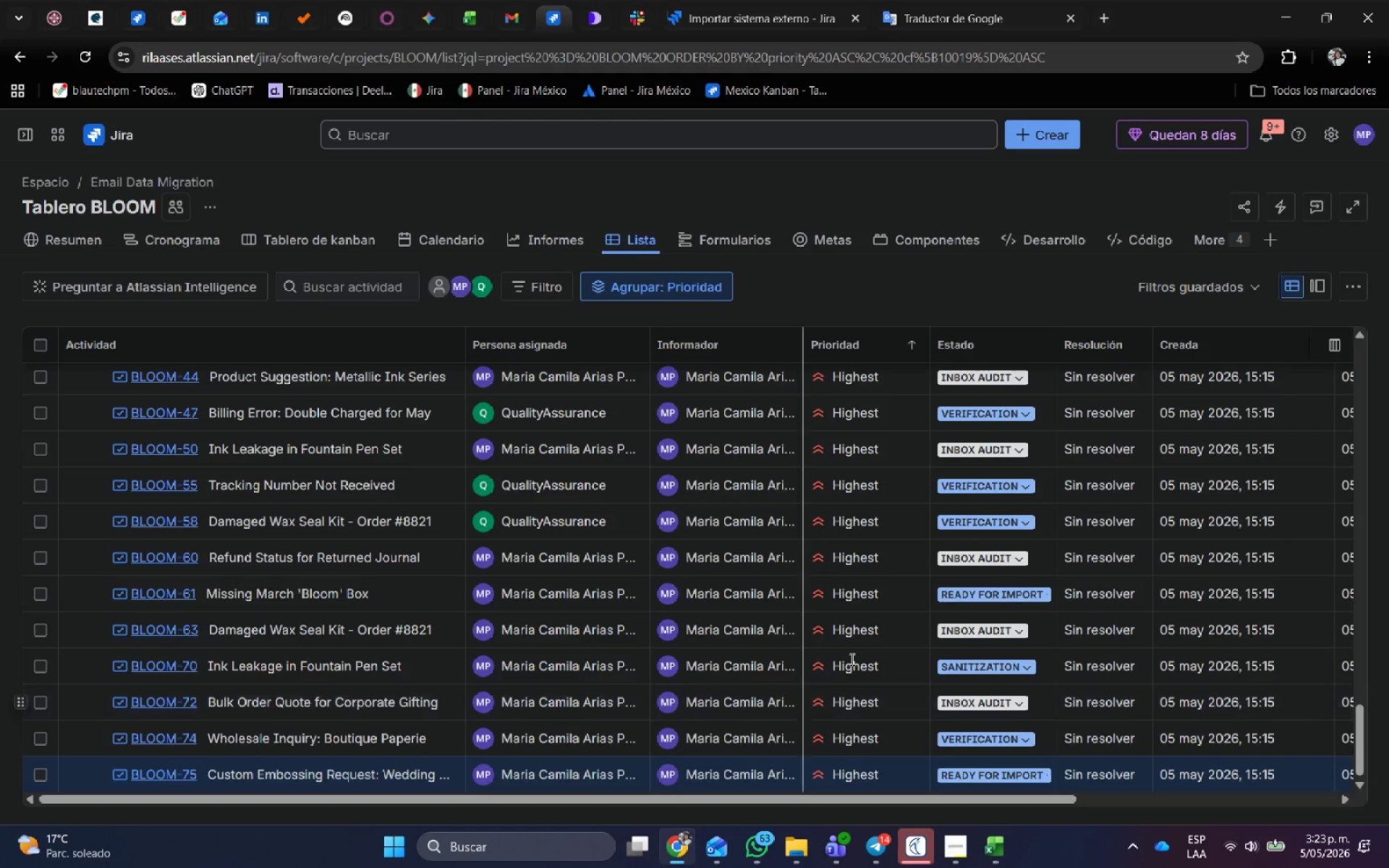 
scroll: coordinate [962, 643], scroll_direction: up, amount: 16.0
 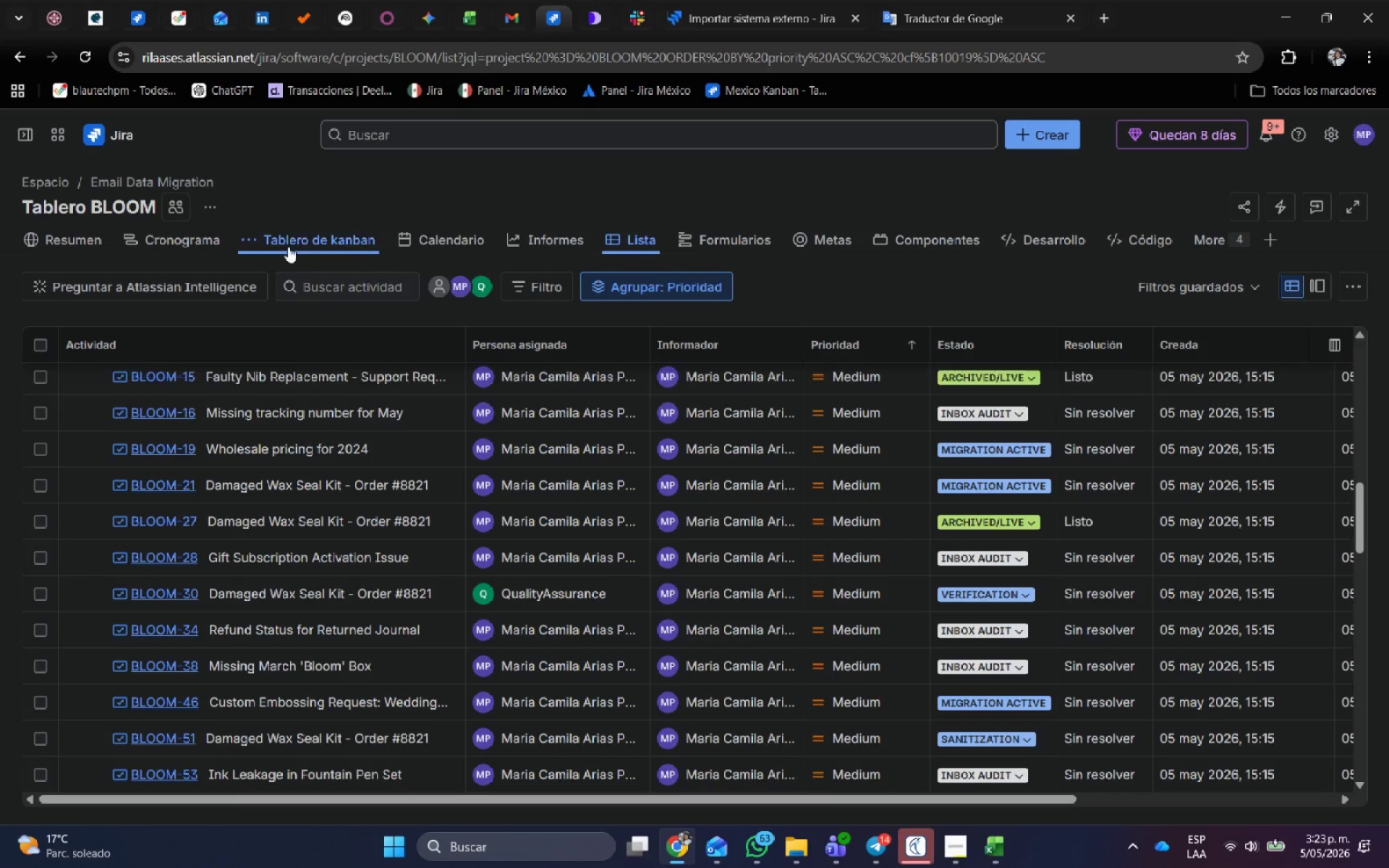 
left_click([191, 238])
 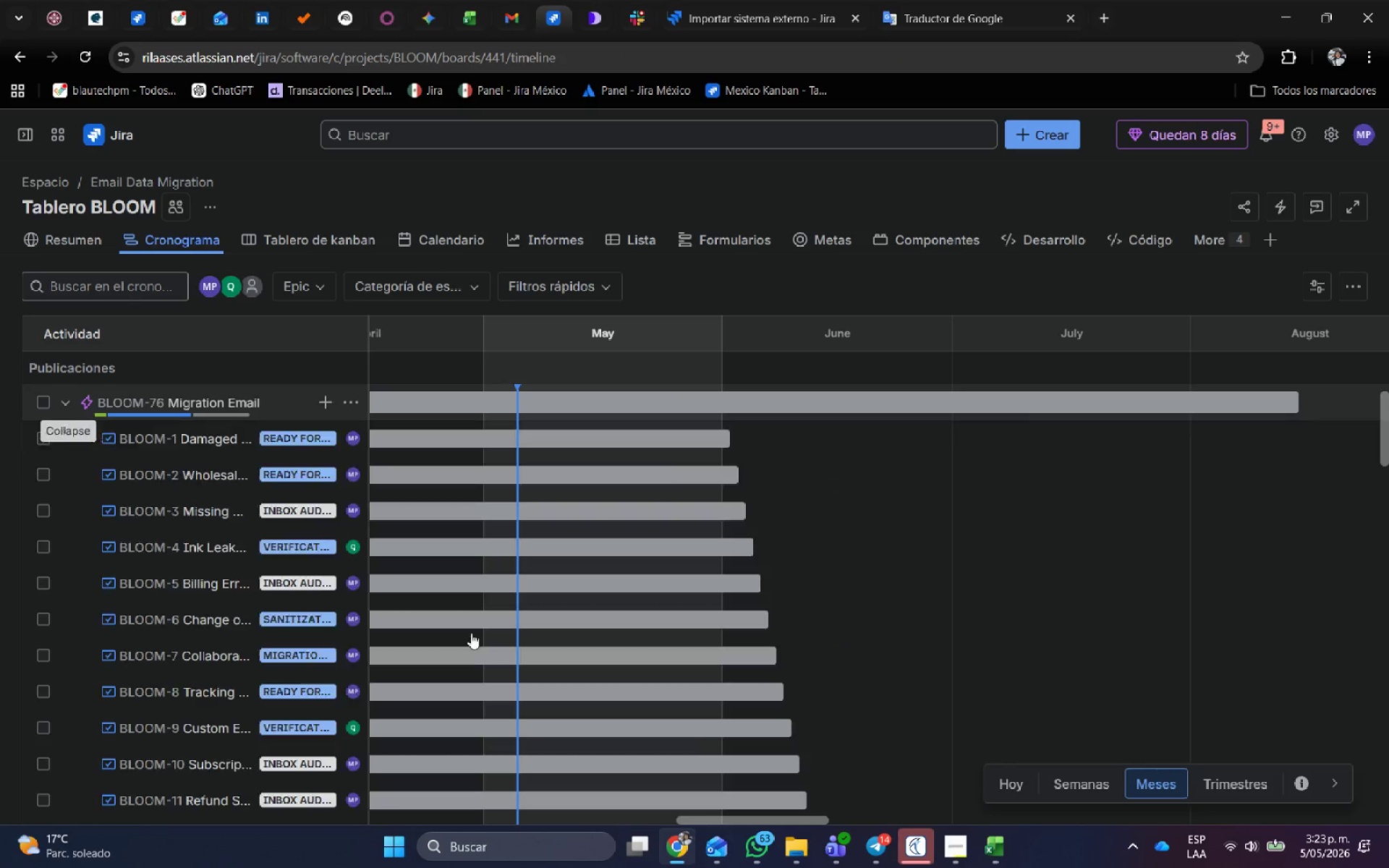 
wait(5.97)
 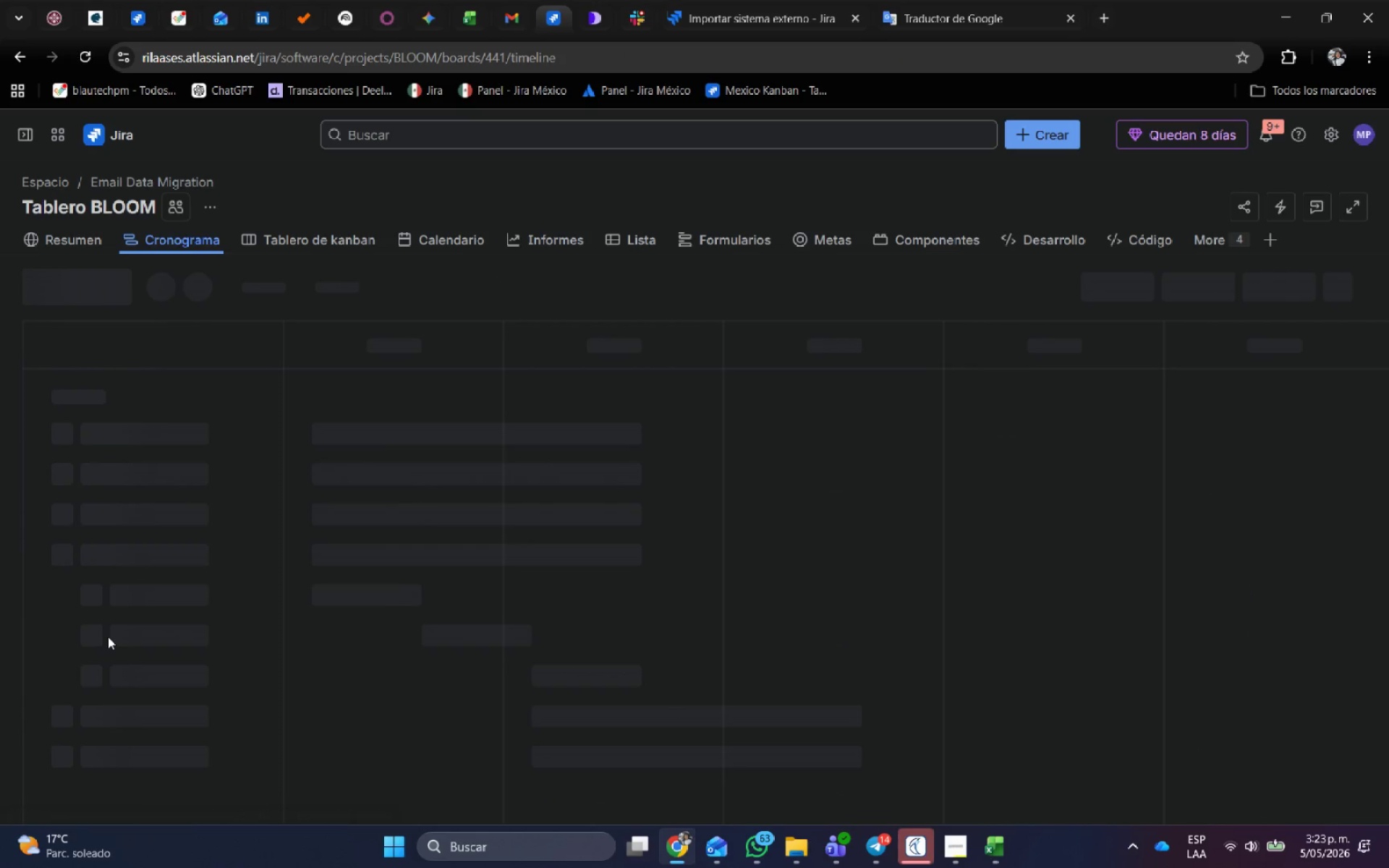 
left_click_drag(start_coordinate=[787, 817], to_coordinate=[756, 822])
 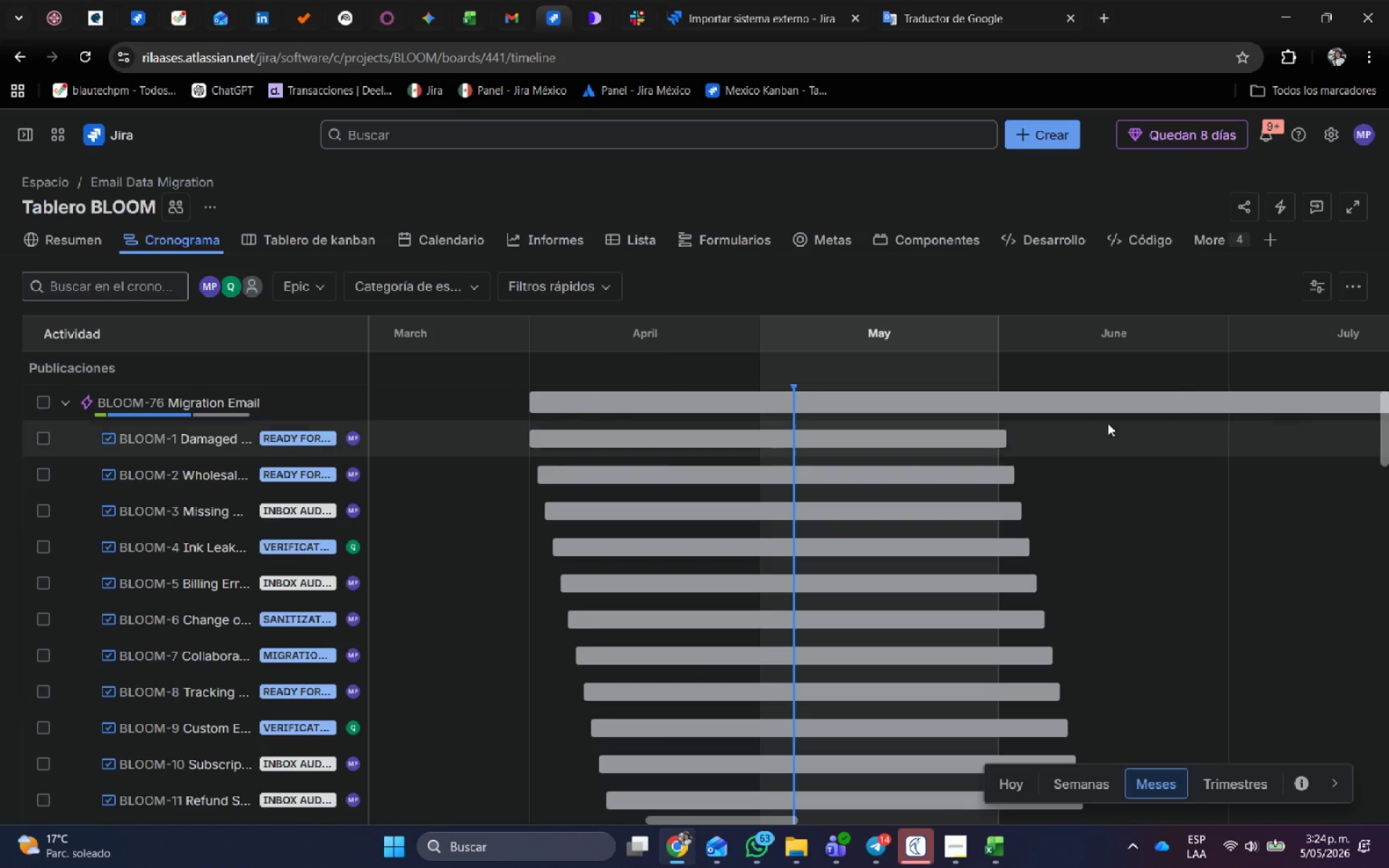 
left_click([1113, 408])
 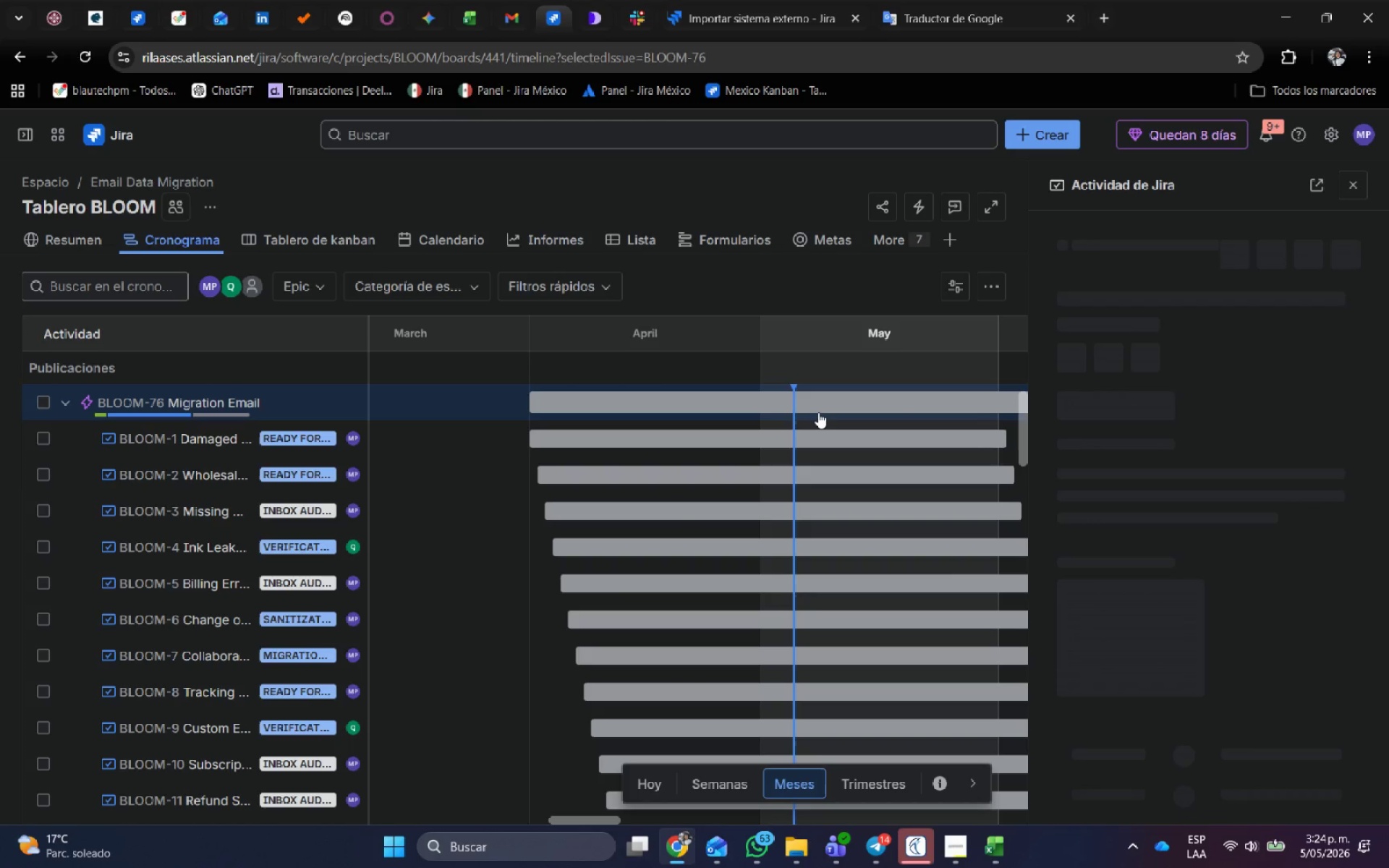 
right_click([820, 409])
 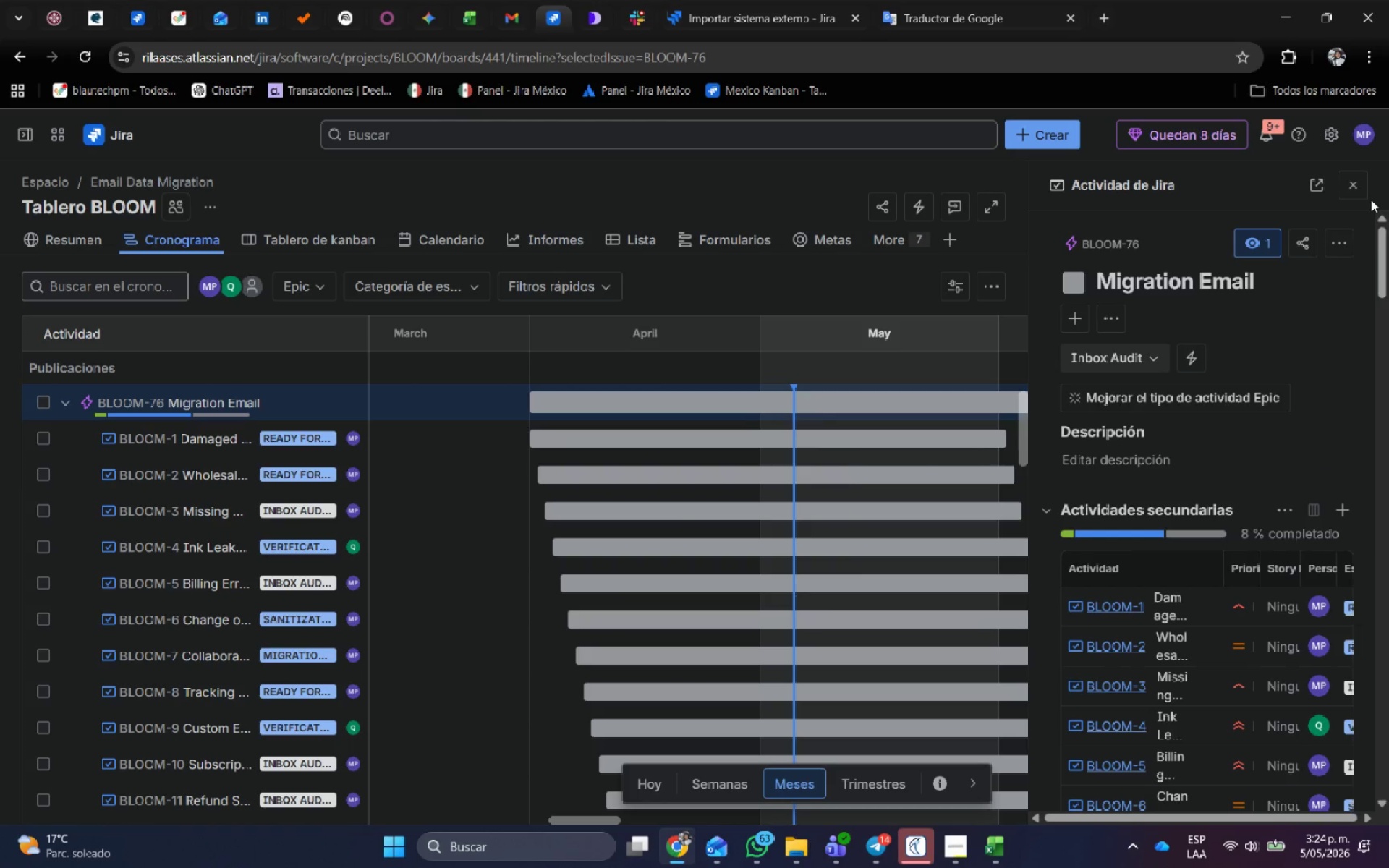 
left_click([1356, 189])
 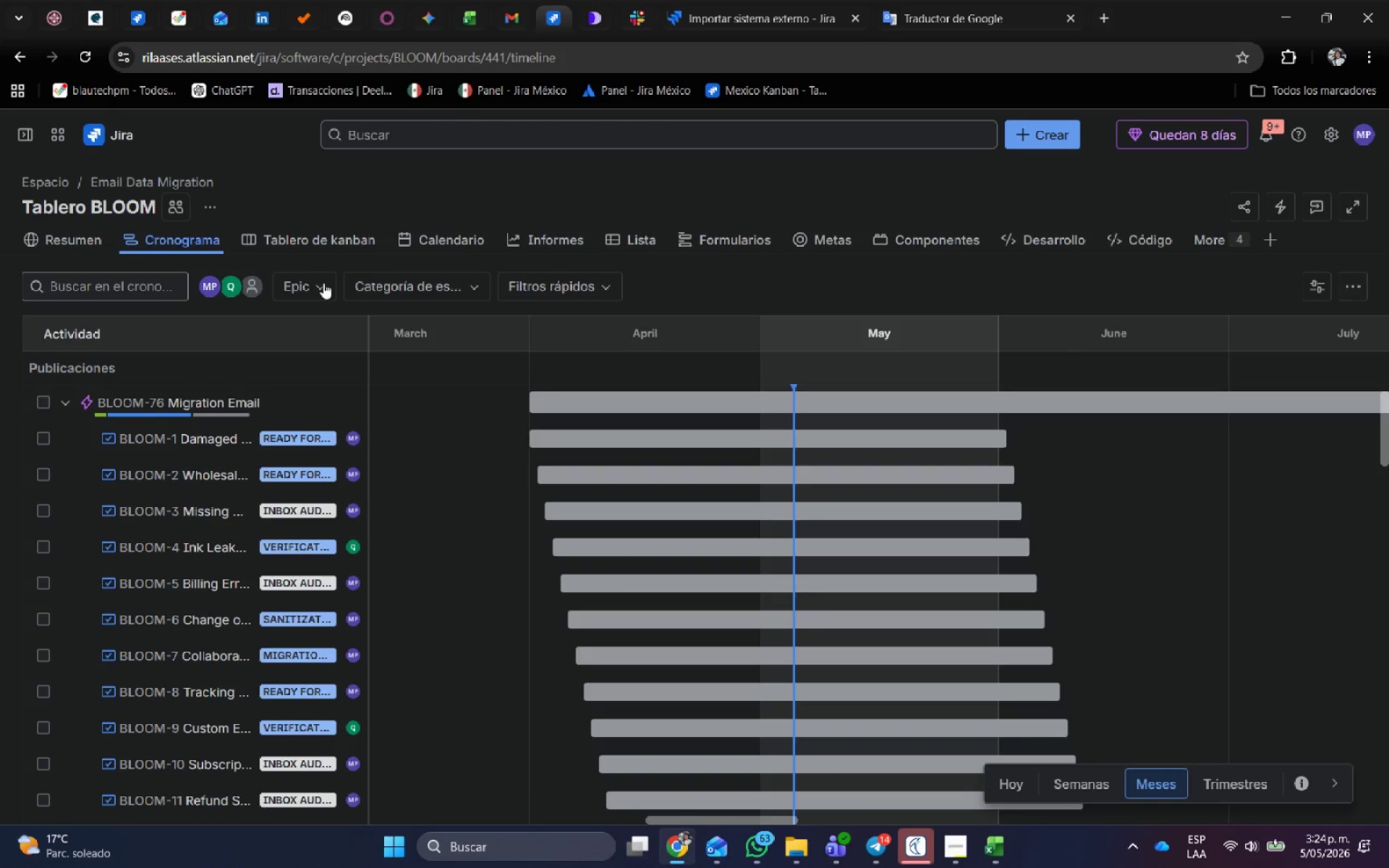 
wait(5.58)
 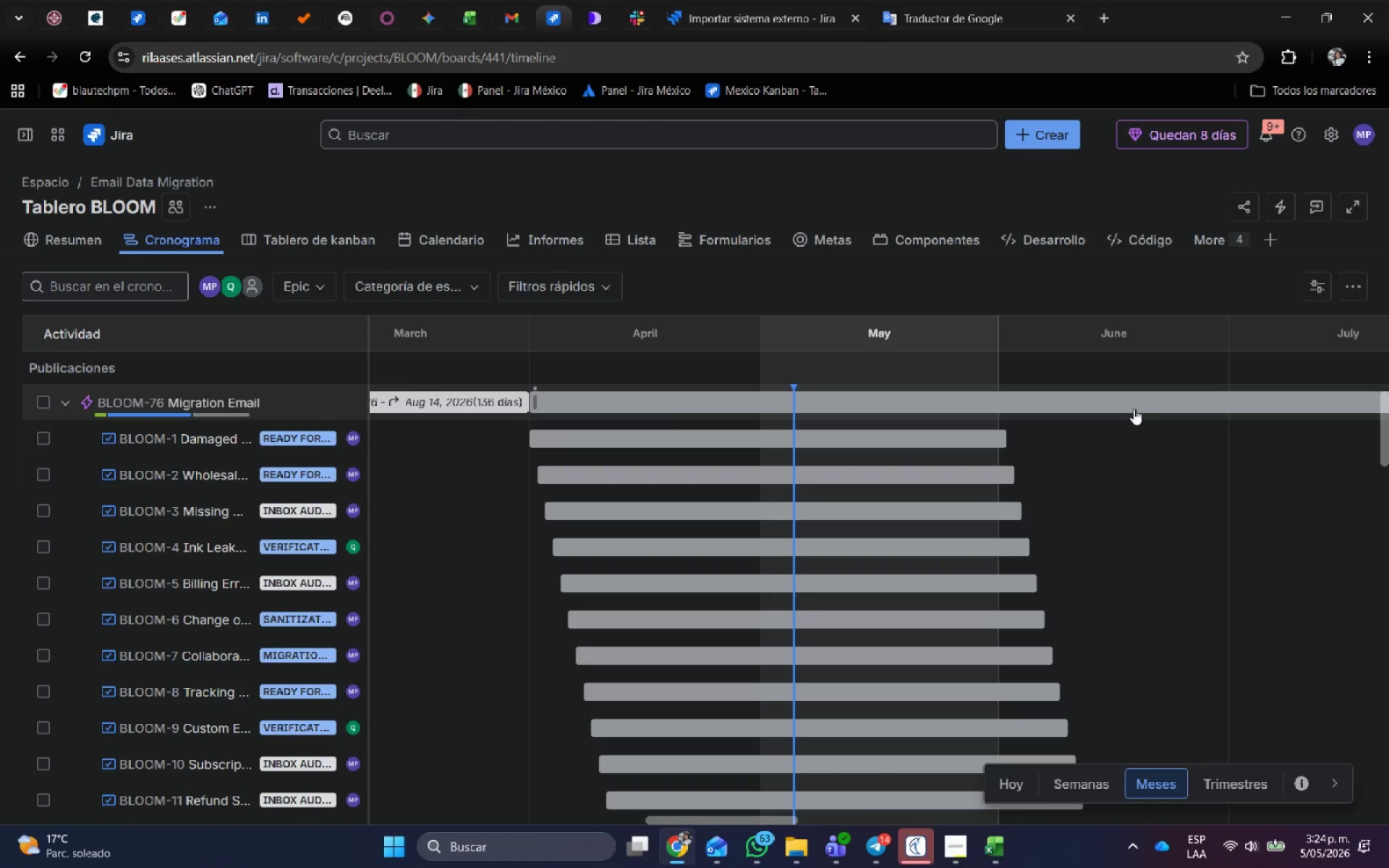 
left_click([214, 200])
 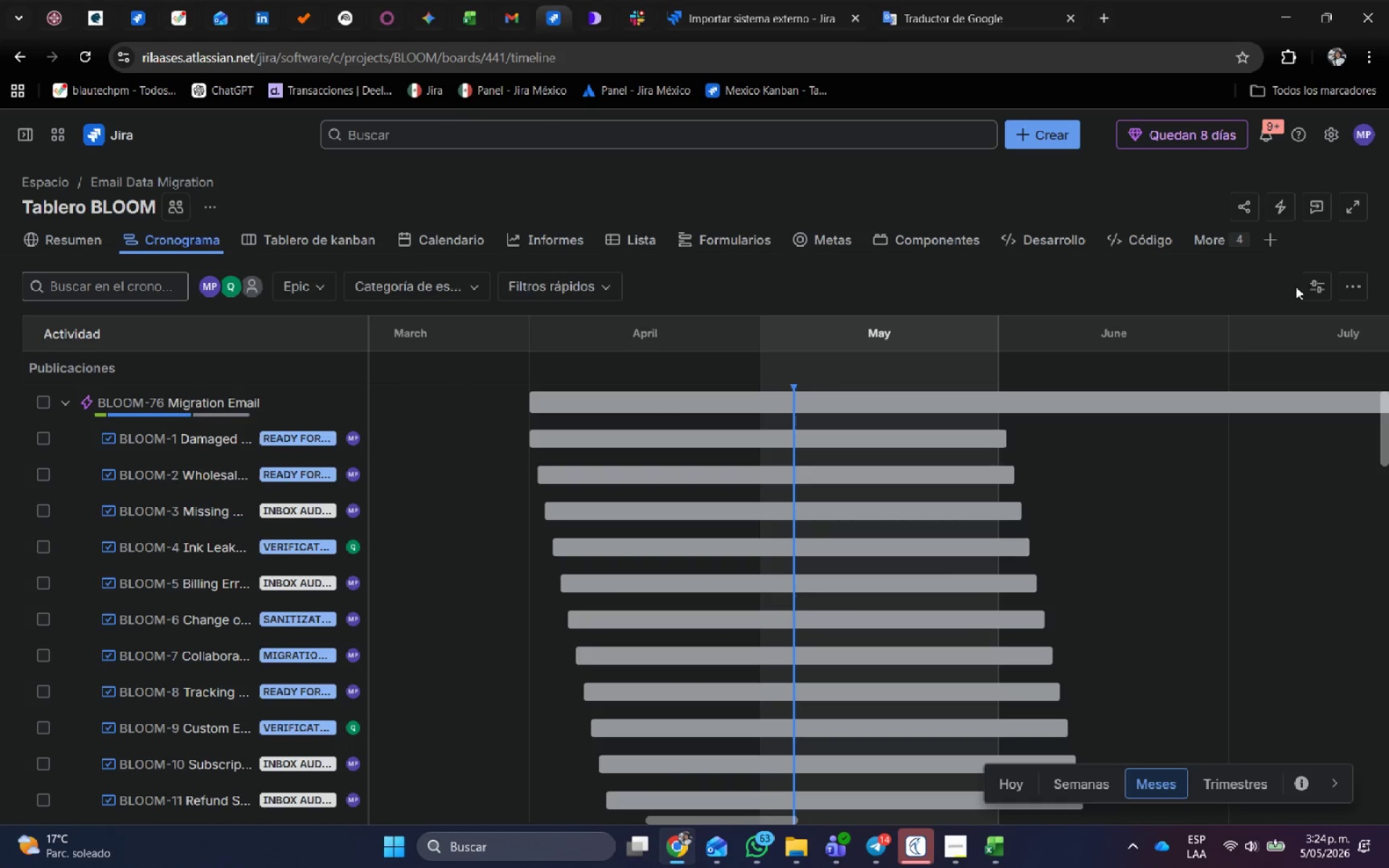 
left_click([1351, 286])
 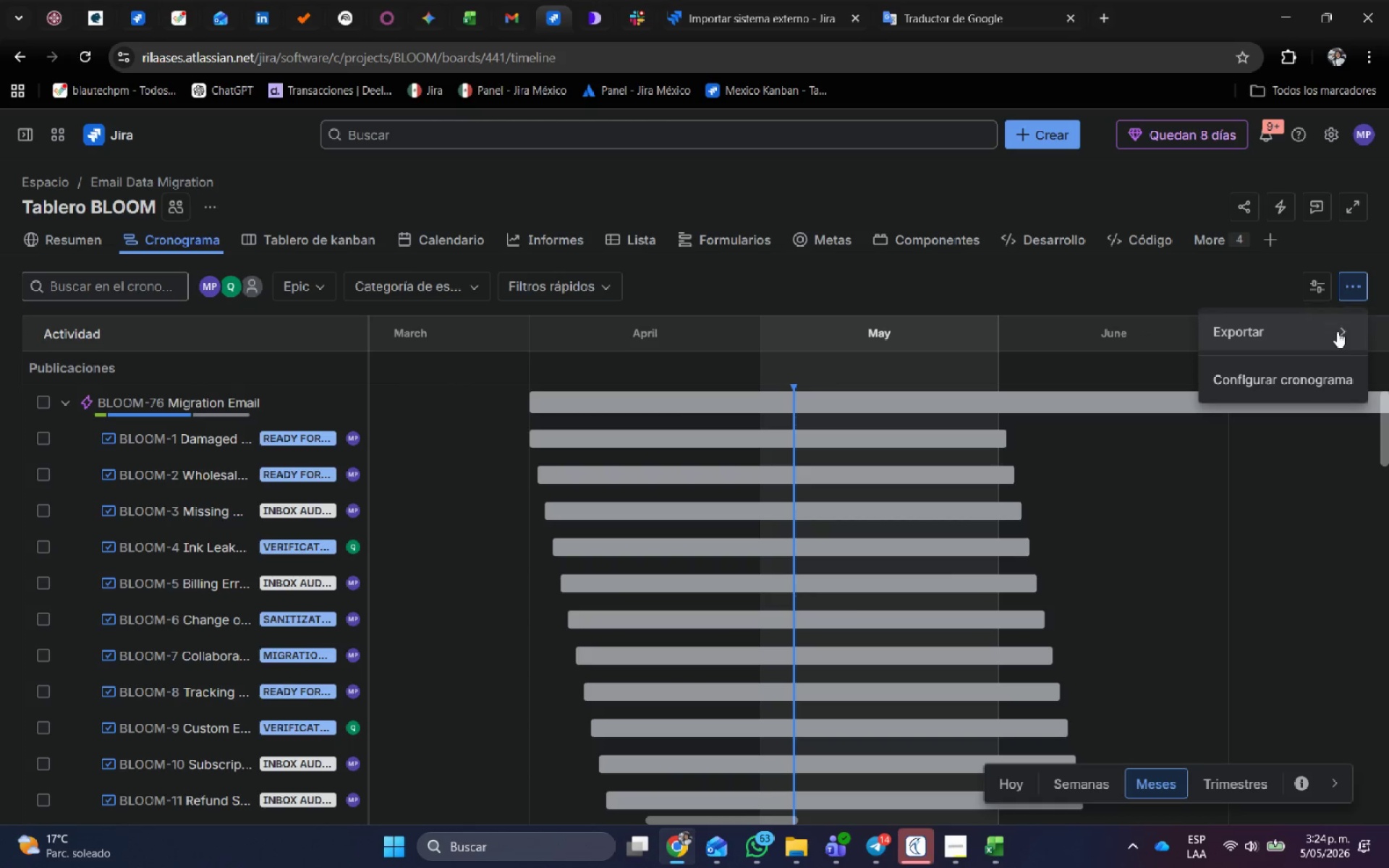 
left_click([1341, 334])
 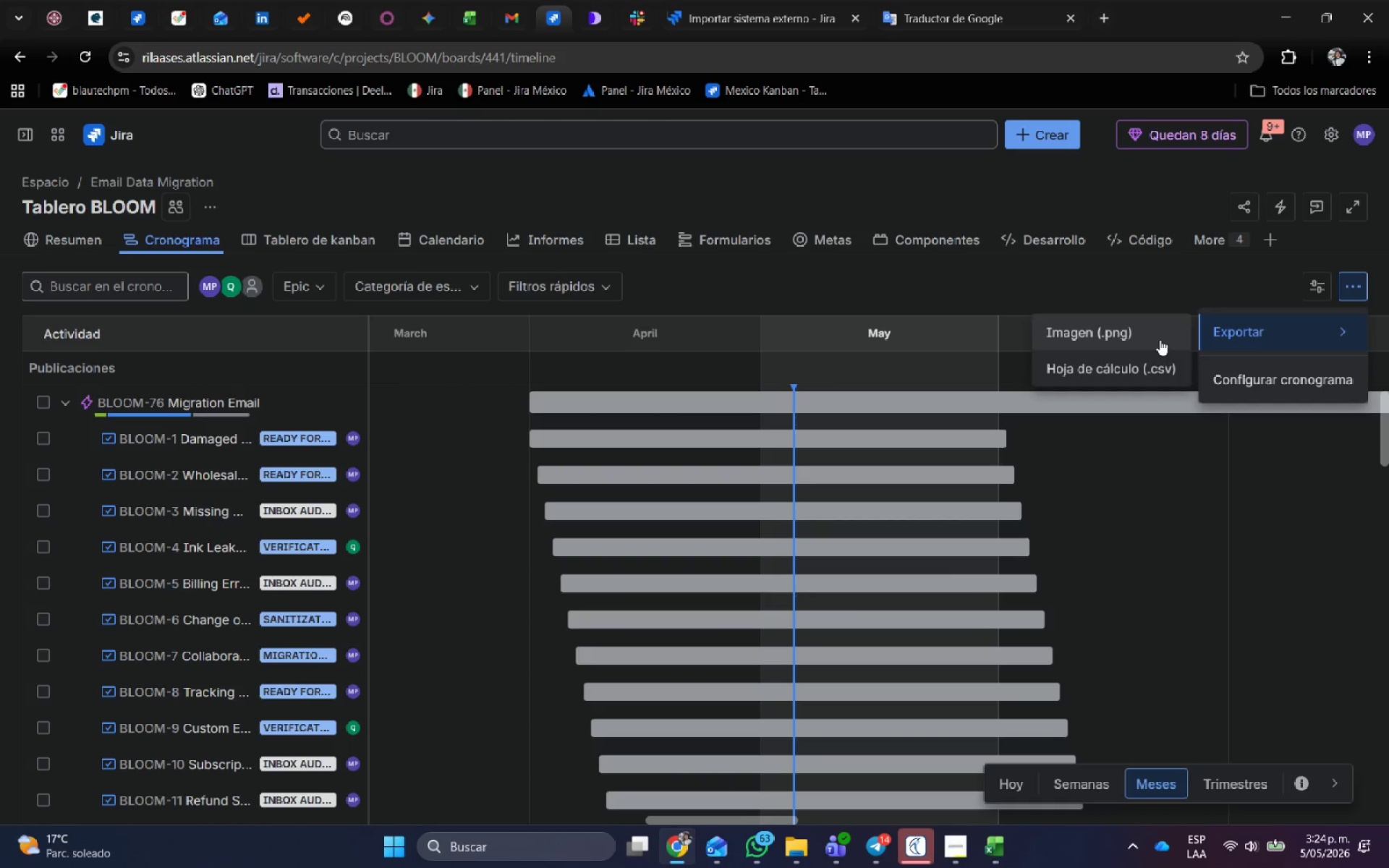 
left_click_drag(start_coordinate=[1152, 334], to_coordinate=[1148, 334])
 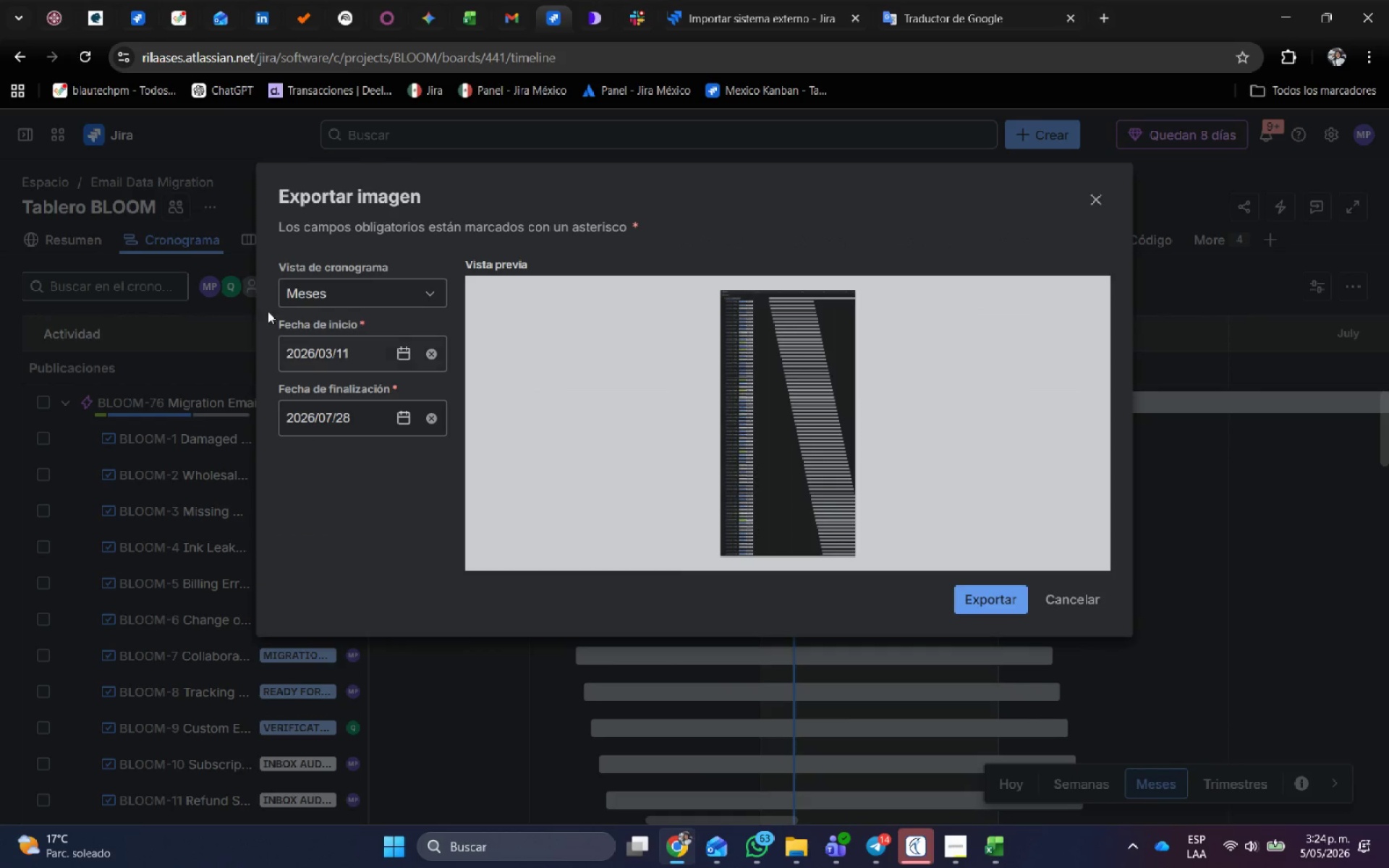 
wait(6.41)
 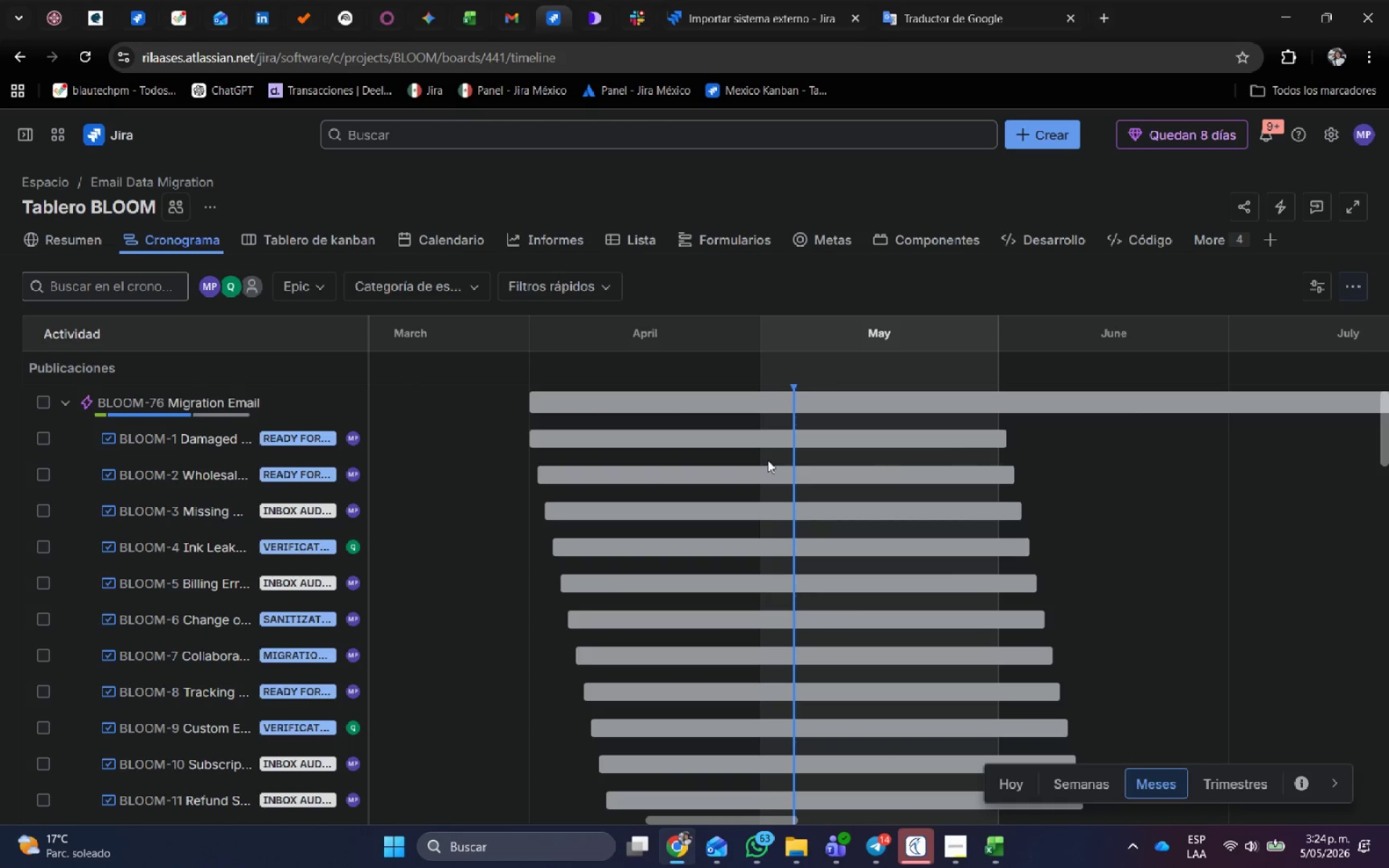 
left_click([1002, 592])
 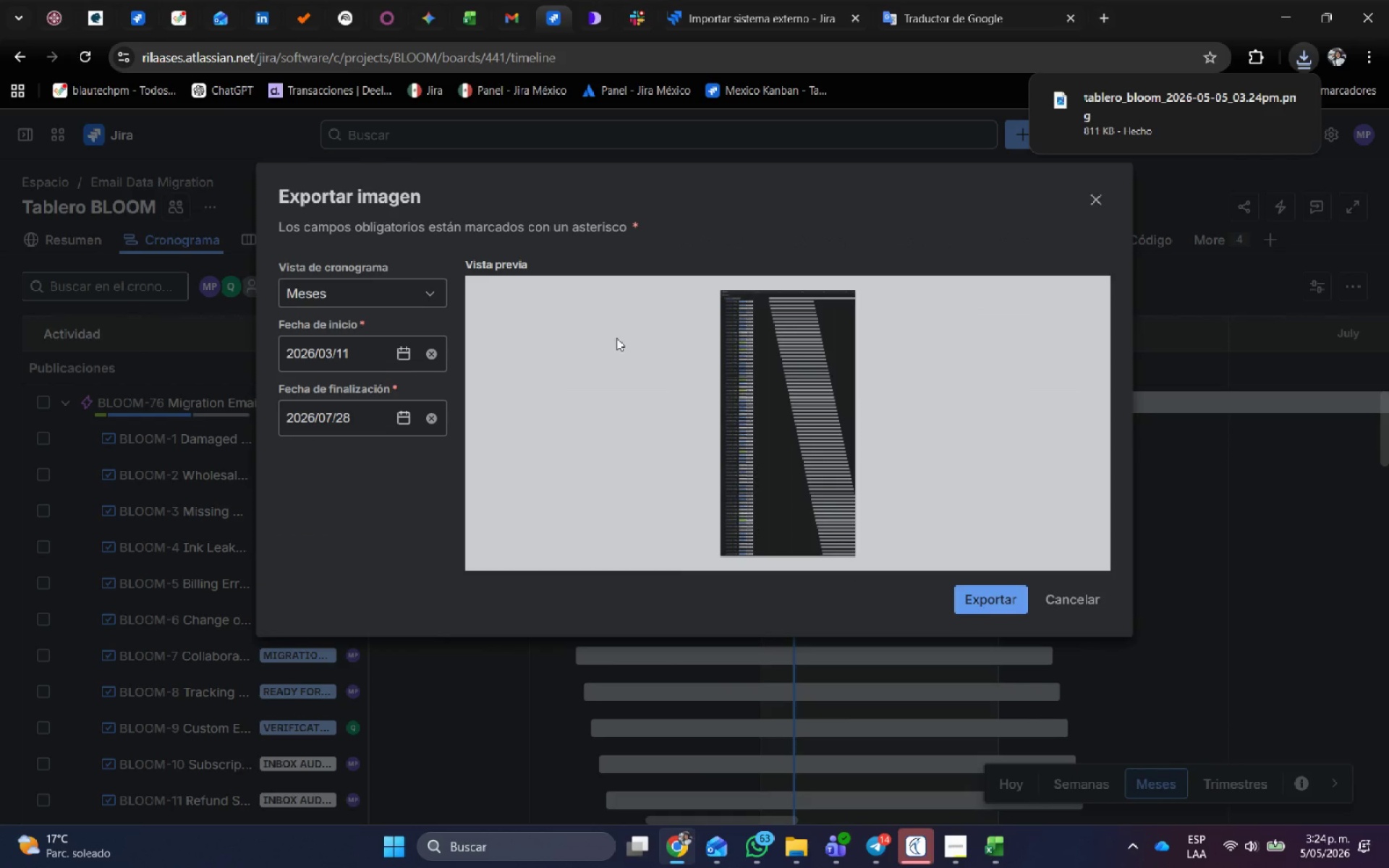 
left_click([1114, 100])
 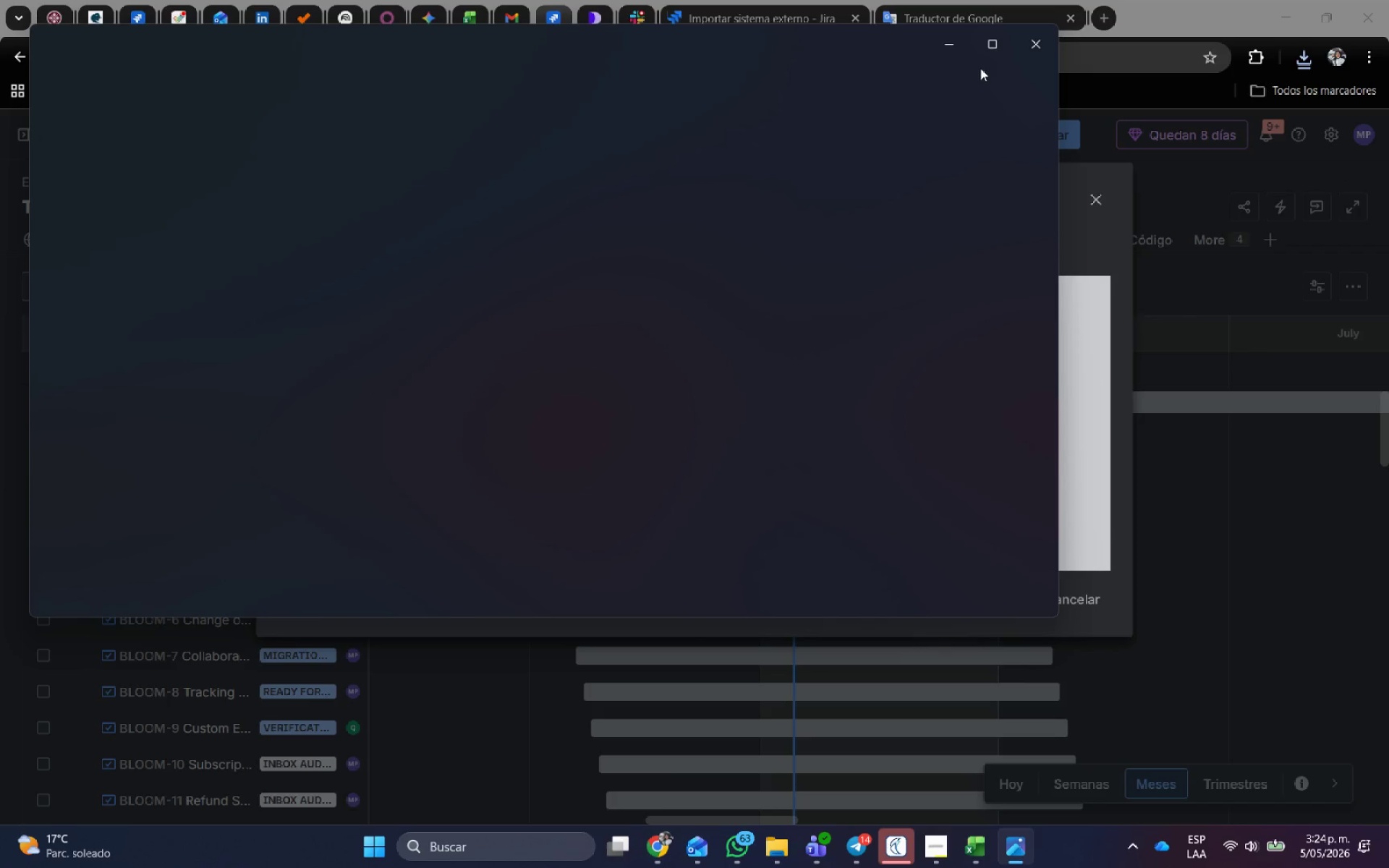 
left_click([987, 49])
 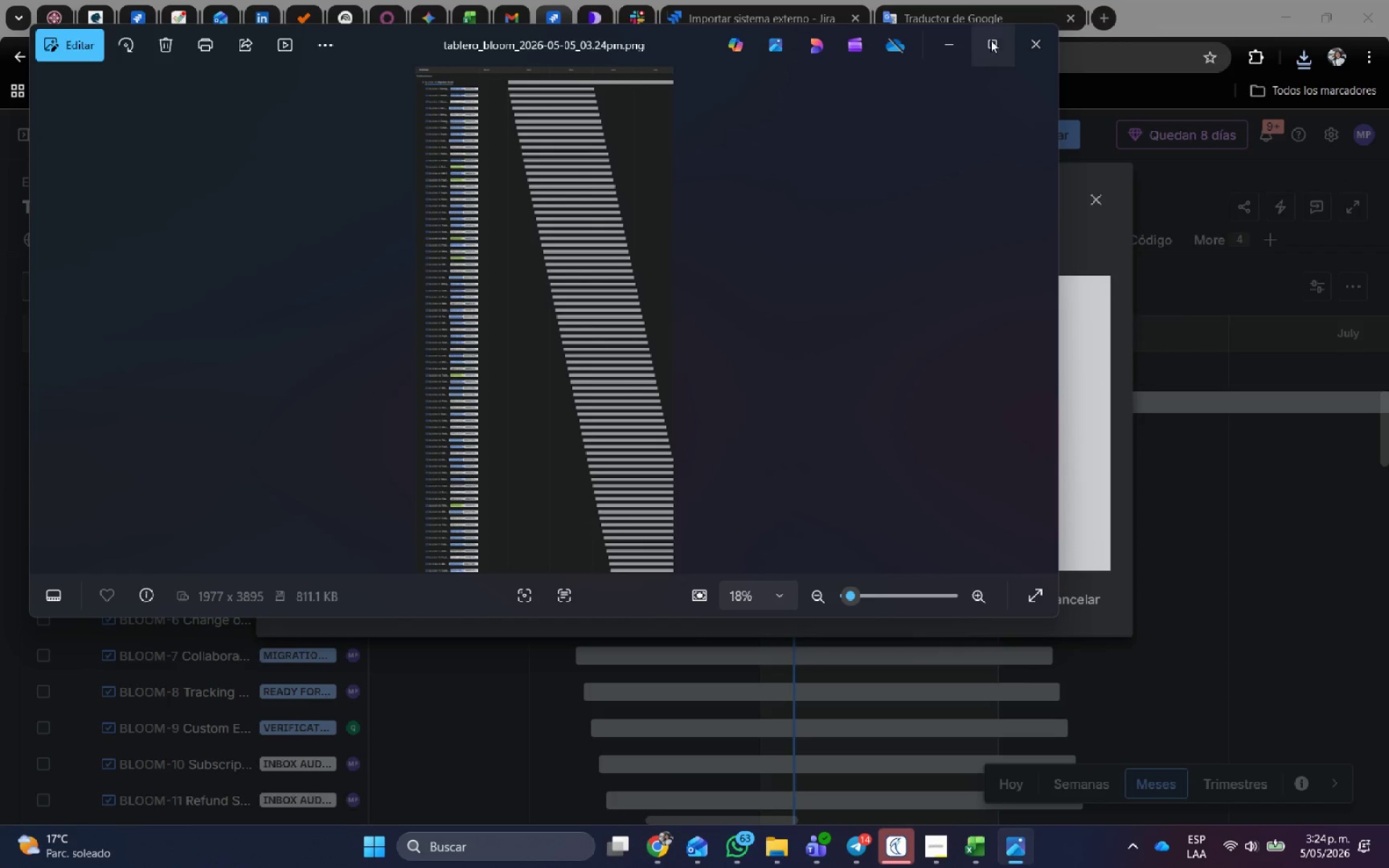 
left_click([990, 40])
 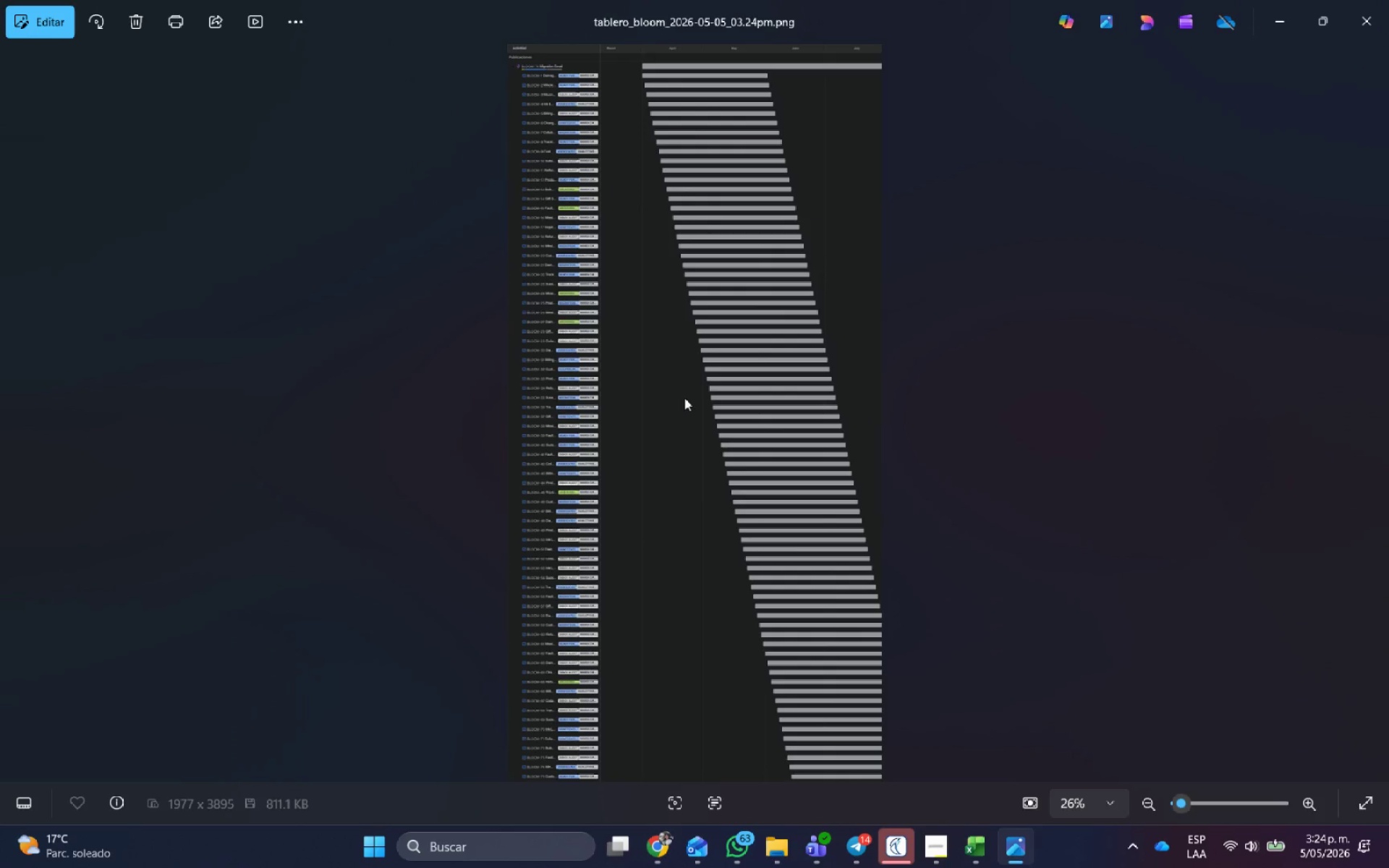 
hold_key(key=ControlLeft, duration=2.14)
scroll: coordinate [689, 396], scroll_direction: up, amount: 14.0
 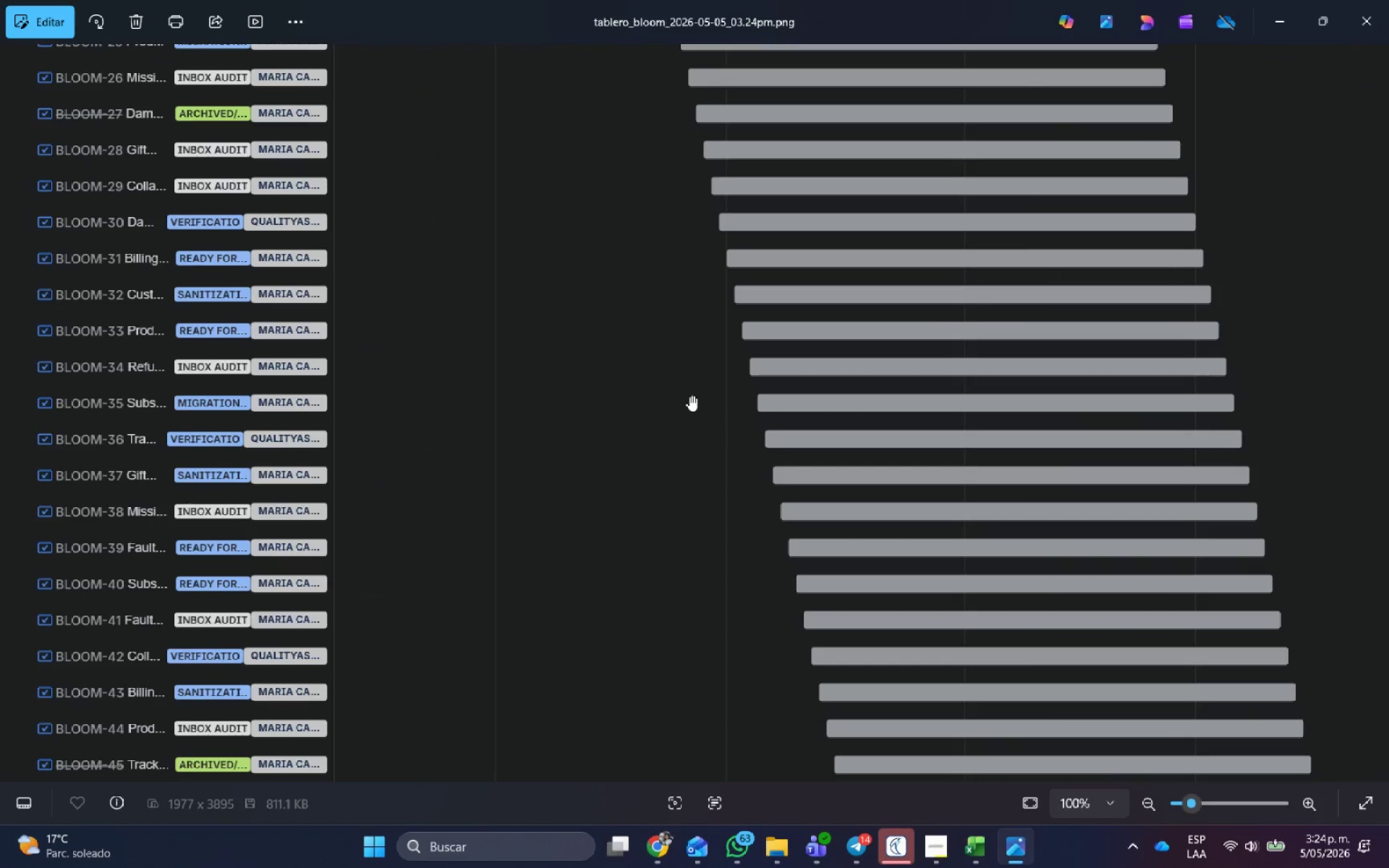 
hold_key(key=ControlLeft, duration=1.26)
 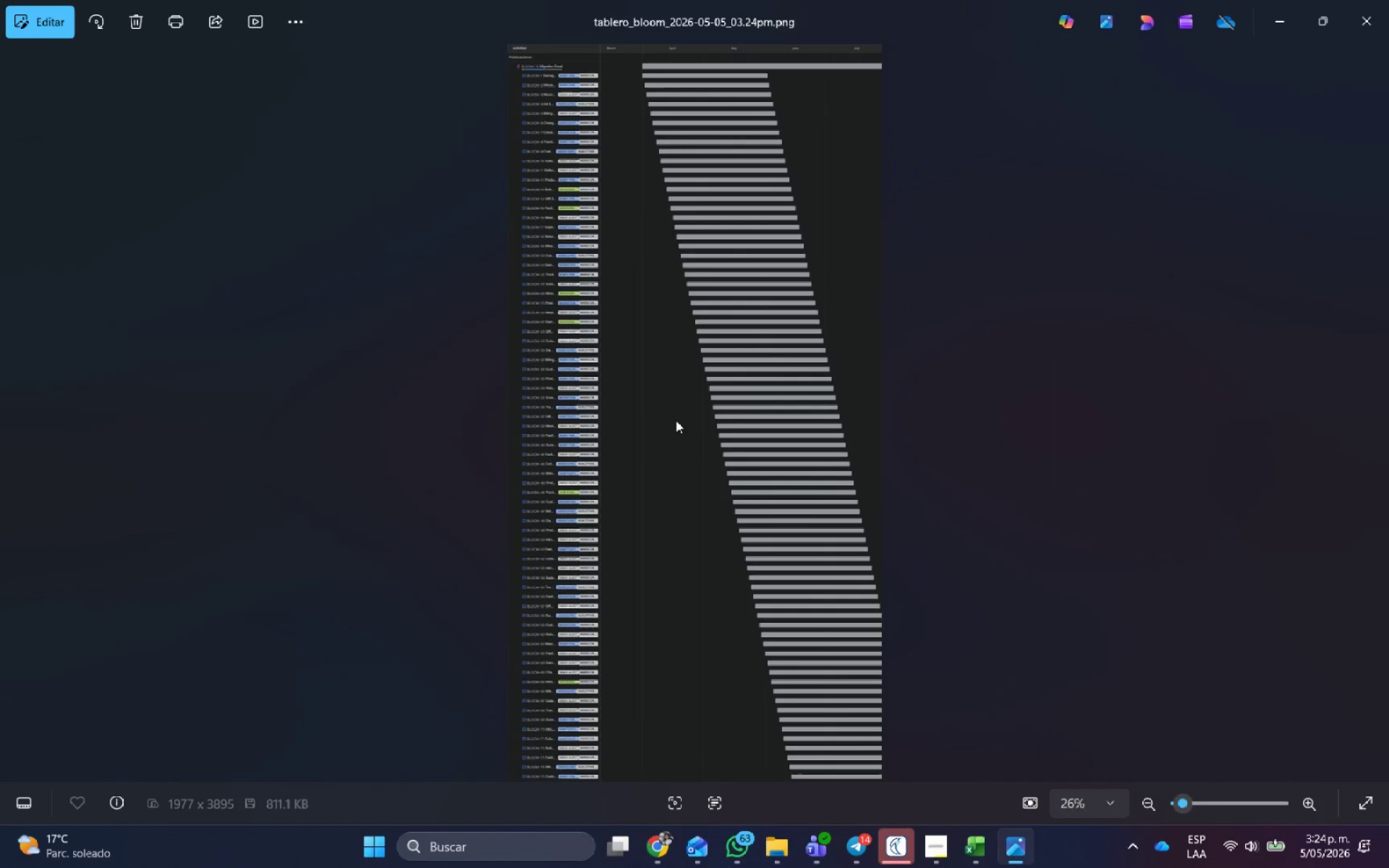 
key(Control+ControlLeft)
 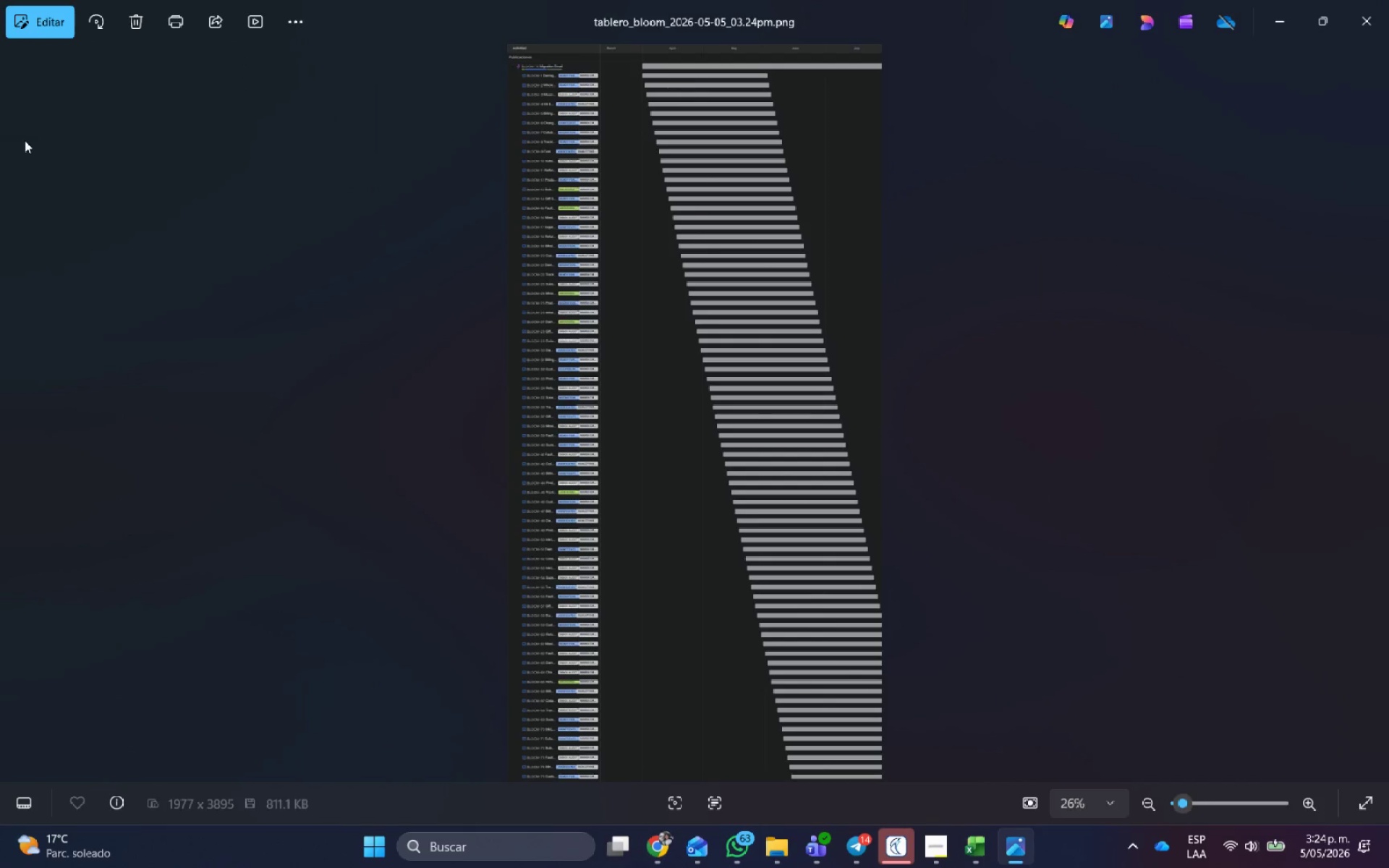 
scroll: coordinate [676, 420], scroll_direction: down, amount: 22.0
 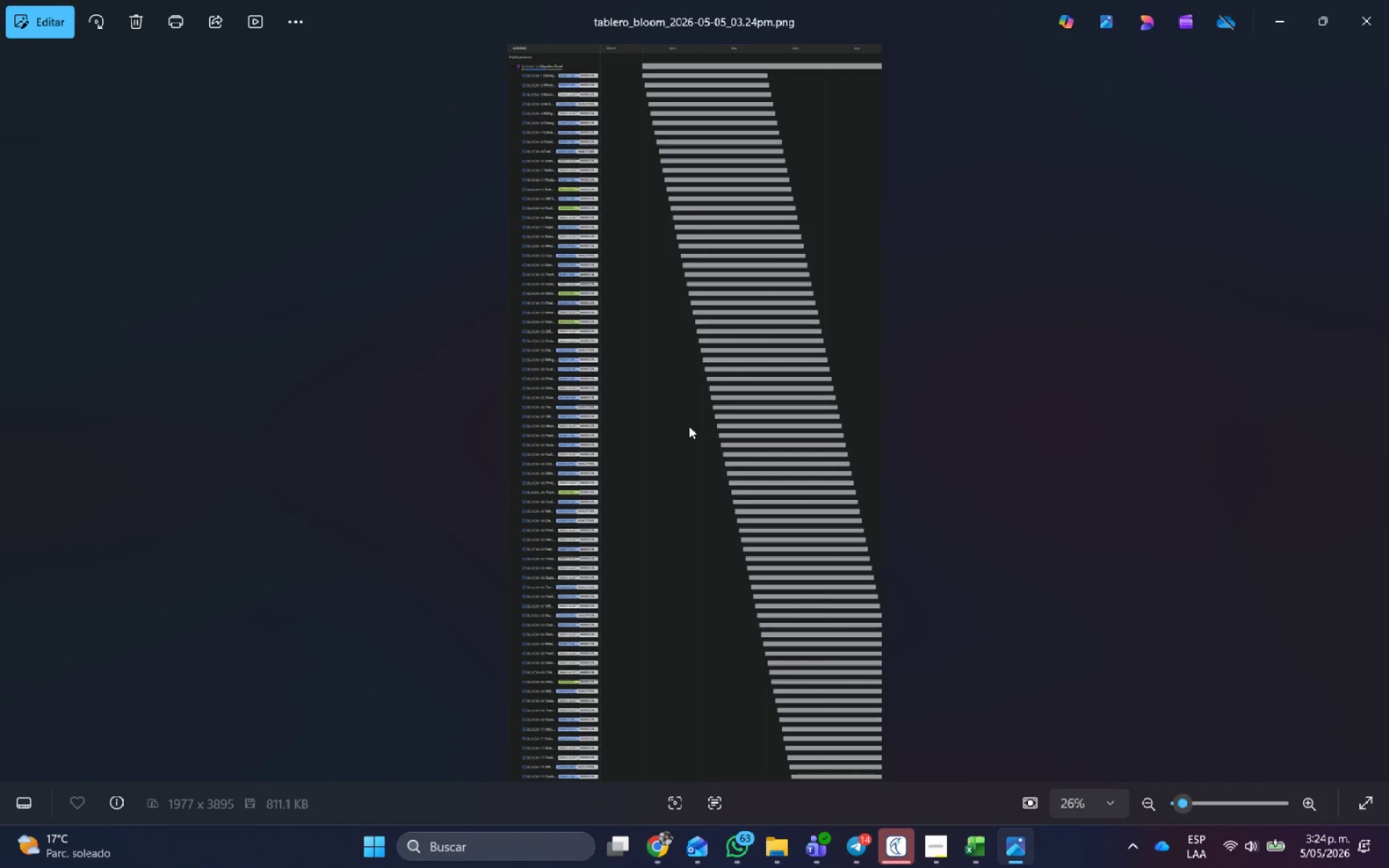 
key(Alt+AltLeft)
 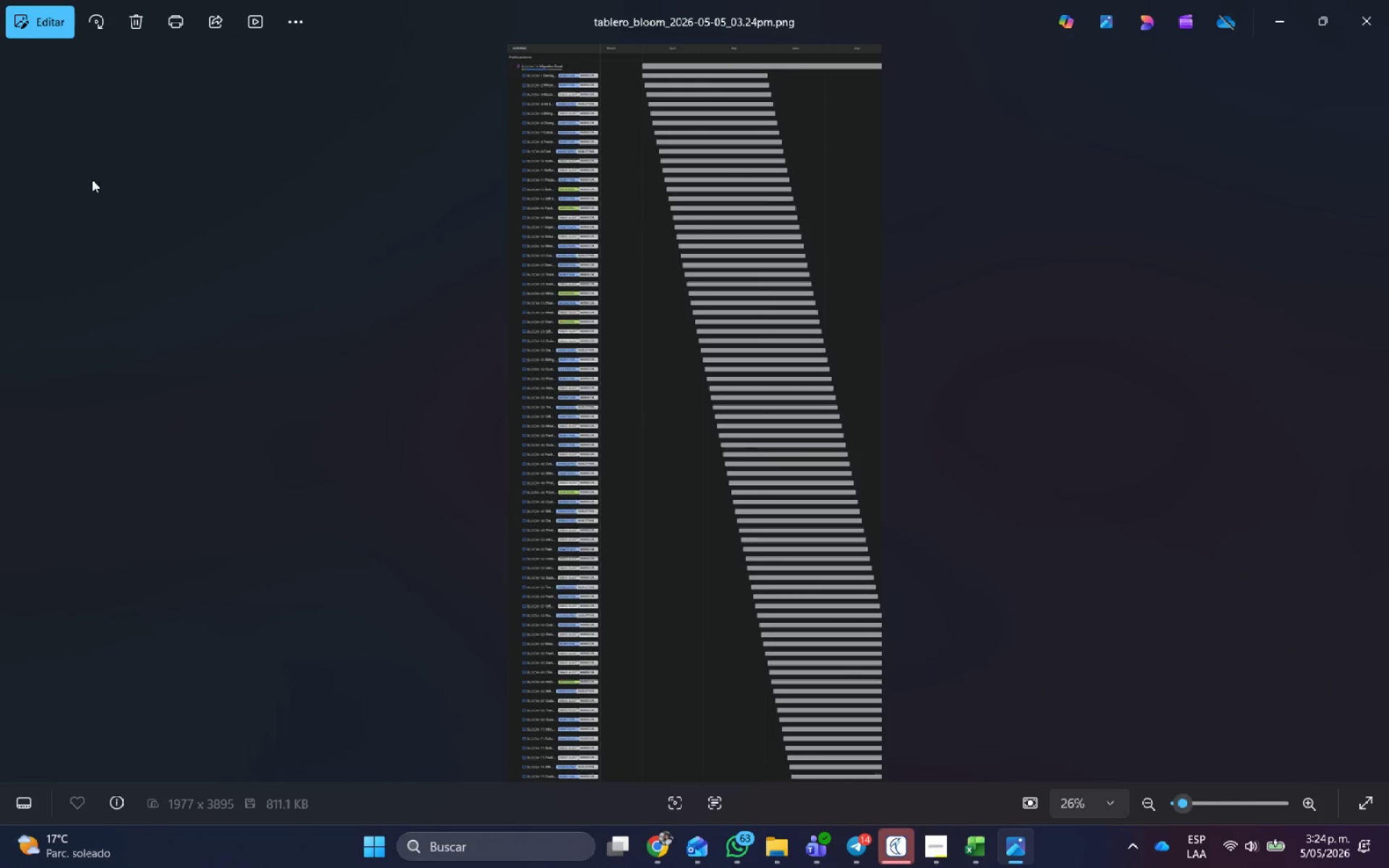 
key(Alt+Tab)
 